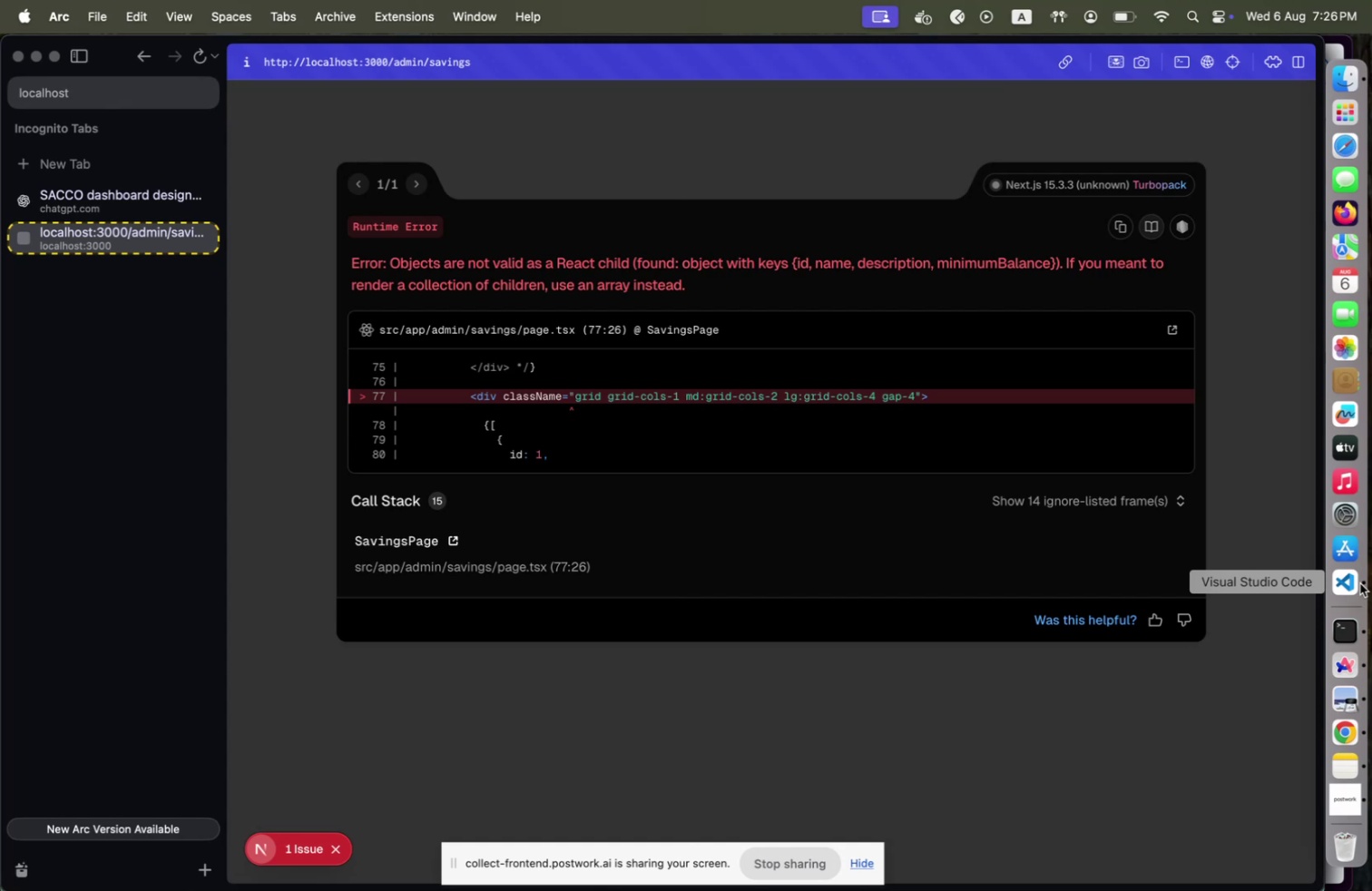 
left_click([1342, 582])
 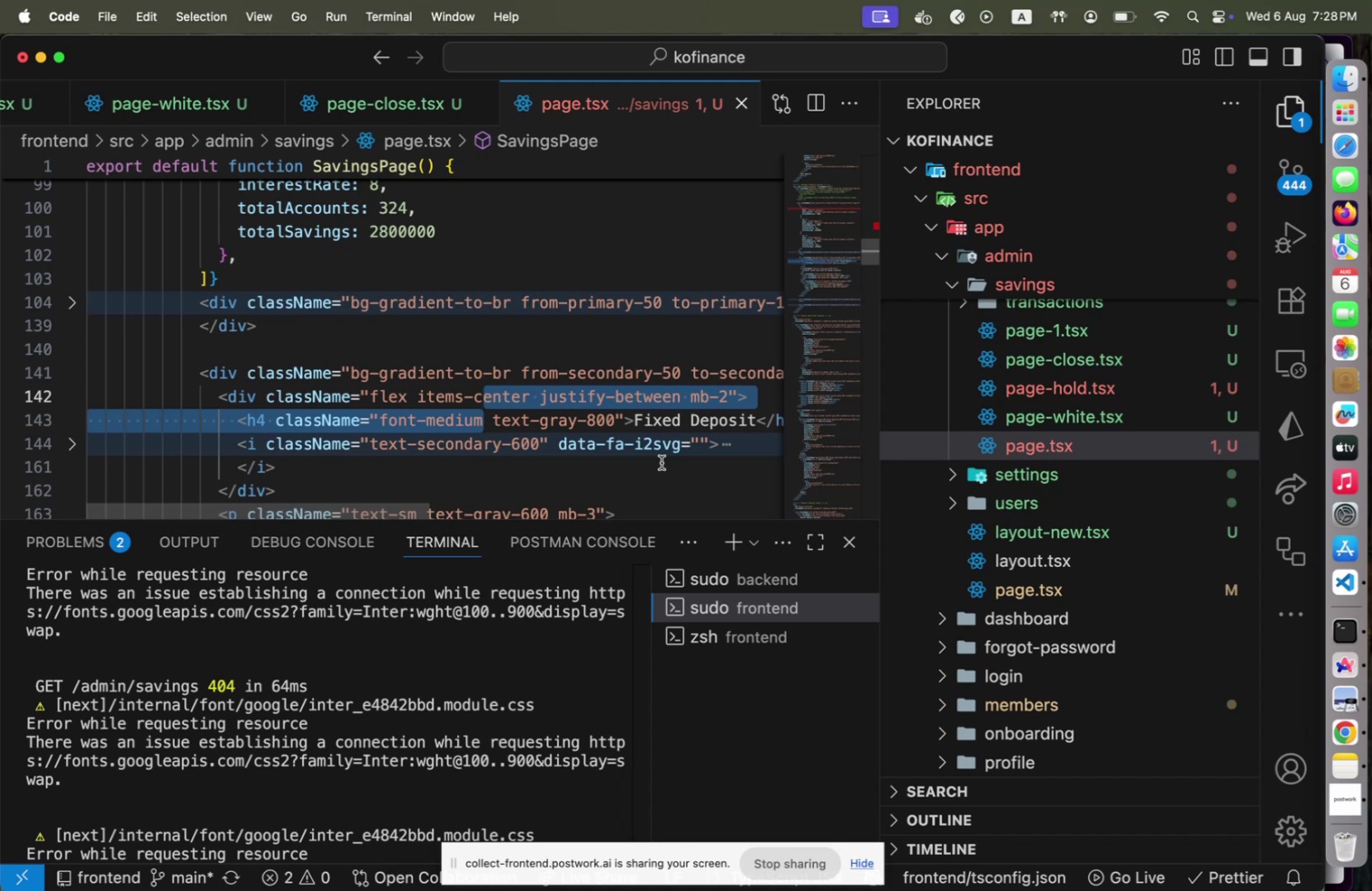 
wait(94.95)
 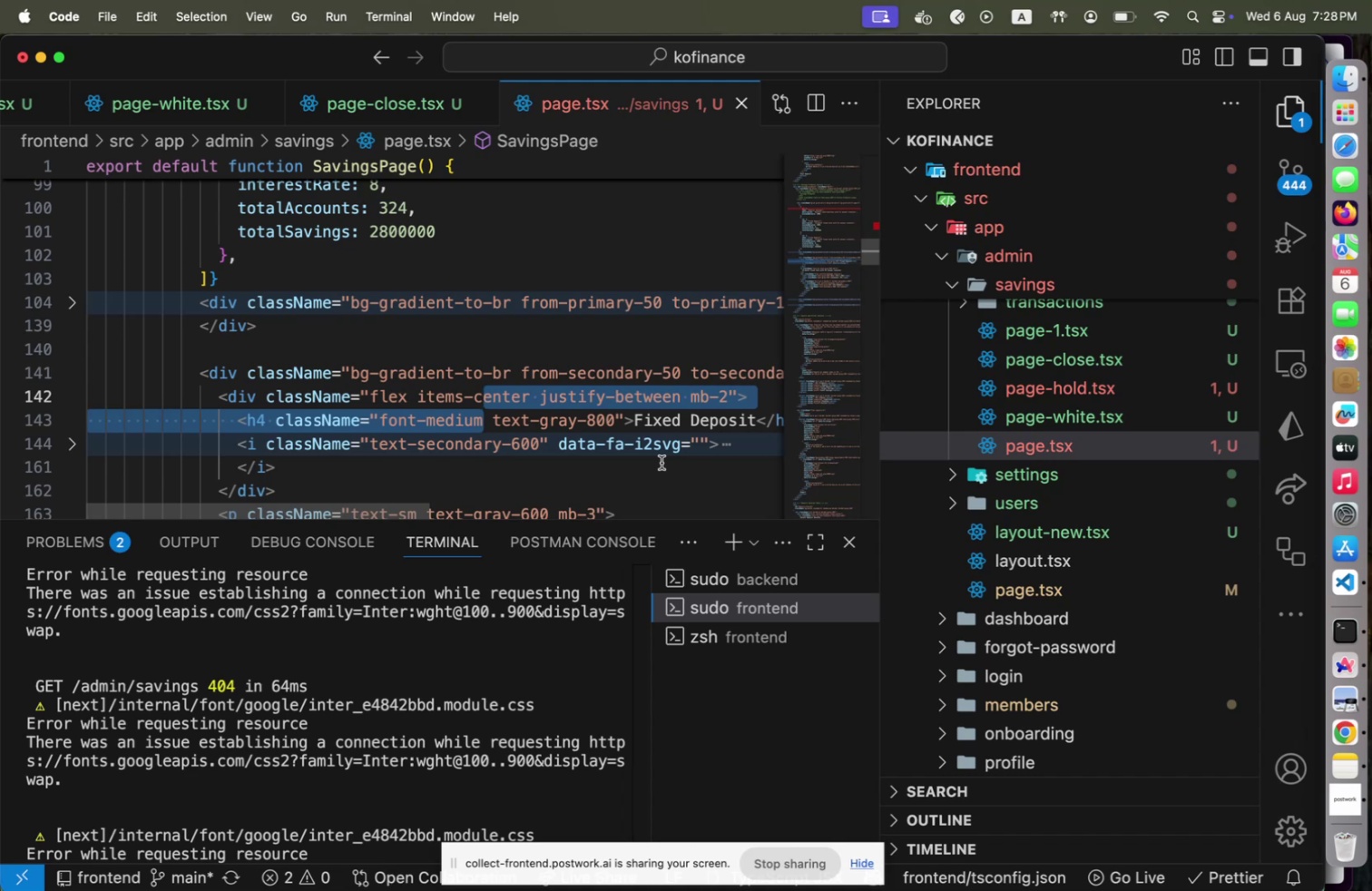 
left_click([457, 441])
 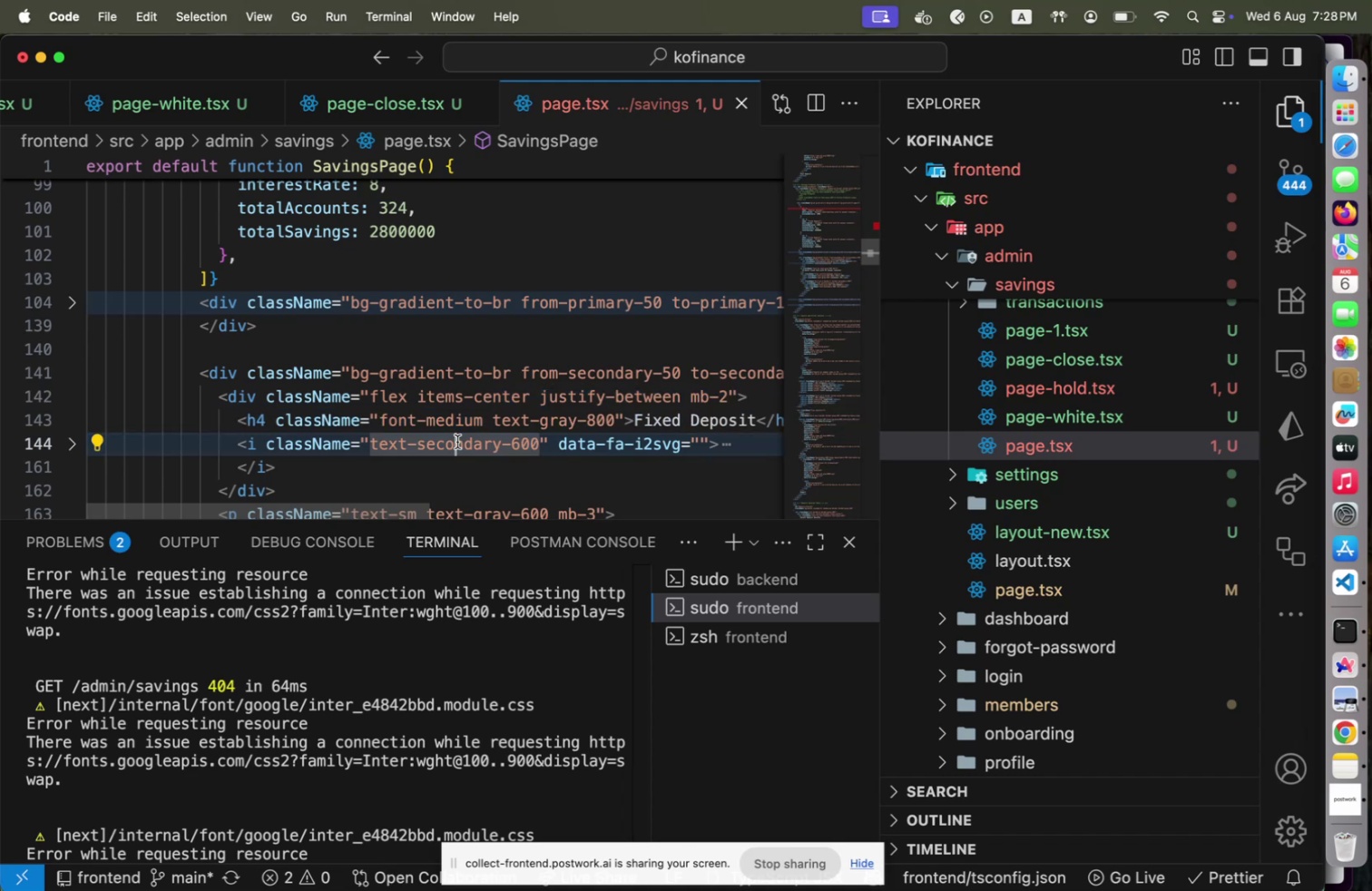 
scroll: coordinate [456, 440], scroll_direction: down, amount: 8.0
 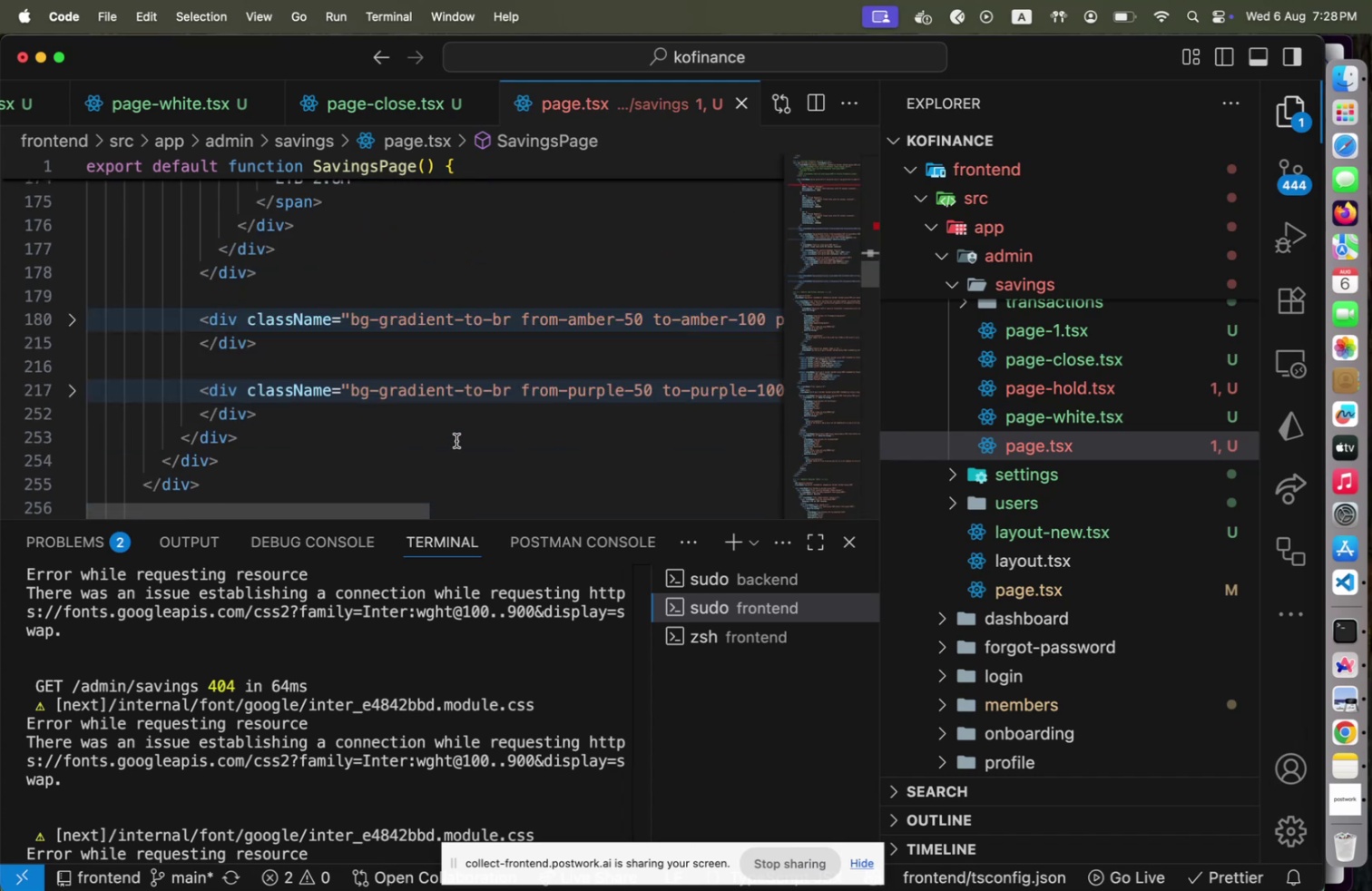 
scroll: coordinate [456, 440], scroll_direction: up, amount: 3.0
 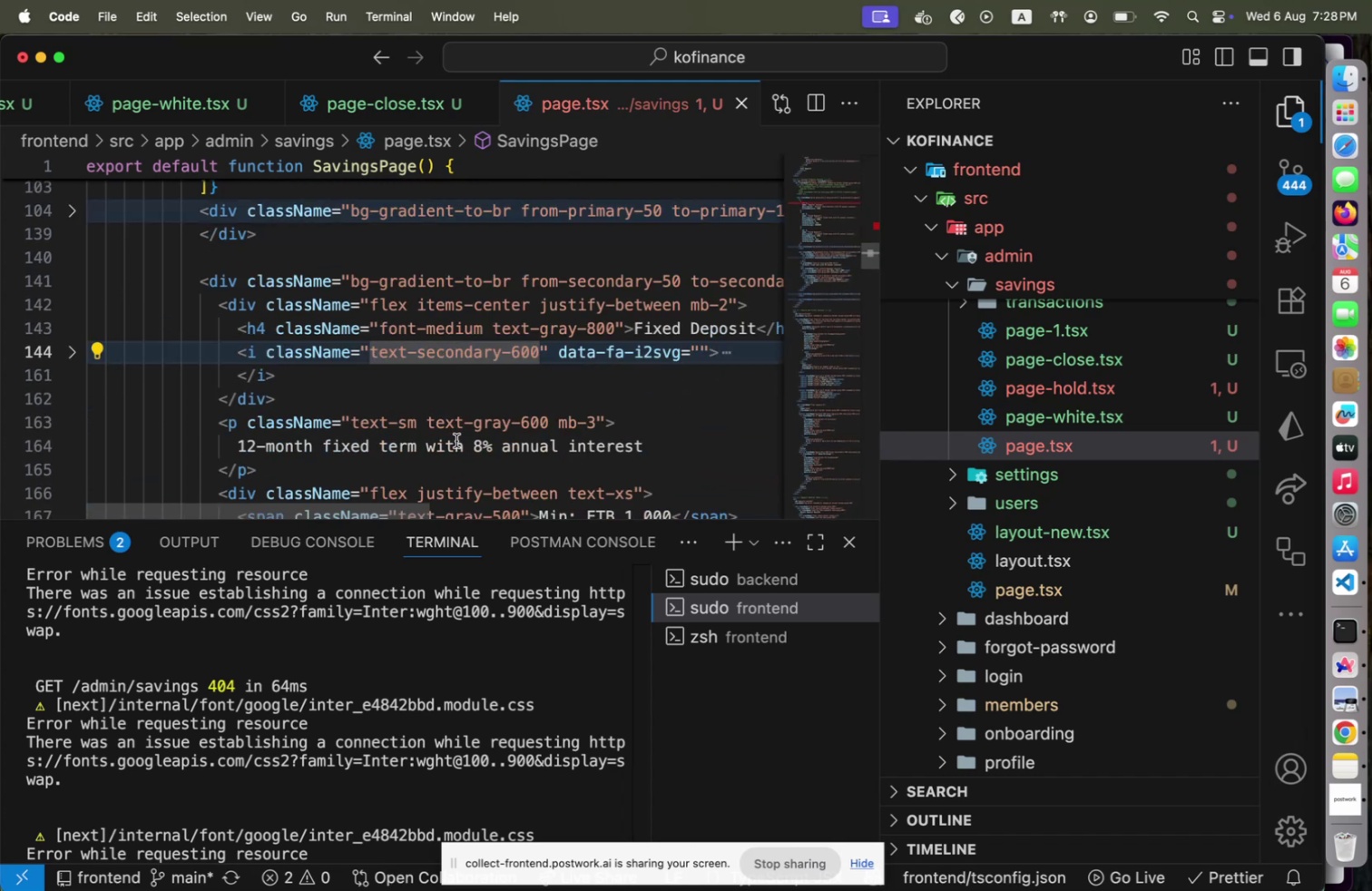 
scroll: coordinate [456, 440], scroll_direction: down, amount: 9.0
 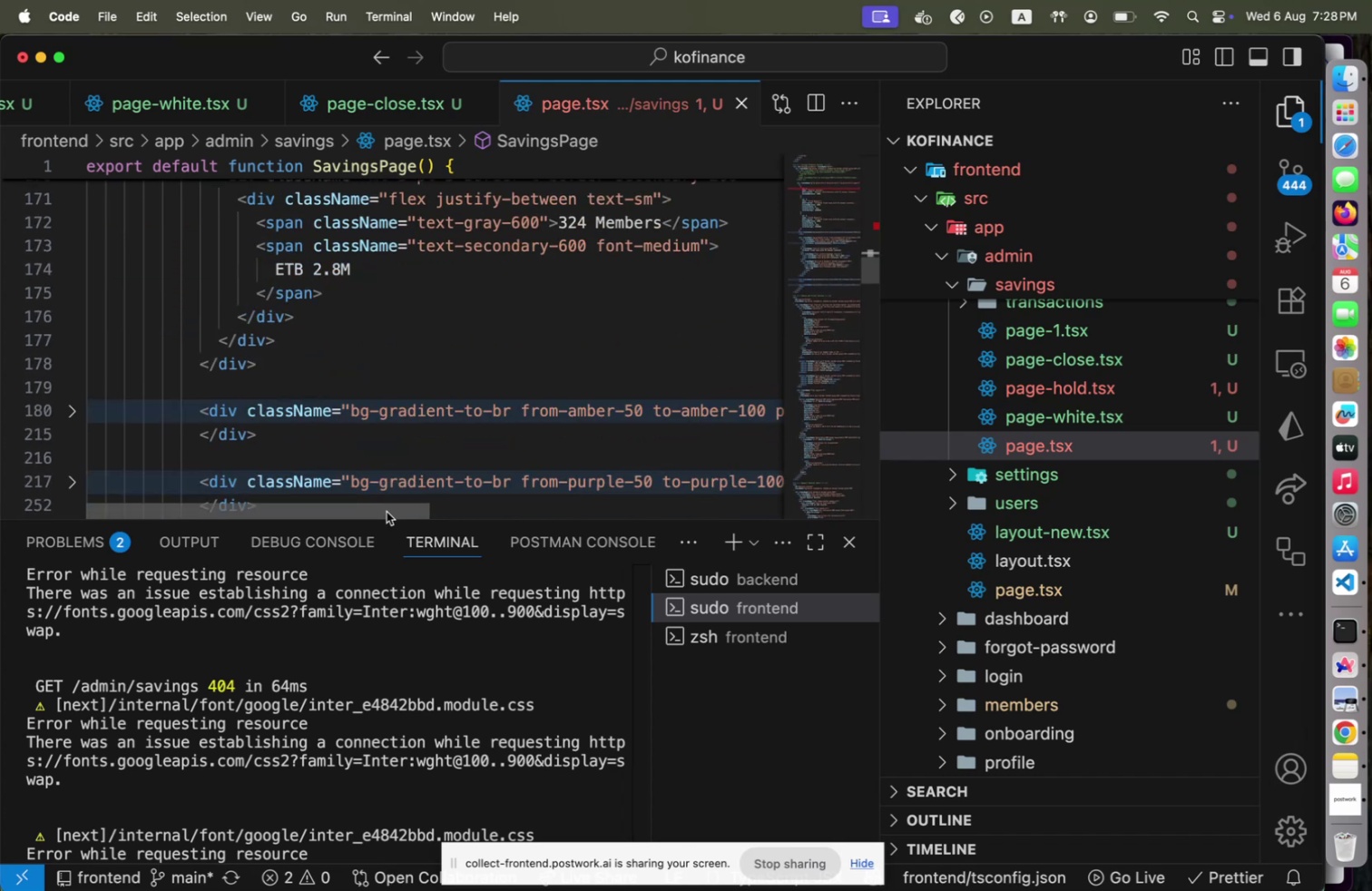 
left_click_drag(start_coordinate=[385, 511], to_coordinate=[378, 515])
 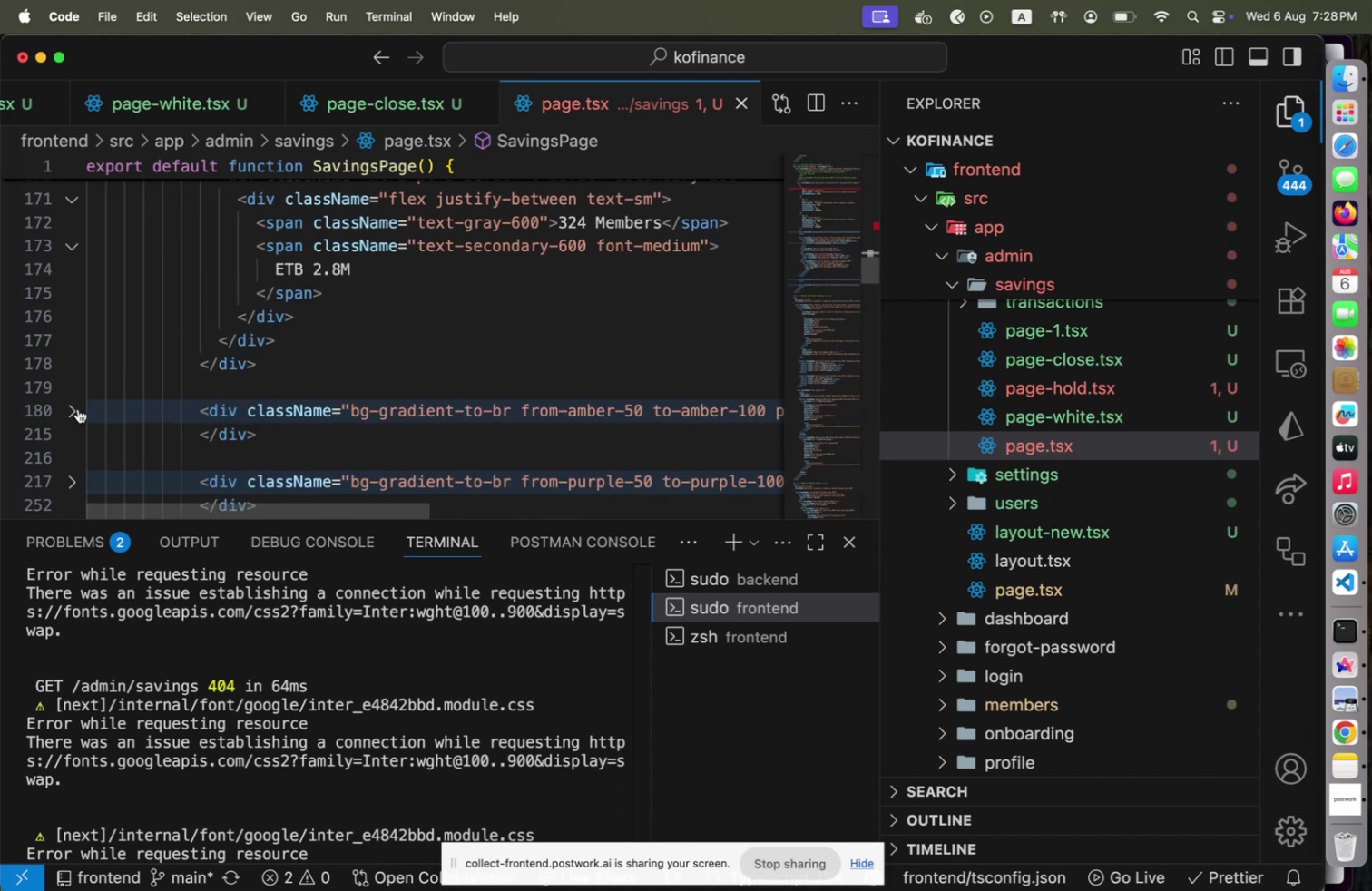 
scroll: coordinate [430, 406], scroll_direction: up, amount: 17.0
 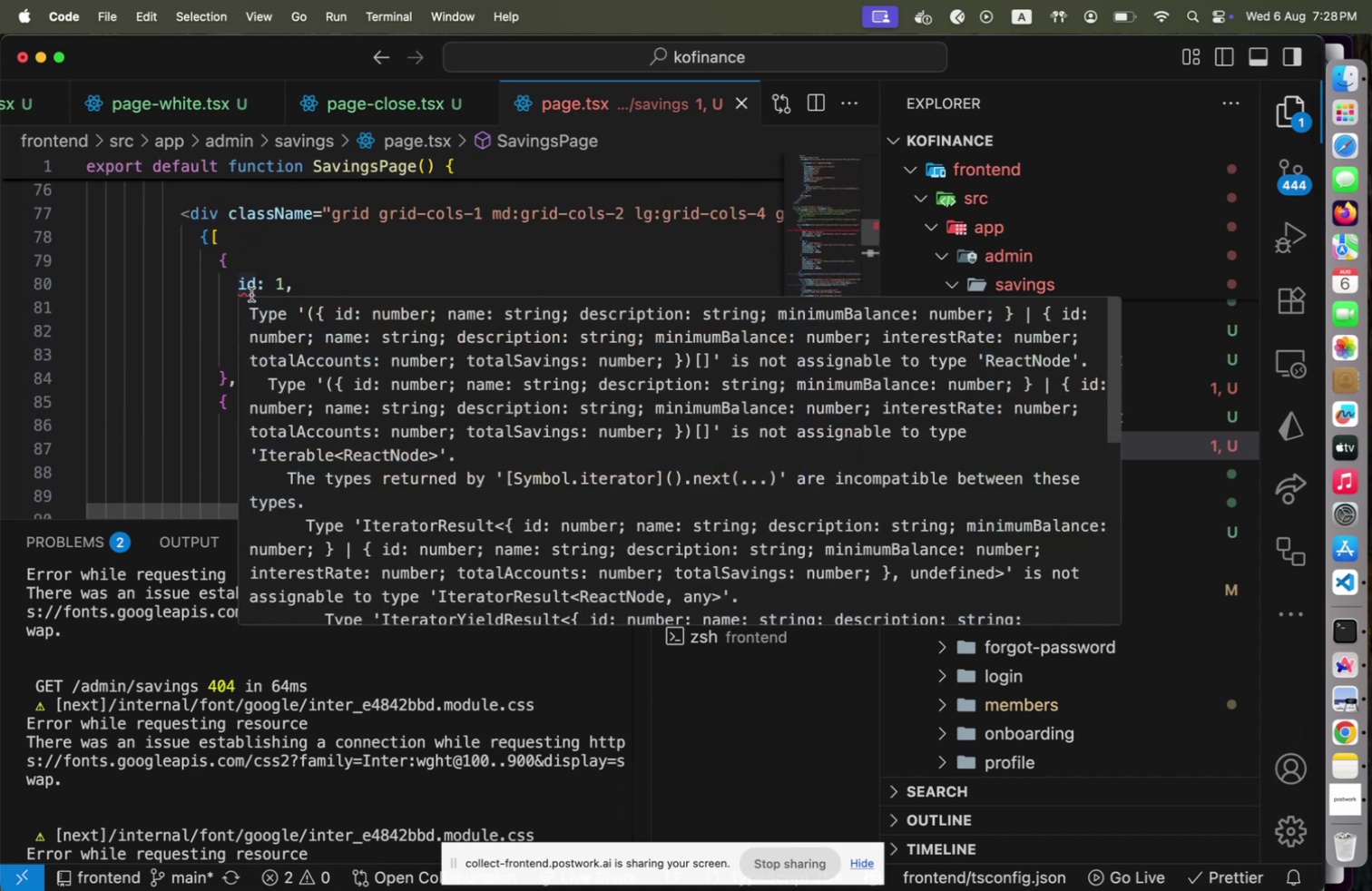 
wait(5.14)
 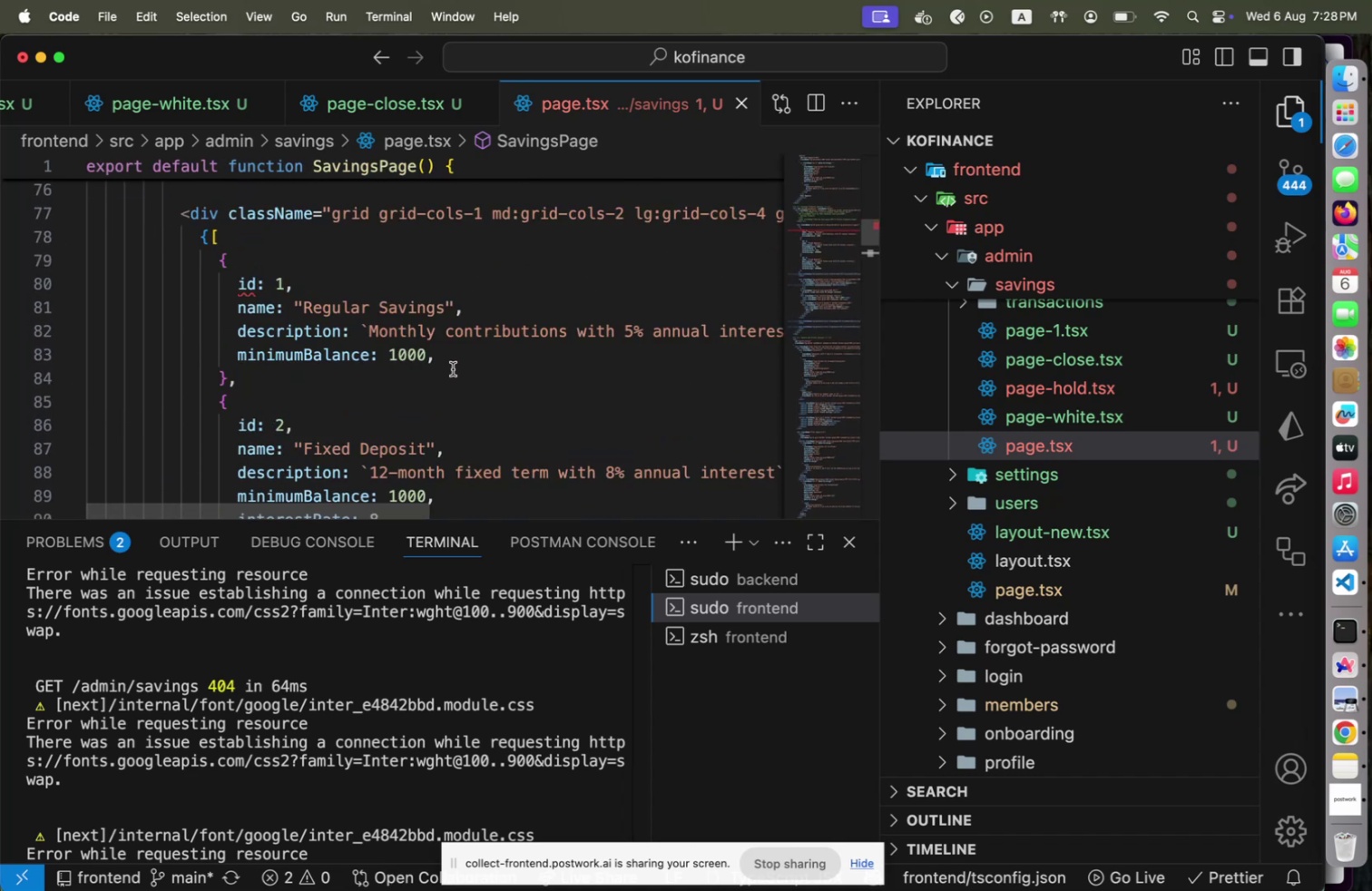 
left_click([442, 279])
 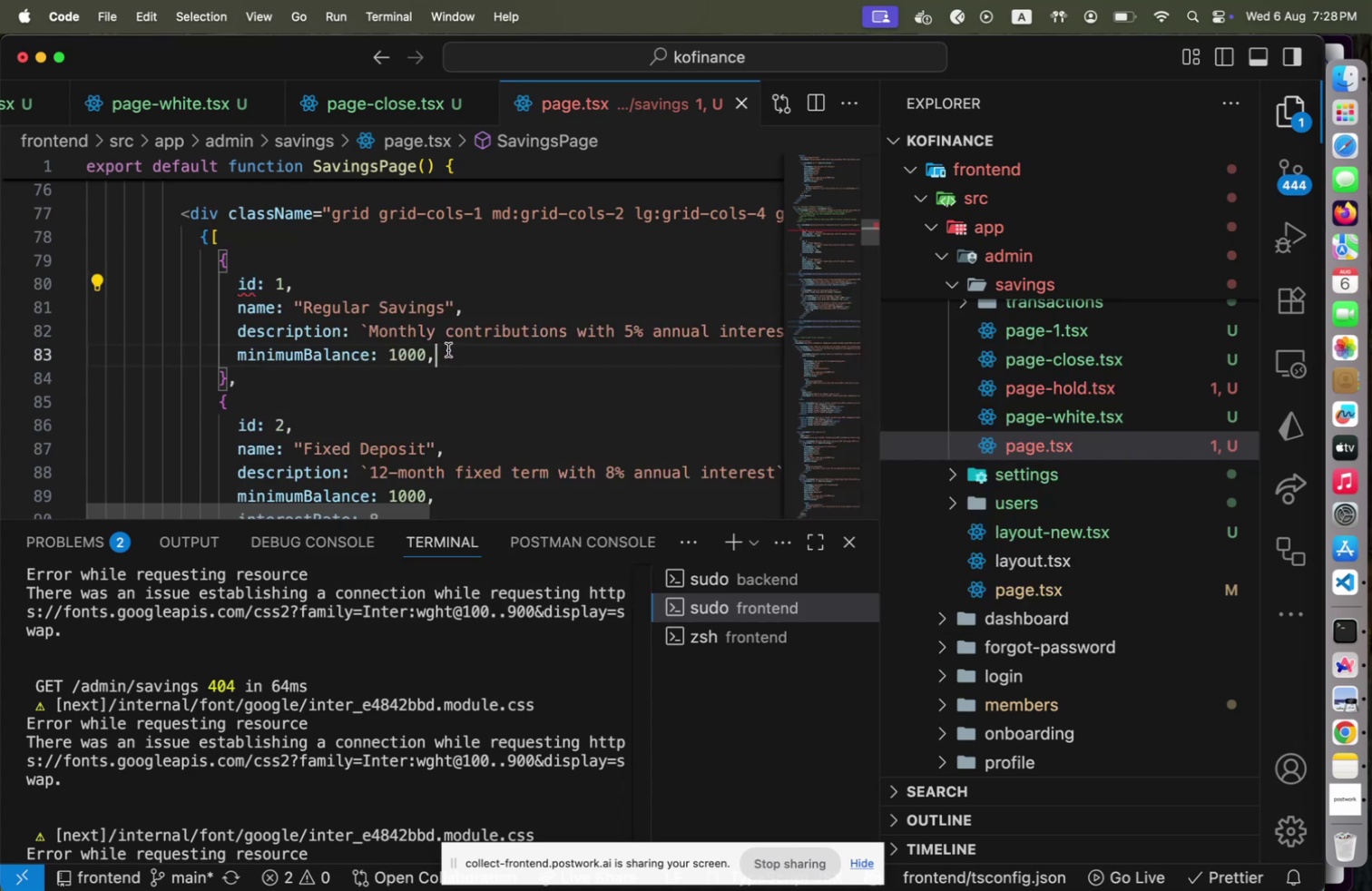 
scroll: coordinate [449, 349], scroll_direction: down, amount: 2.0
 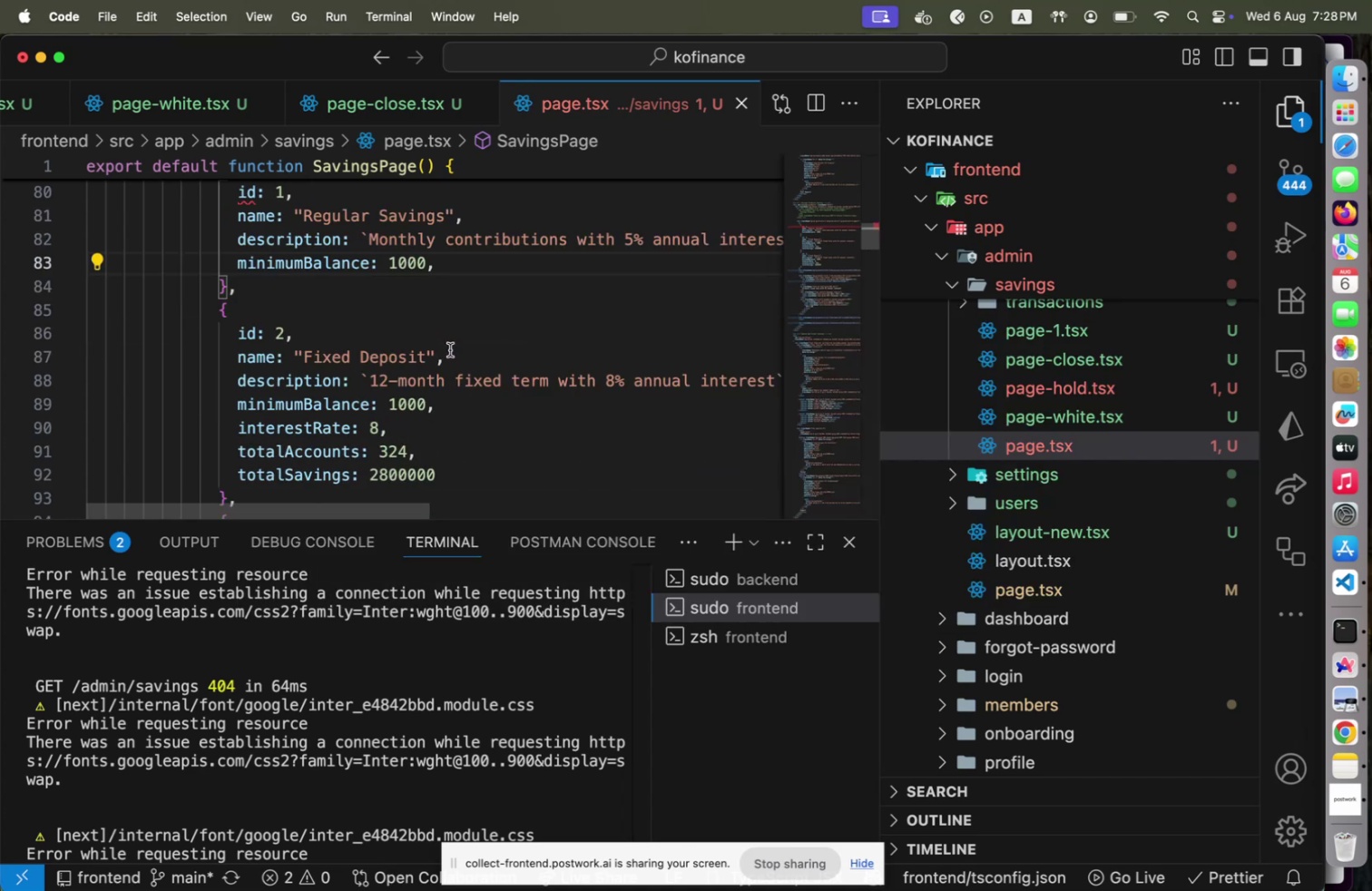 
key(Enter)
 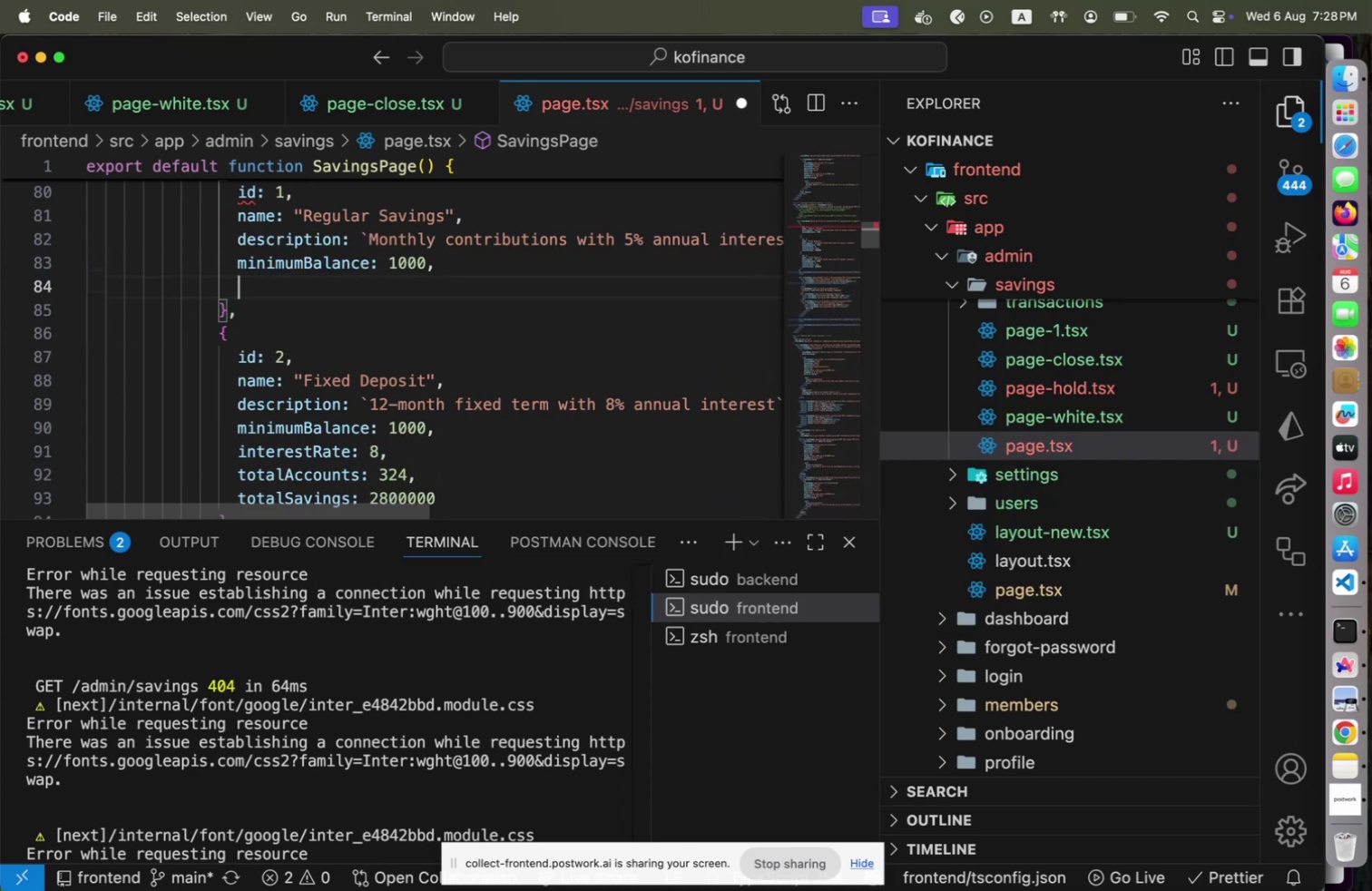 
type(i)
key(Backspace)
type(nt)
key(Backspace)
key(Backspace)
type(interestRate: 5,)
 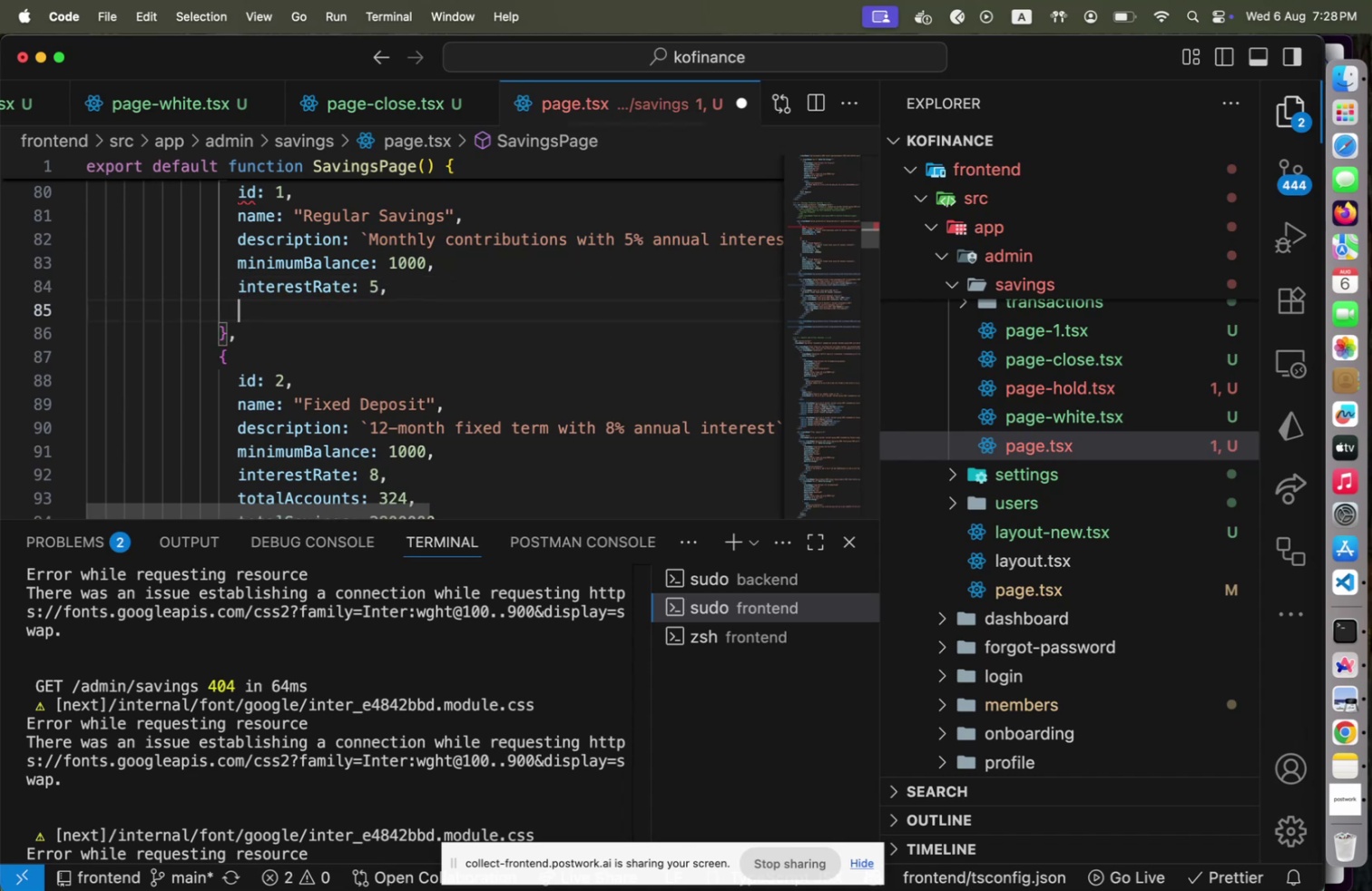 
 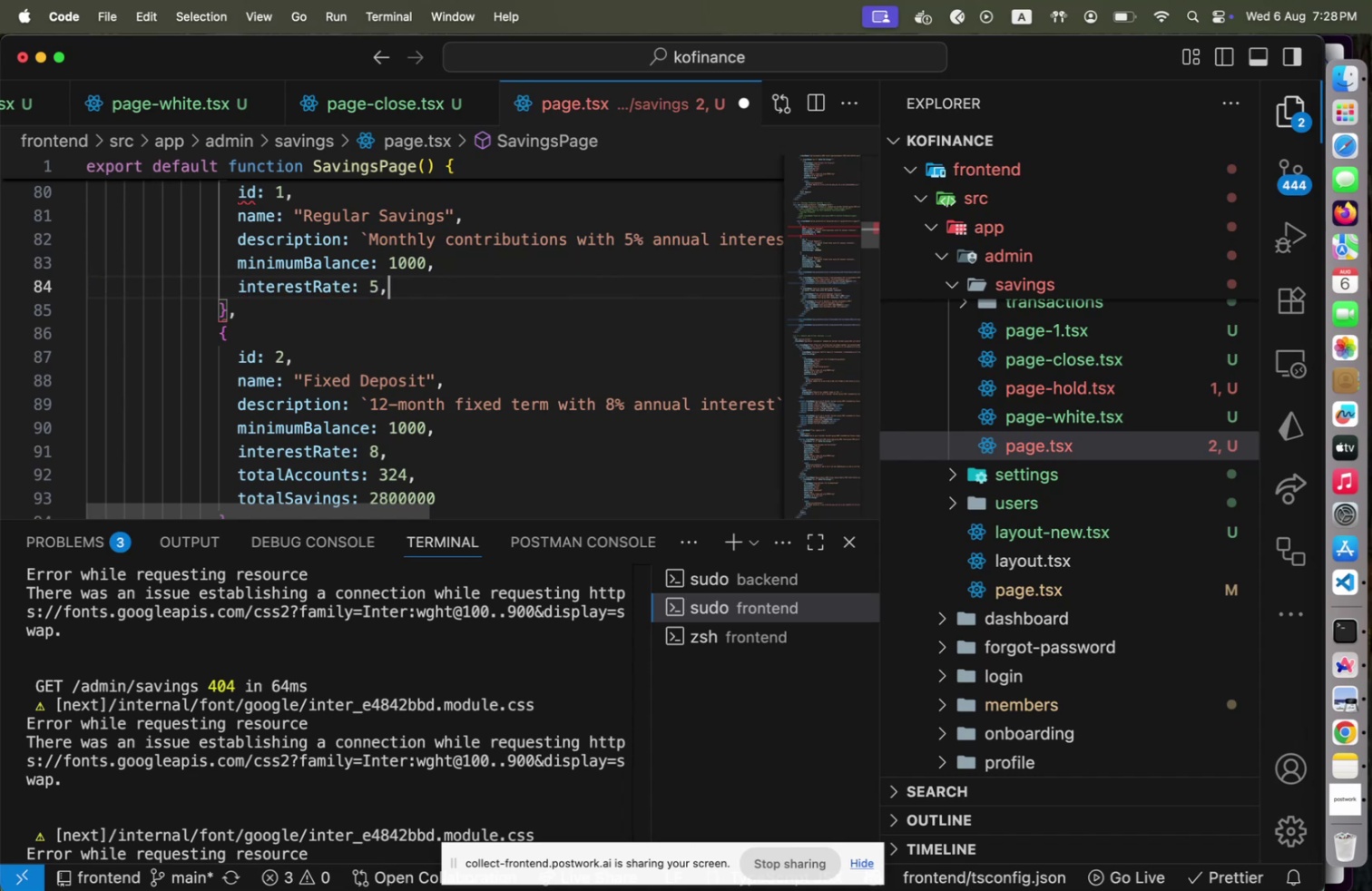 
key(Enter)
 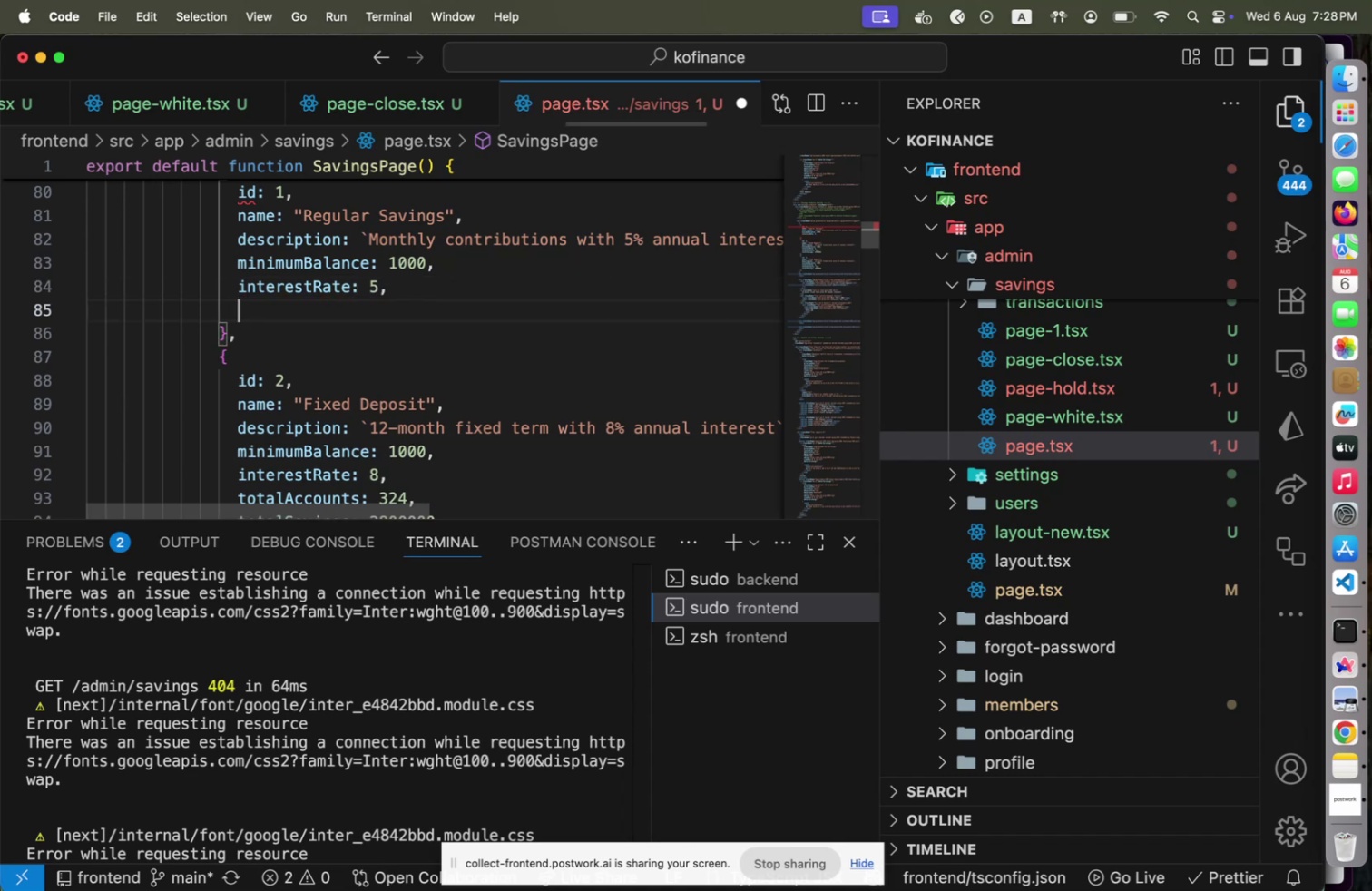 
type(totalAccounts; )
key(Backspace)
key(Backspace)
type(: 250,)
 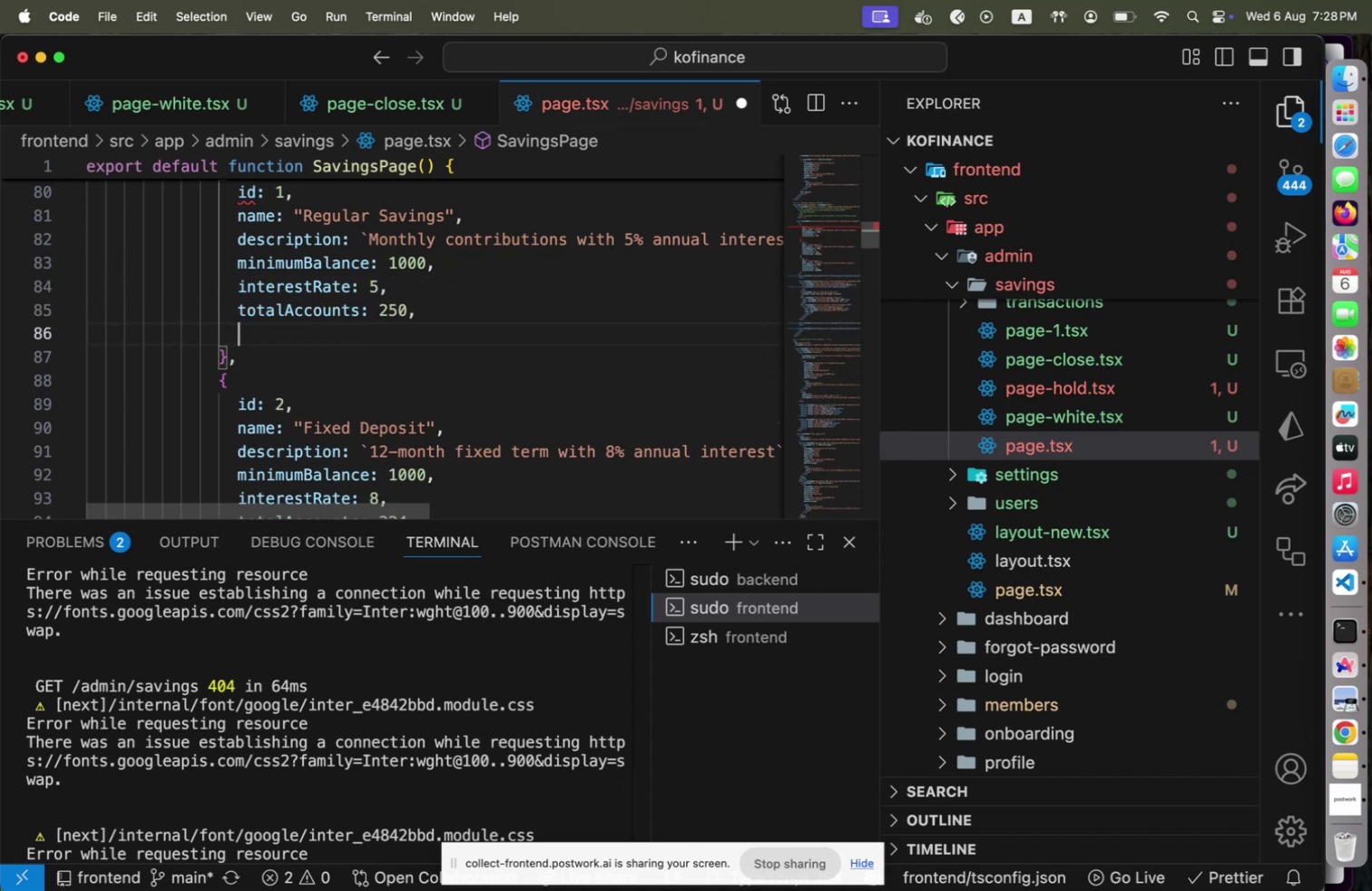 
 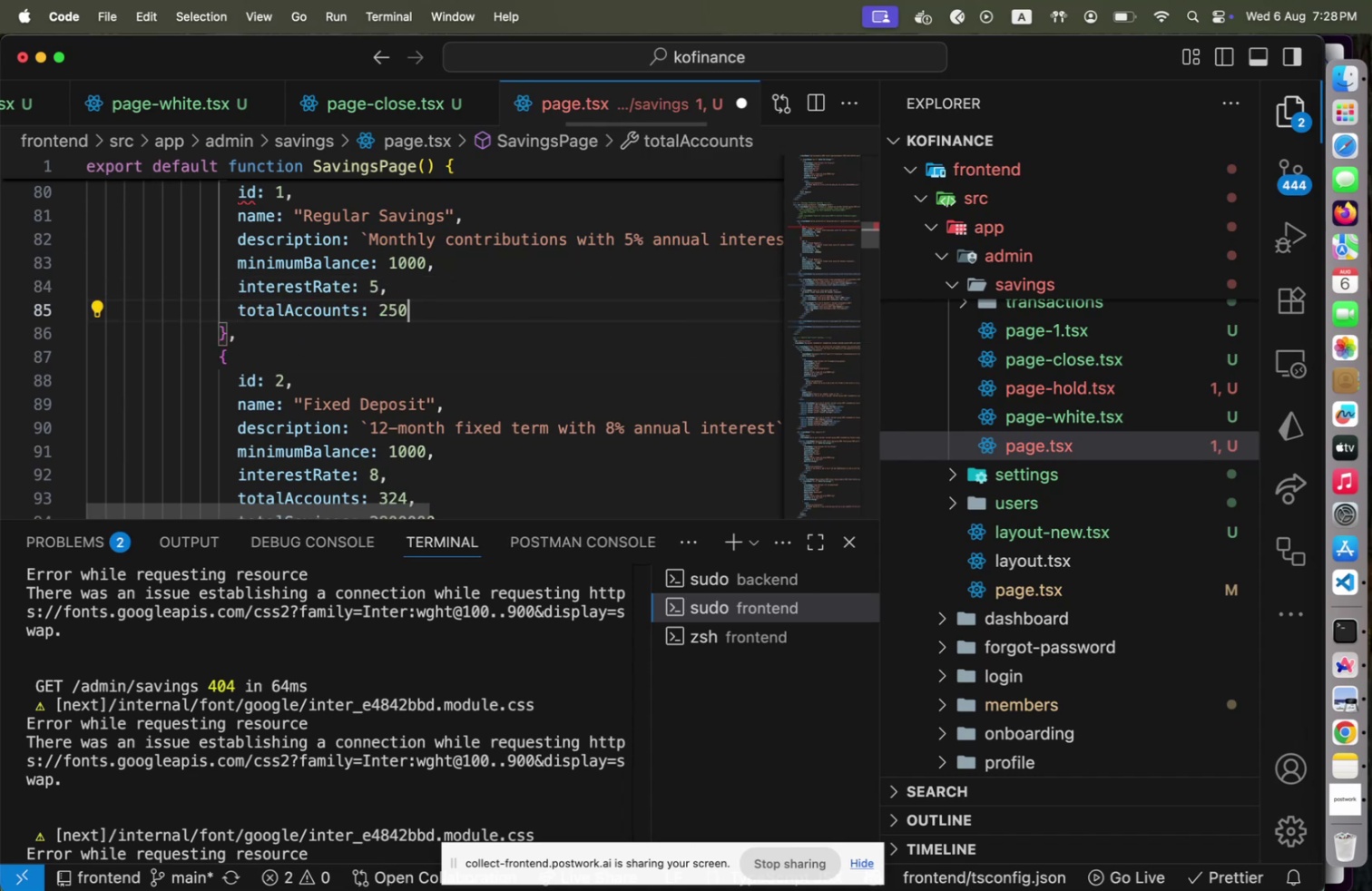 
key(Enter)
 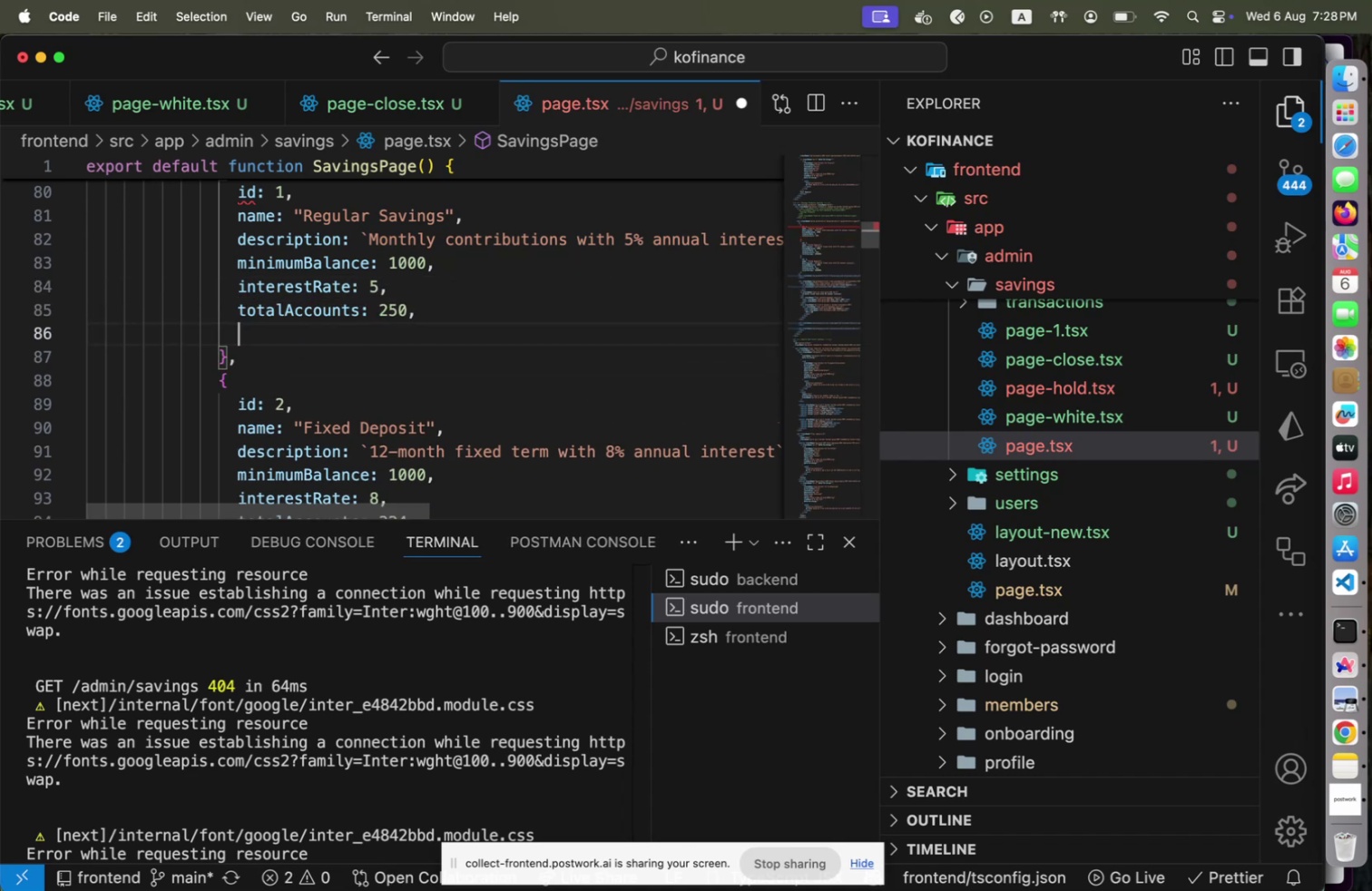 
type(totalSavings: 350000)
 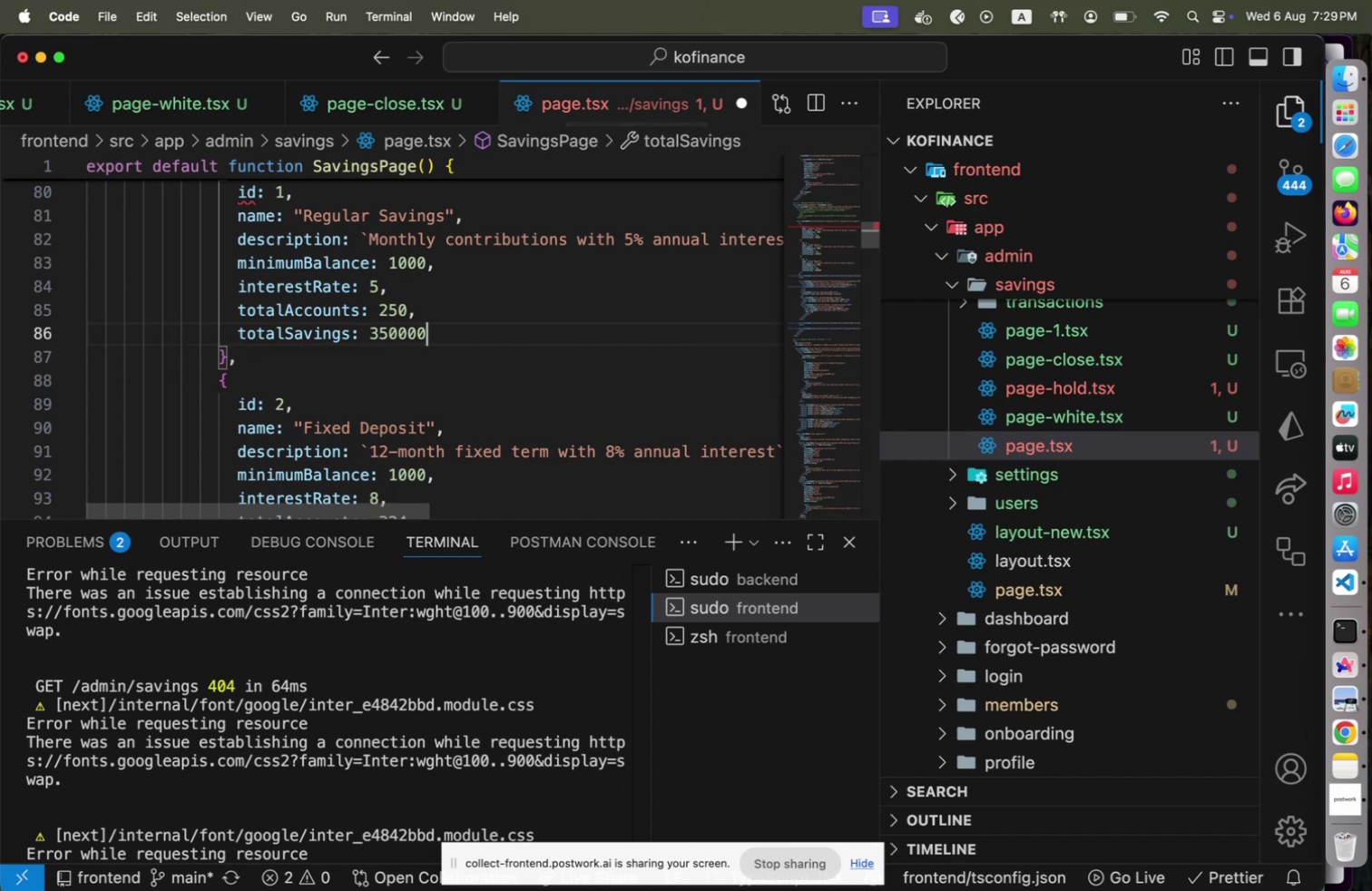 
scroll: coordinate [423, 356], scroll_direction: down, amount: 8.0
 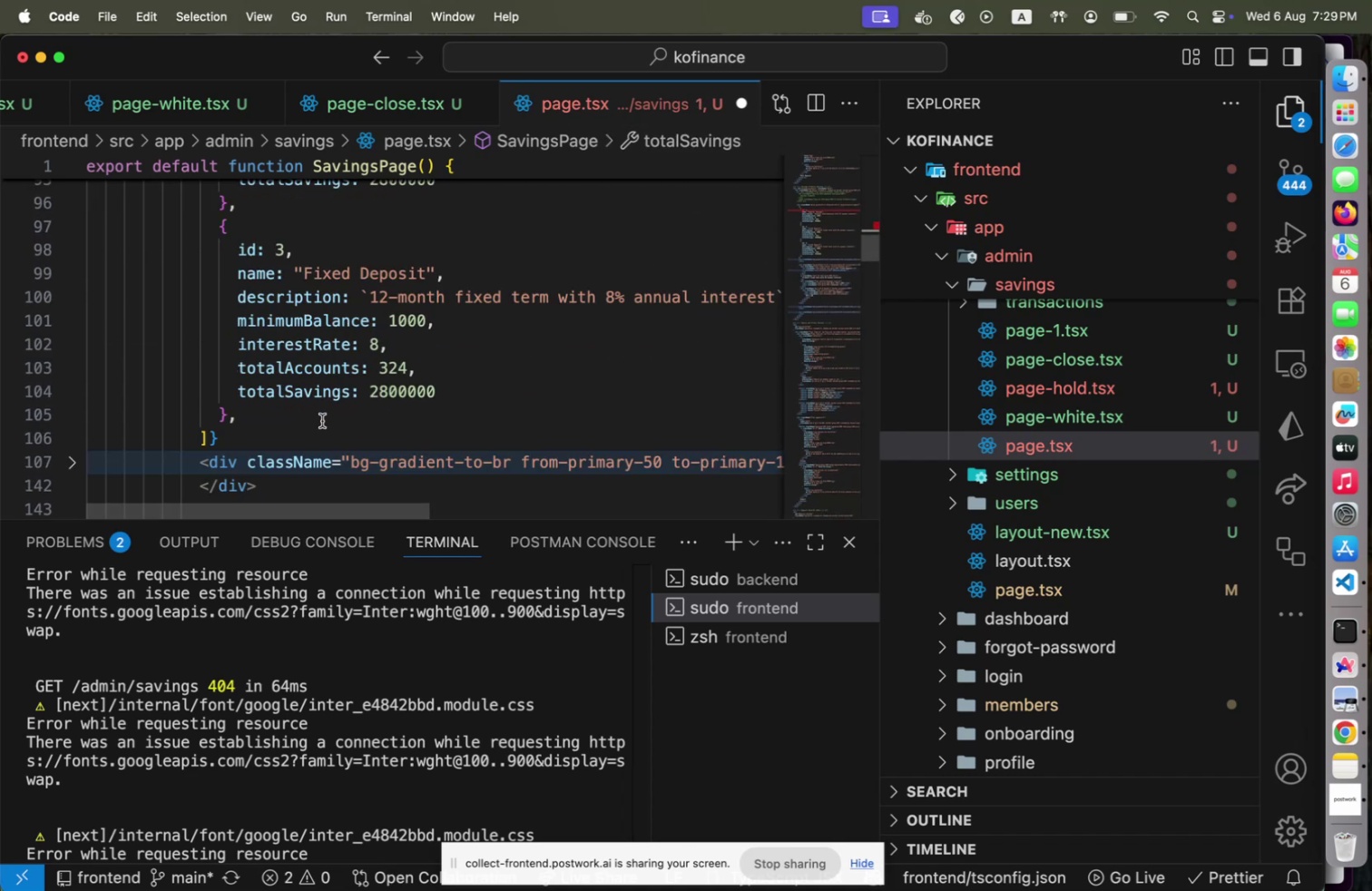 
left_click([322, 420])
 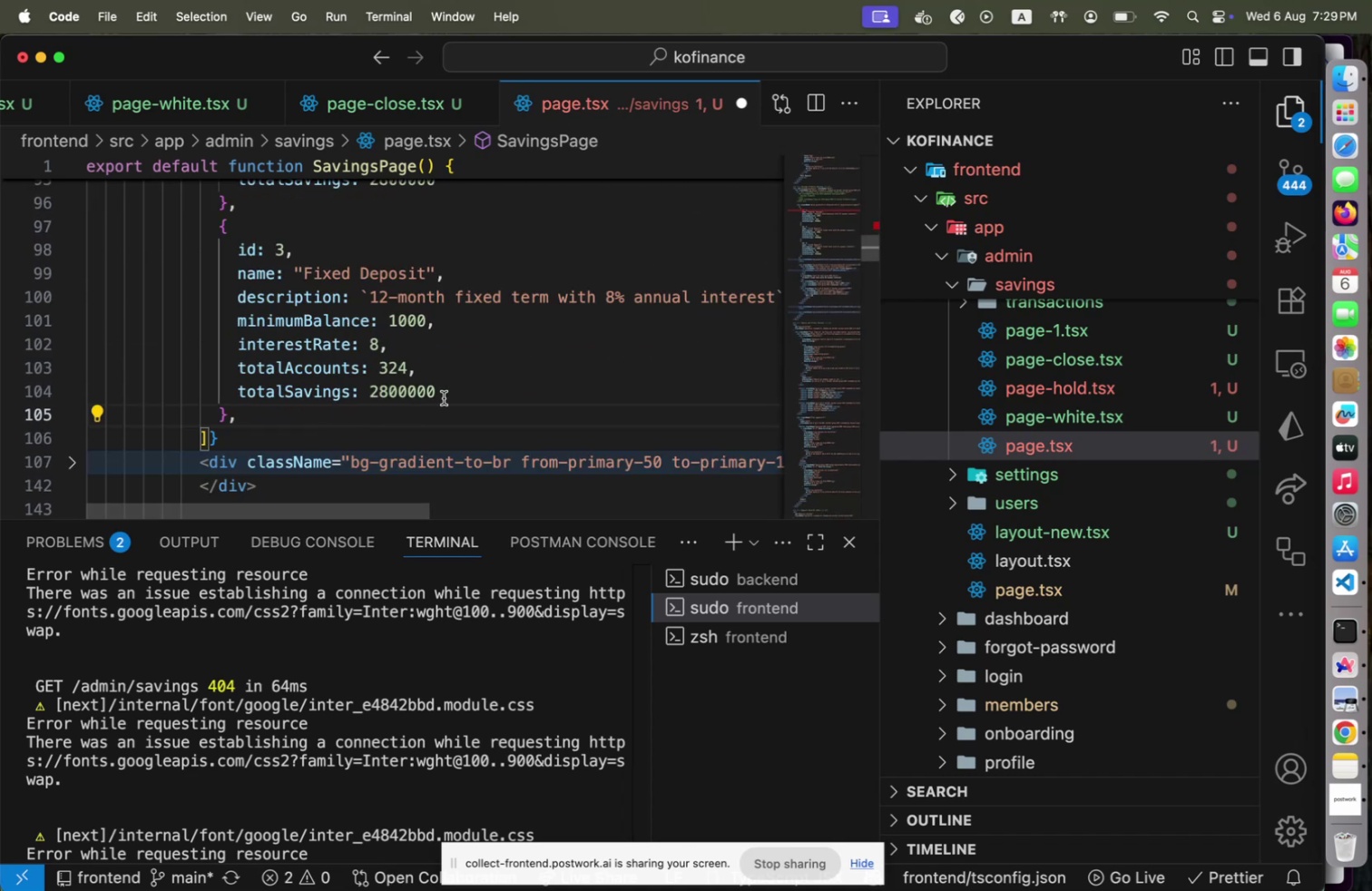 
scroll: coordinate [444, 399], scroll_direction: down, amount: 11.0
 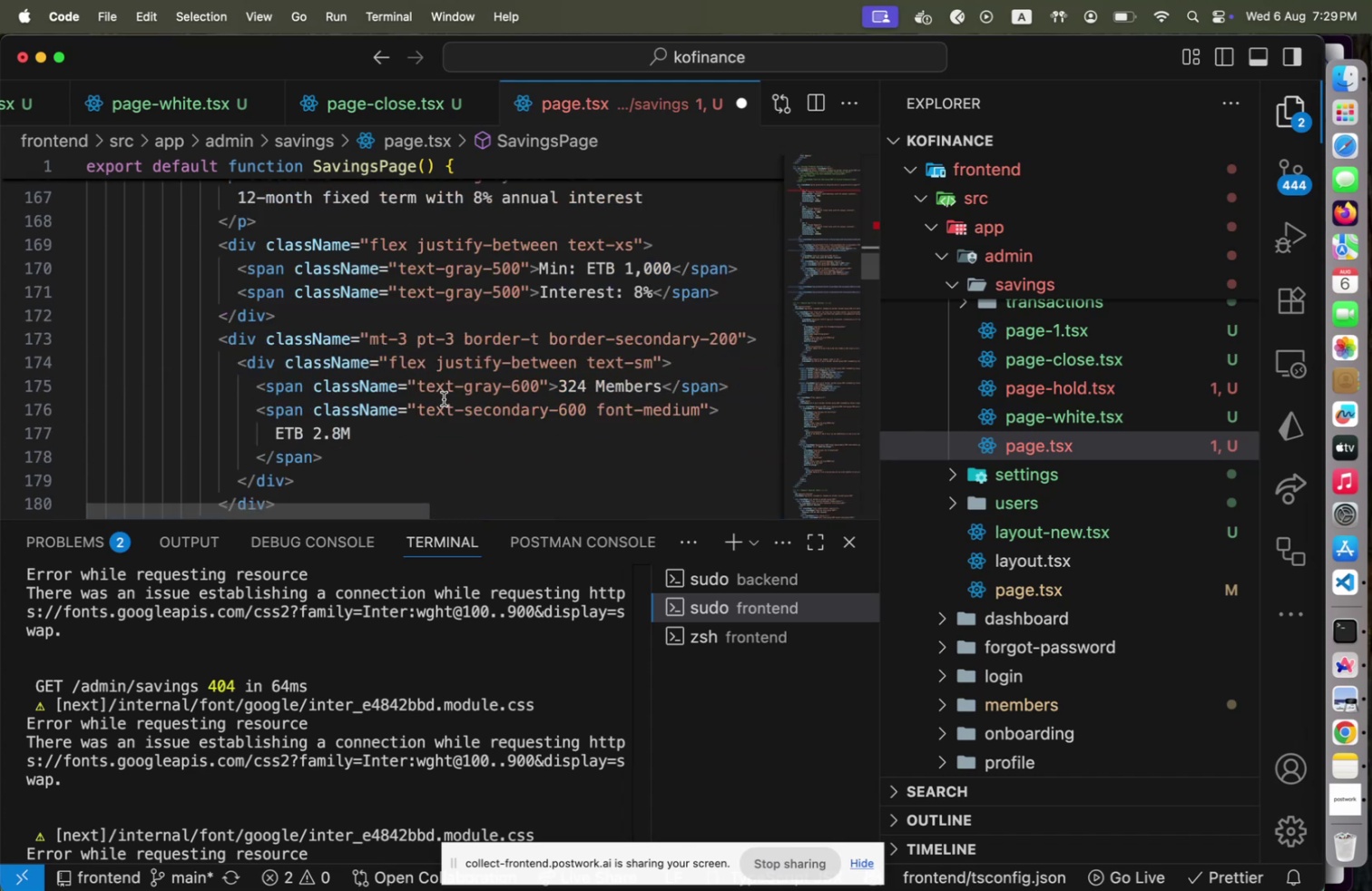 
scroll: coordinate [444, 398], scroll_direction: up, amount: 8.0
 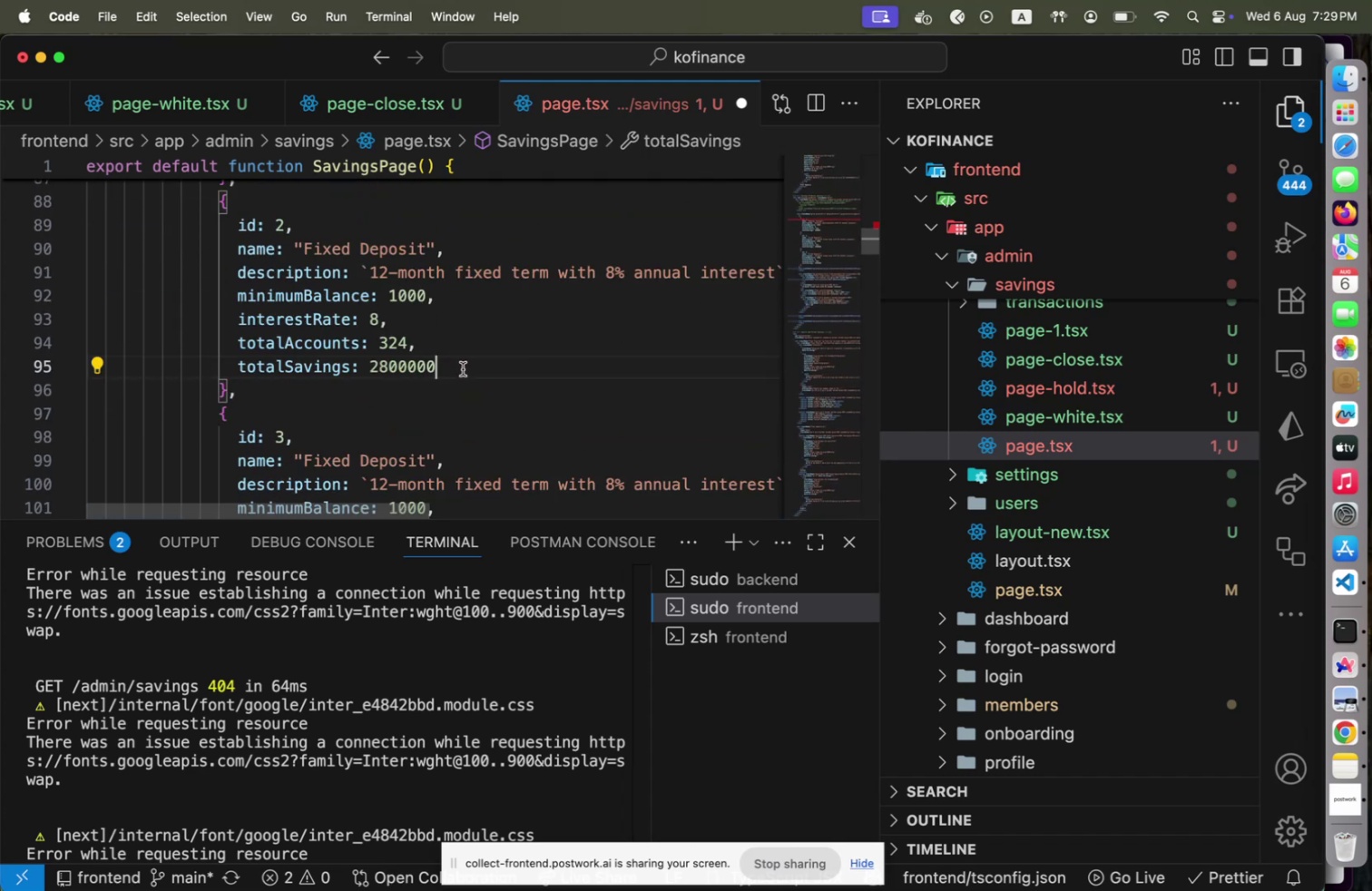 
key(Comma)
 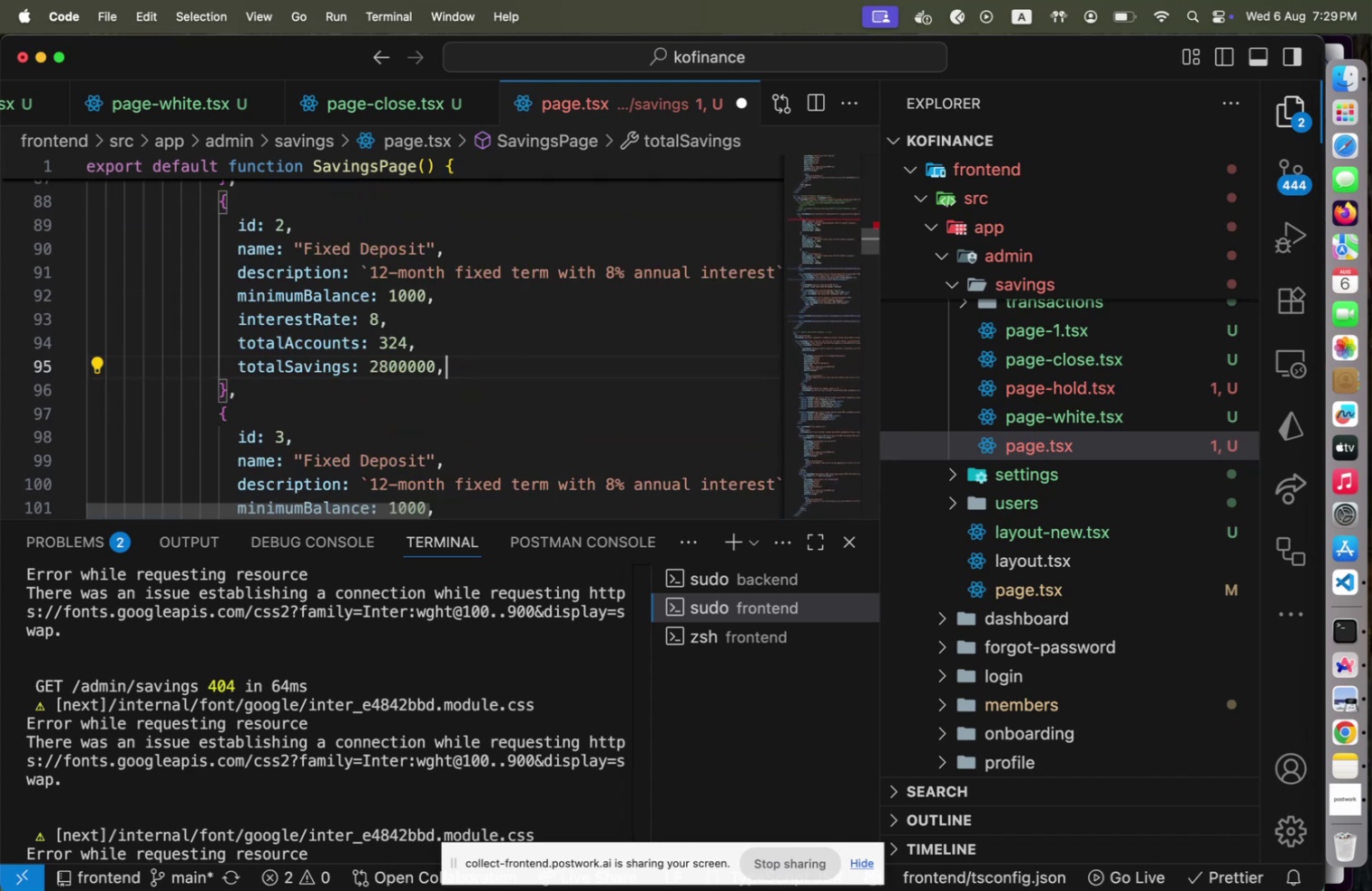 
key(Enter)
 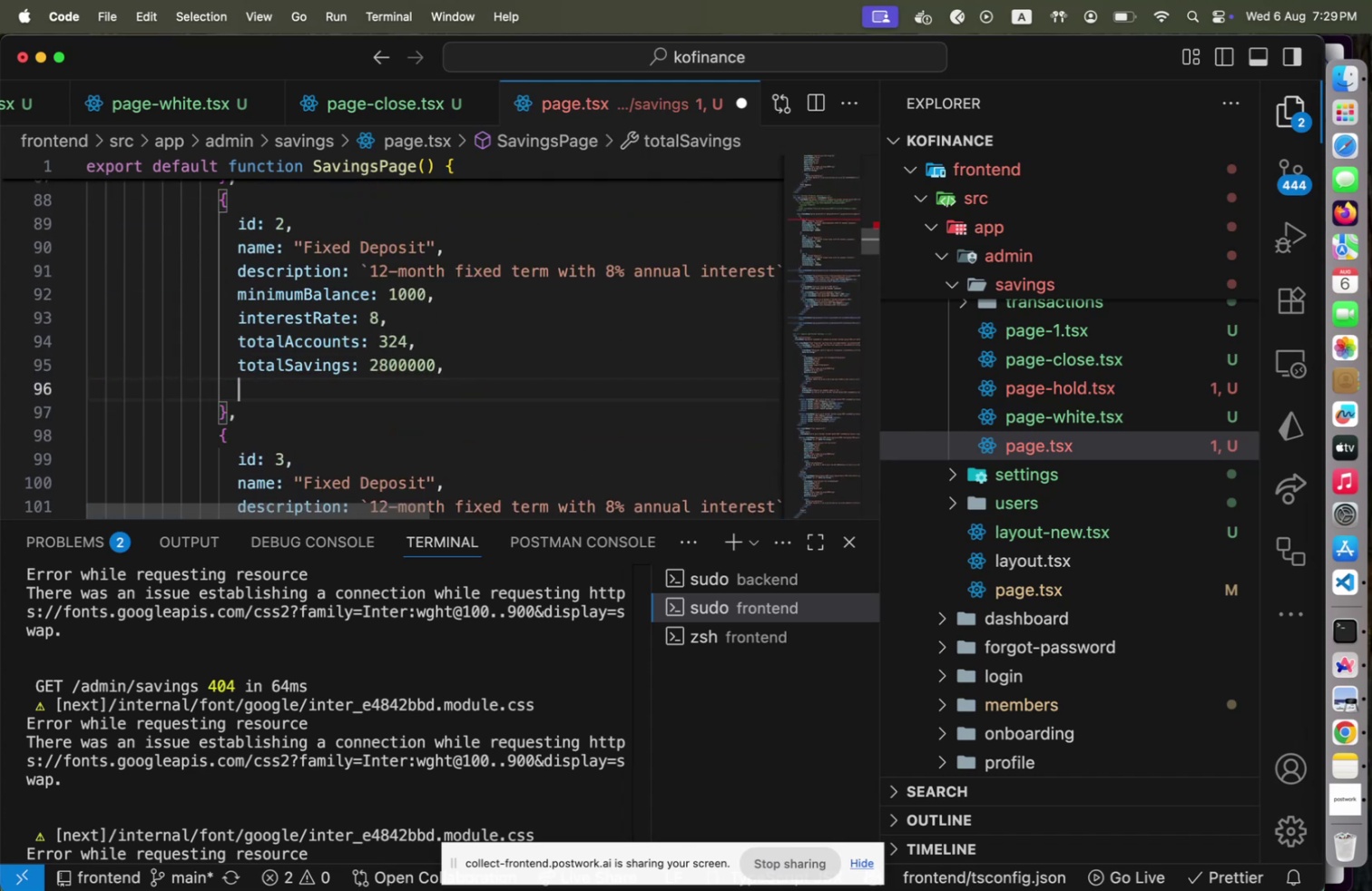 
type(bg-color)
key(Backspace)
key(Backspace)
key(Backspace)
key(Backspace)
key(Backspace)
key(Backspace)
type(Color: 'primary)
 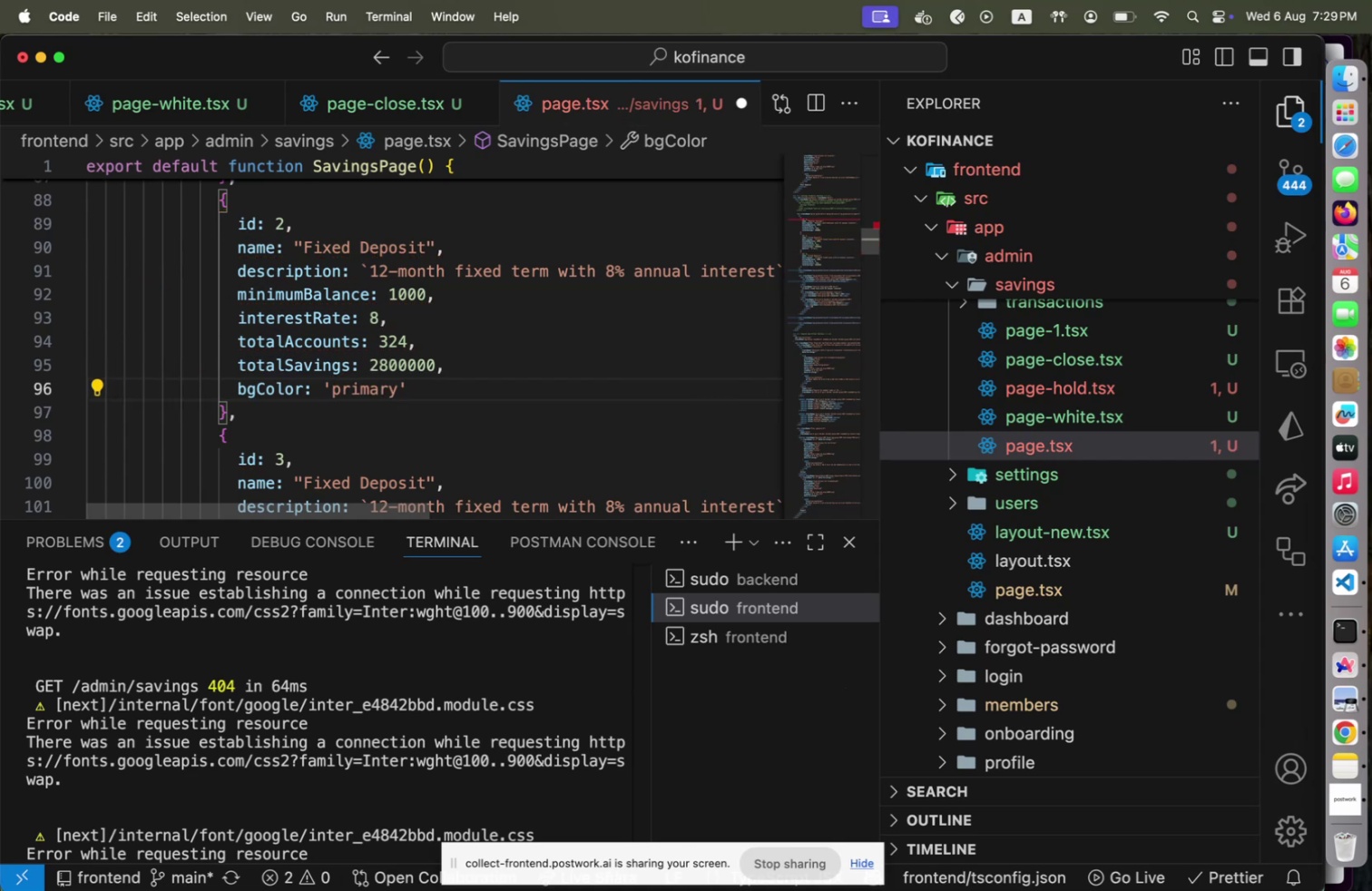 
key(ArrowRight)
 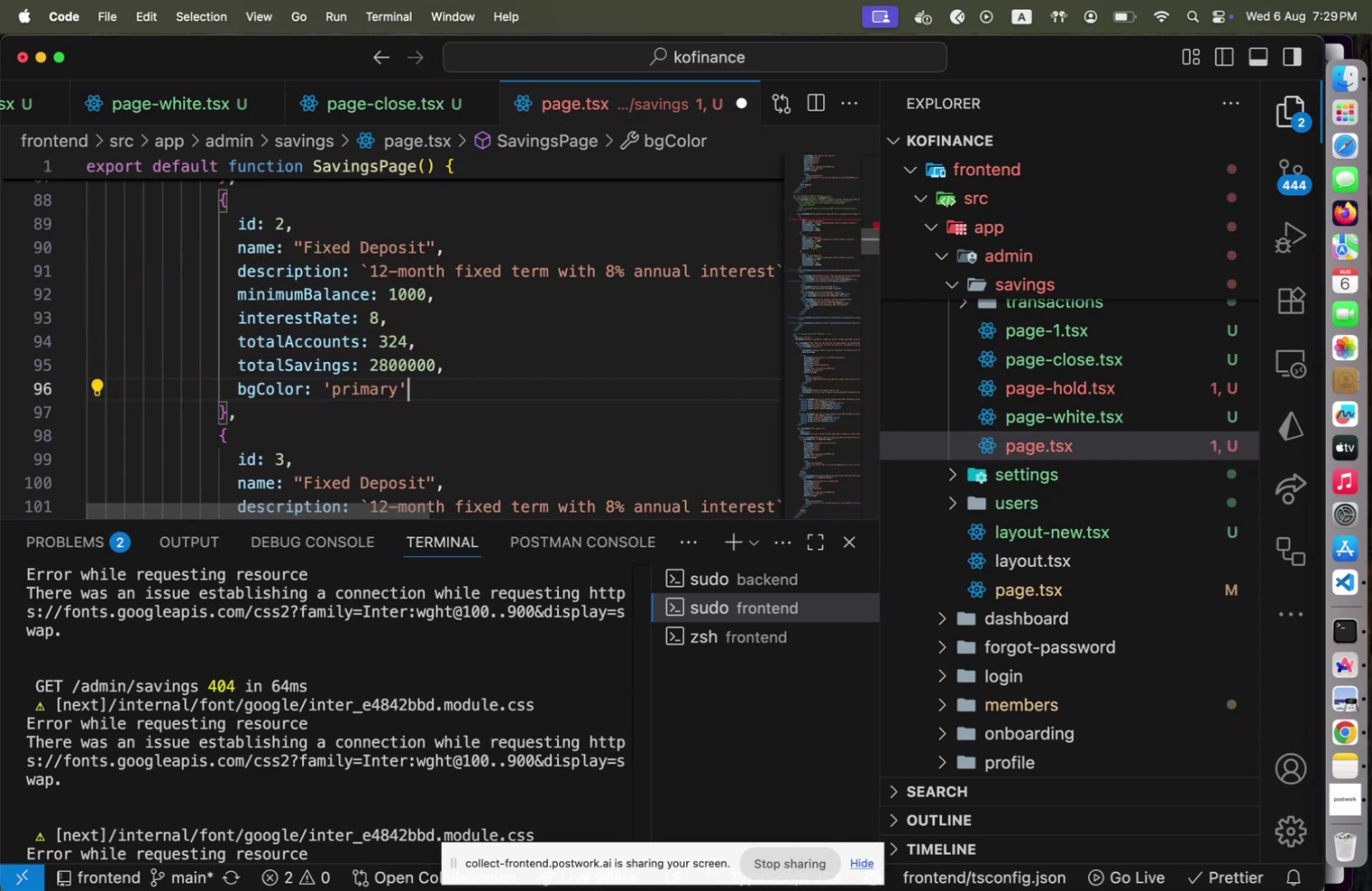 
key(Comma)
 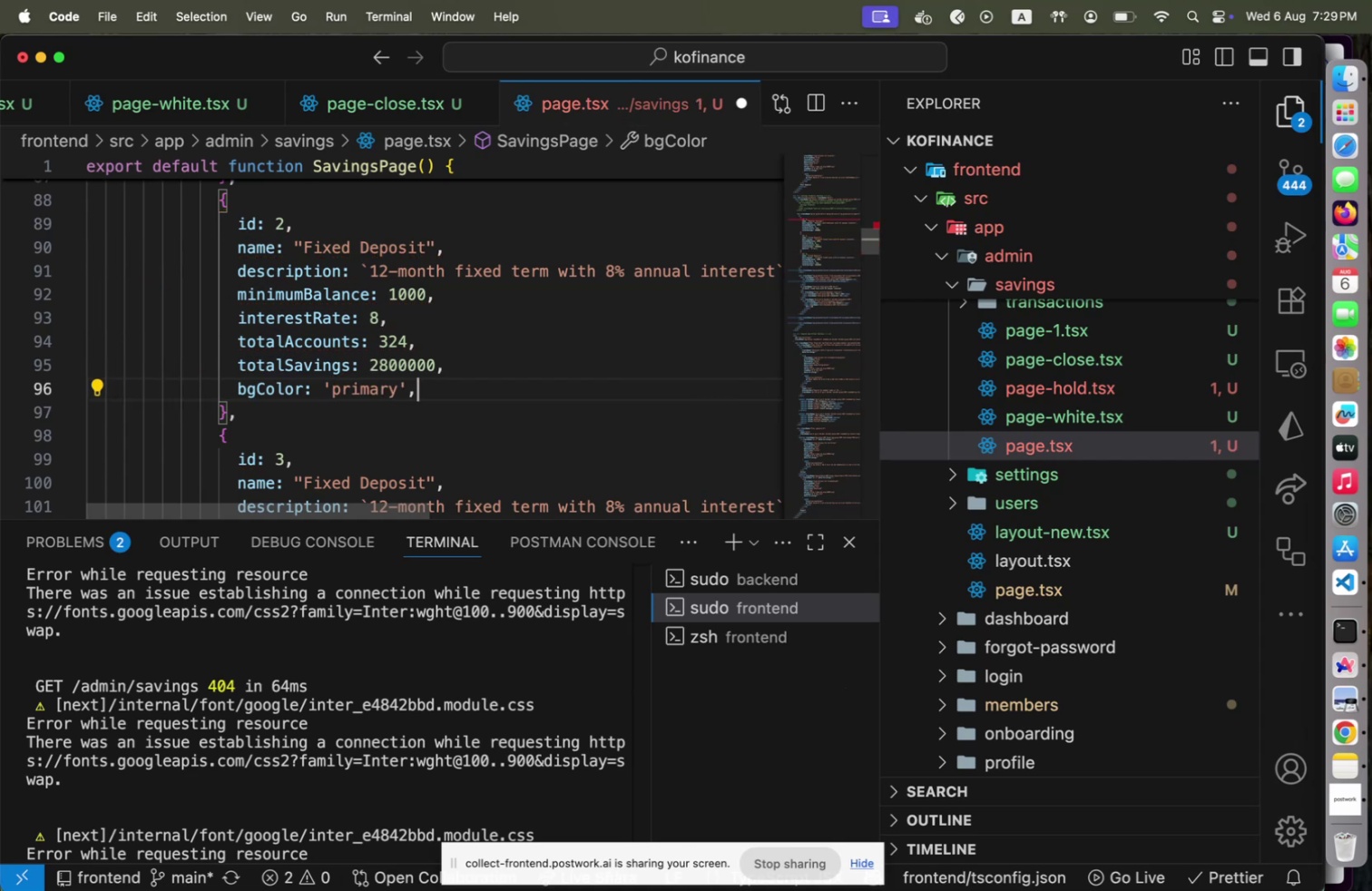 
key(Enter)
 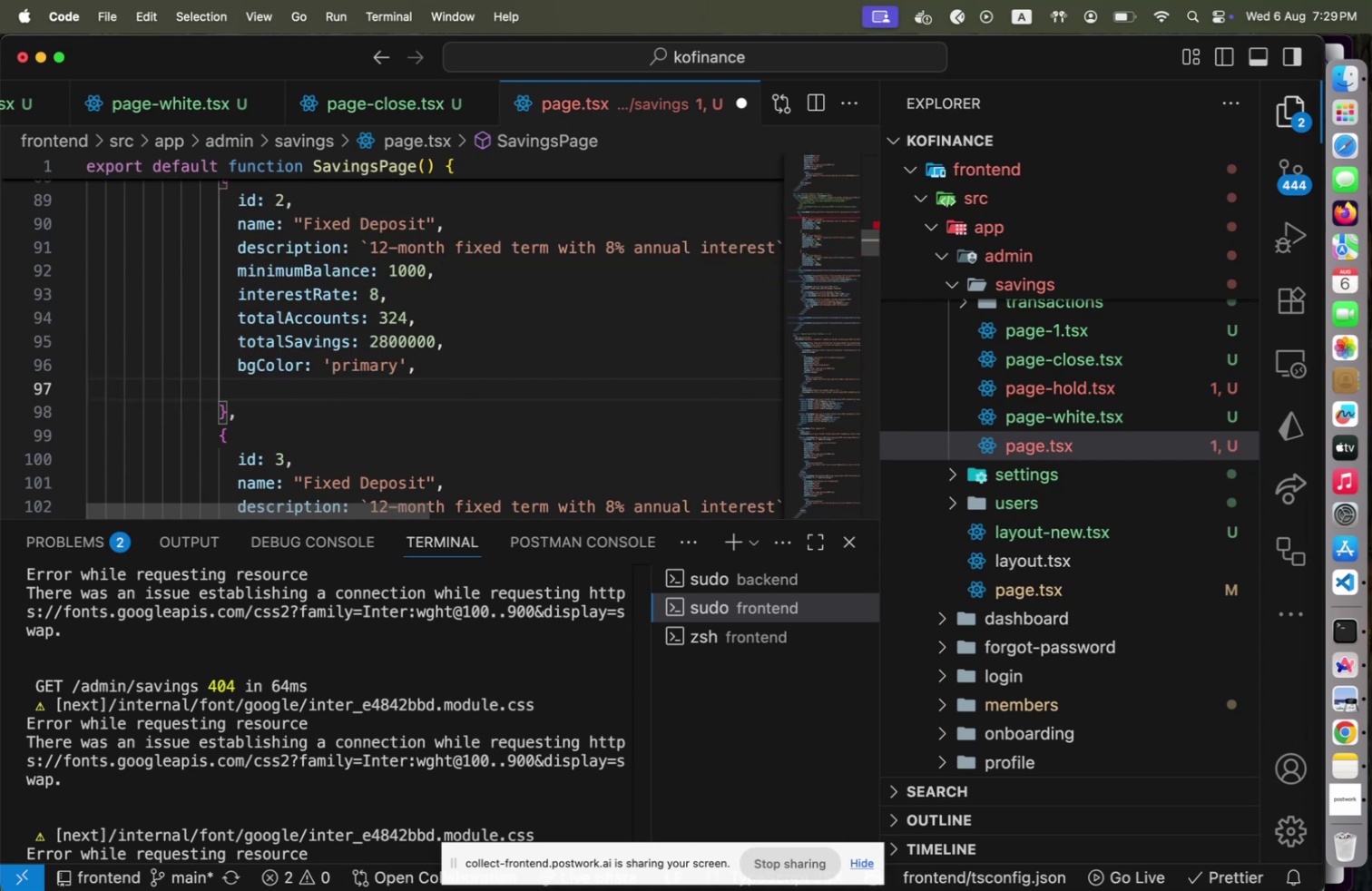 
wait(6.04)
 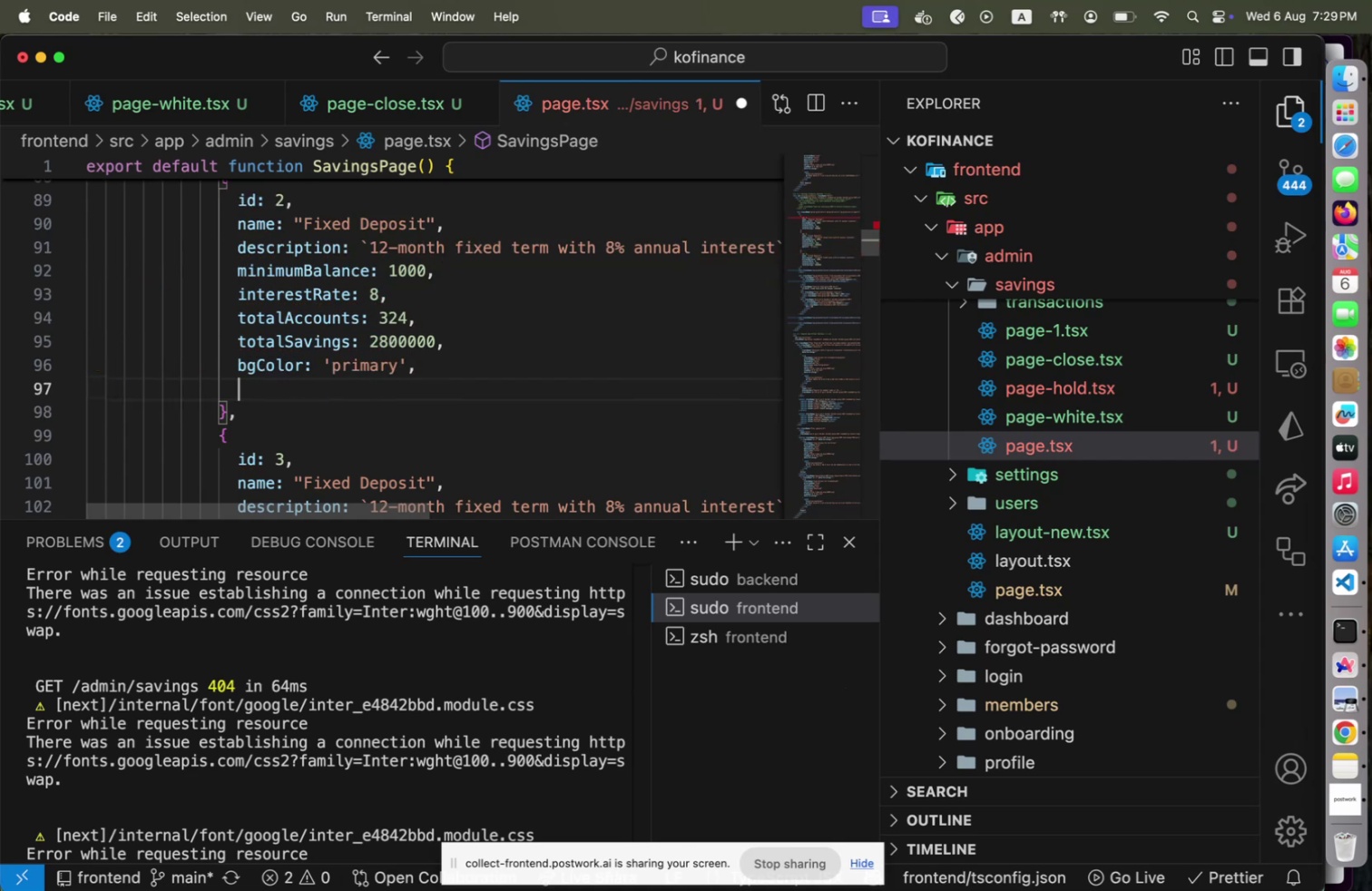 
scroll: coordinate [497, 395], scroll_direction: down, amount: 10.0
 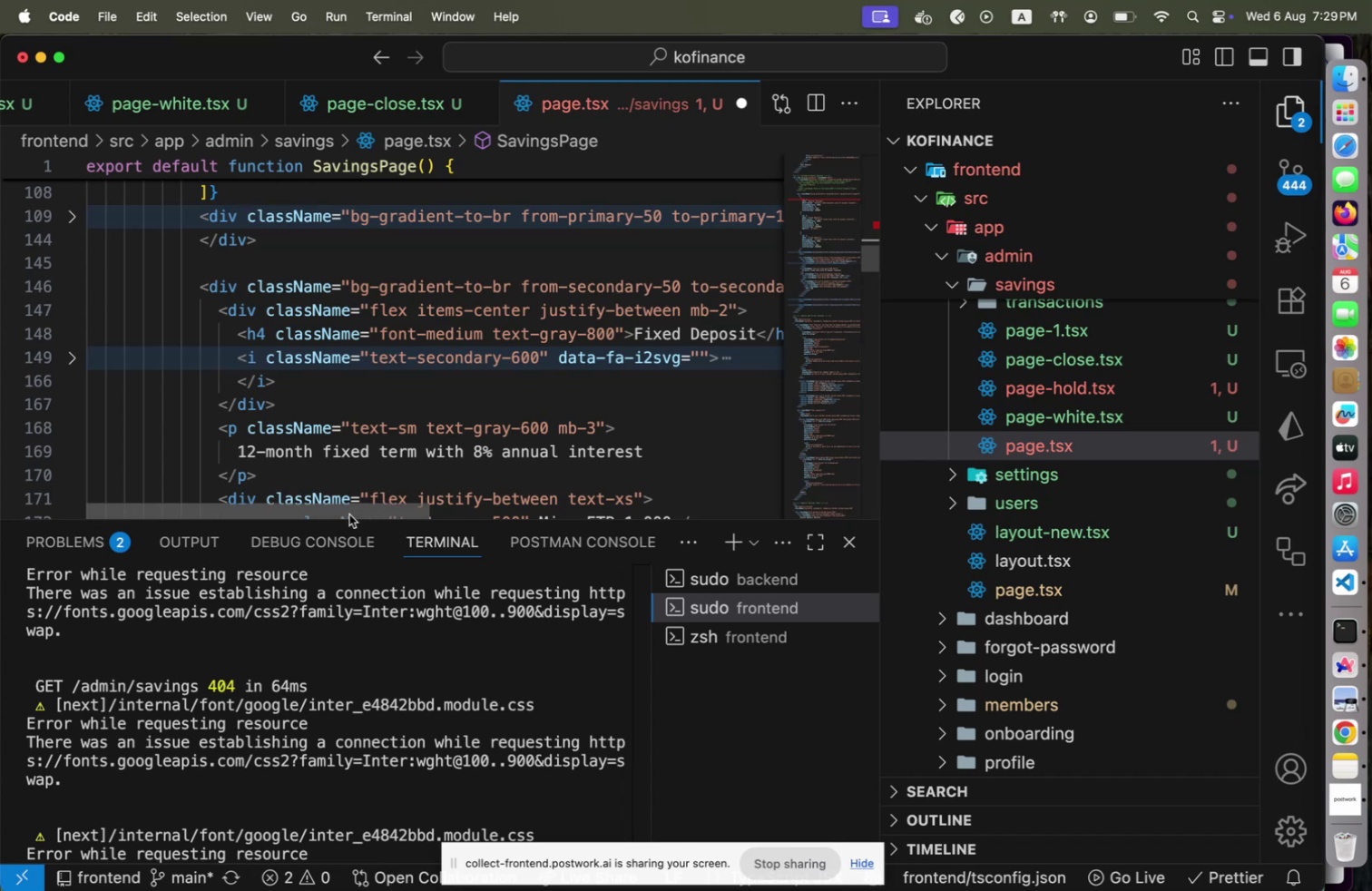 
left_click_drag(start_coordinate=[350, 508], to_coordinate=[276, 501])
 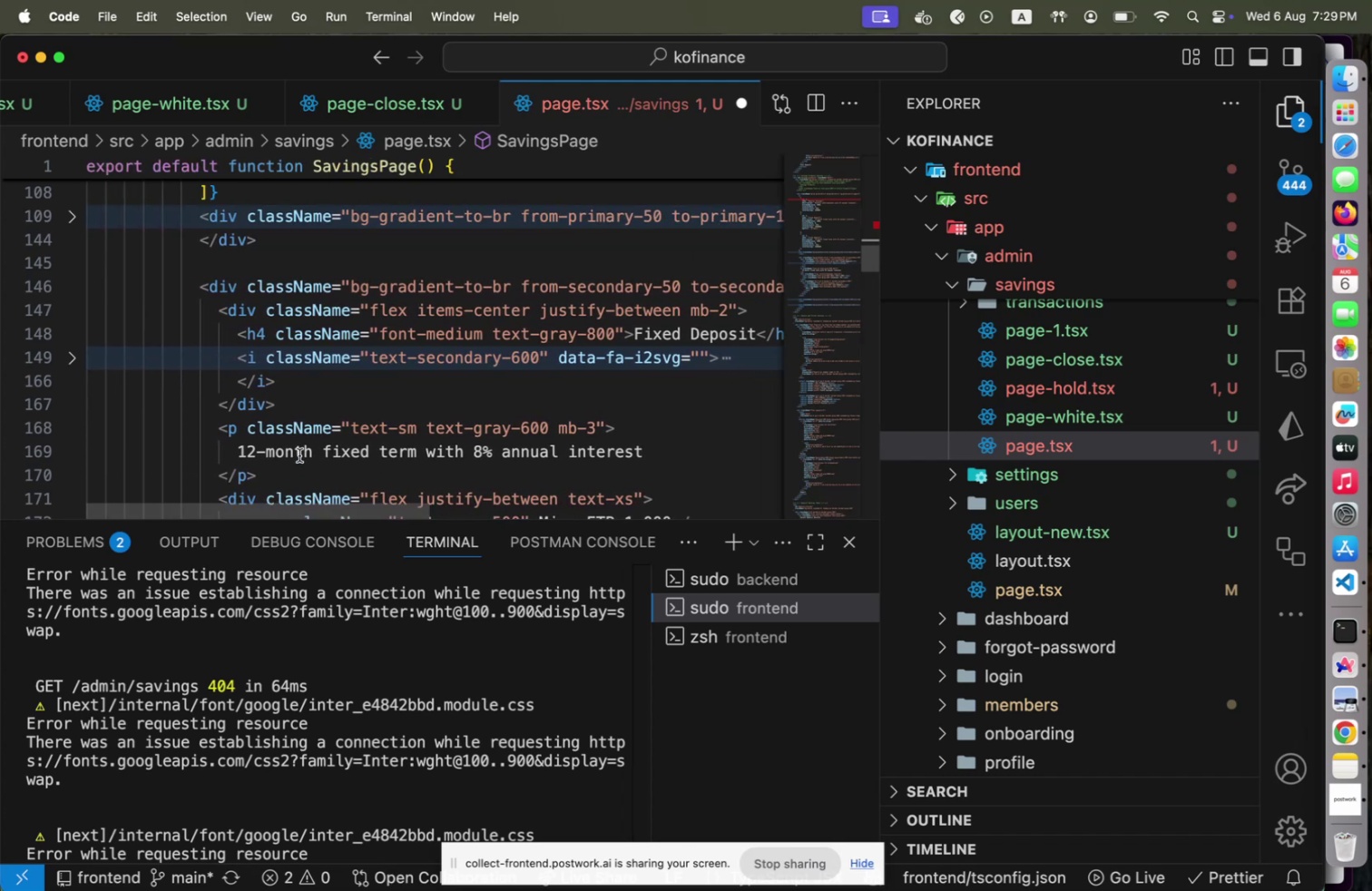 
scroll: coordinate [298, 455], scroll_direction: up, amount: 9.0
 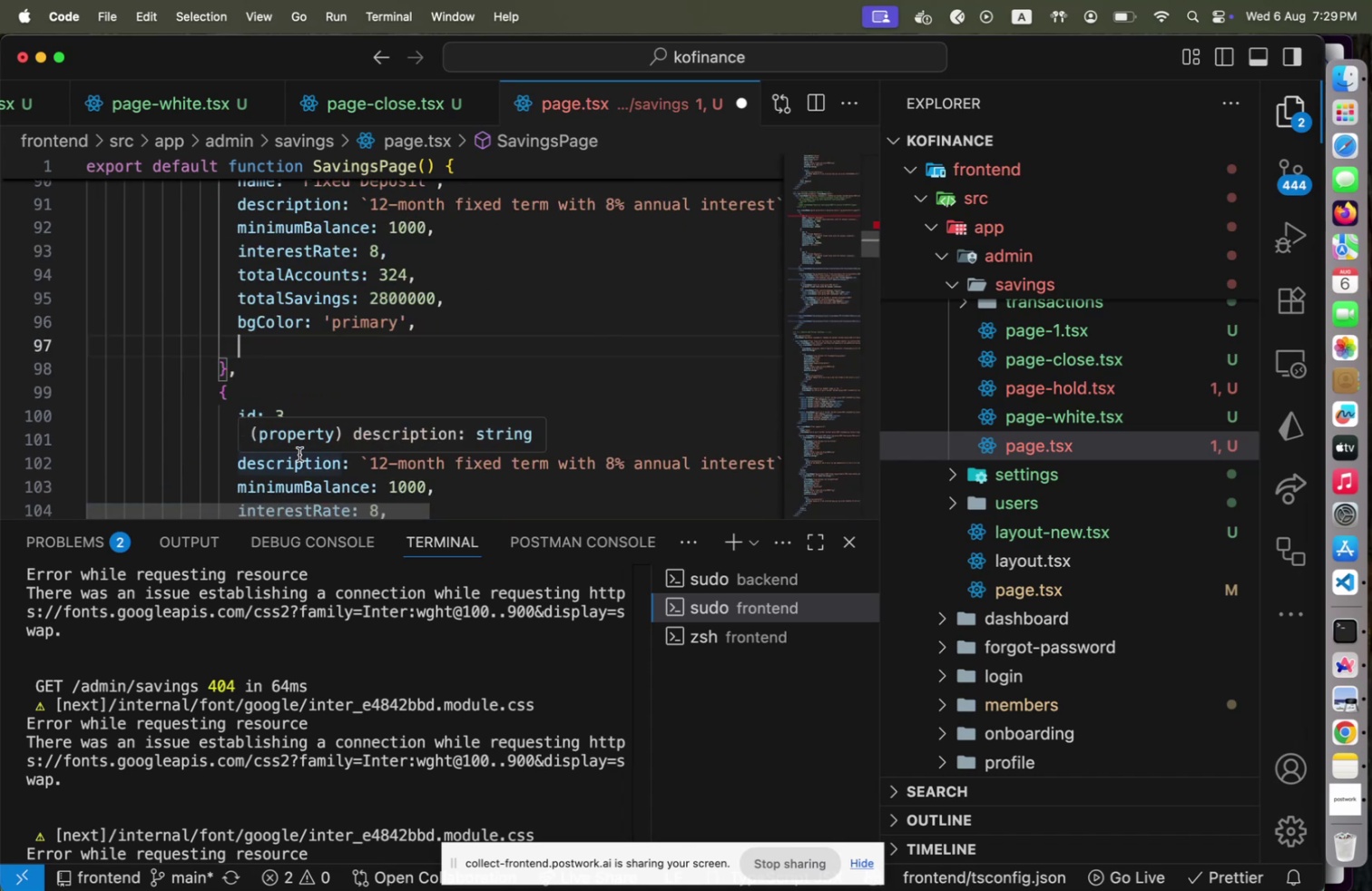 
type(bg)
key(Backspace)
key(Backspace)
type(color: 'primary)
 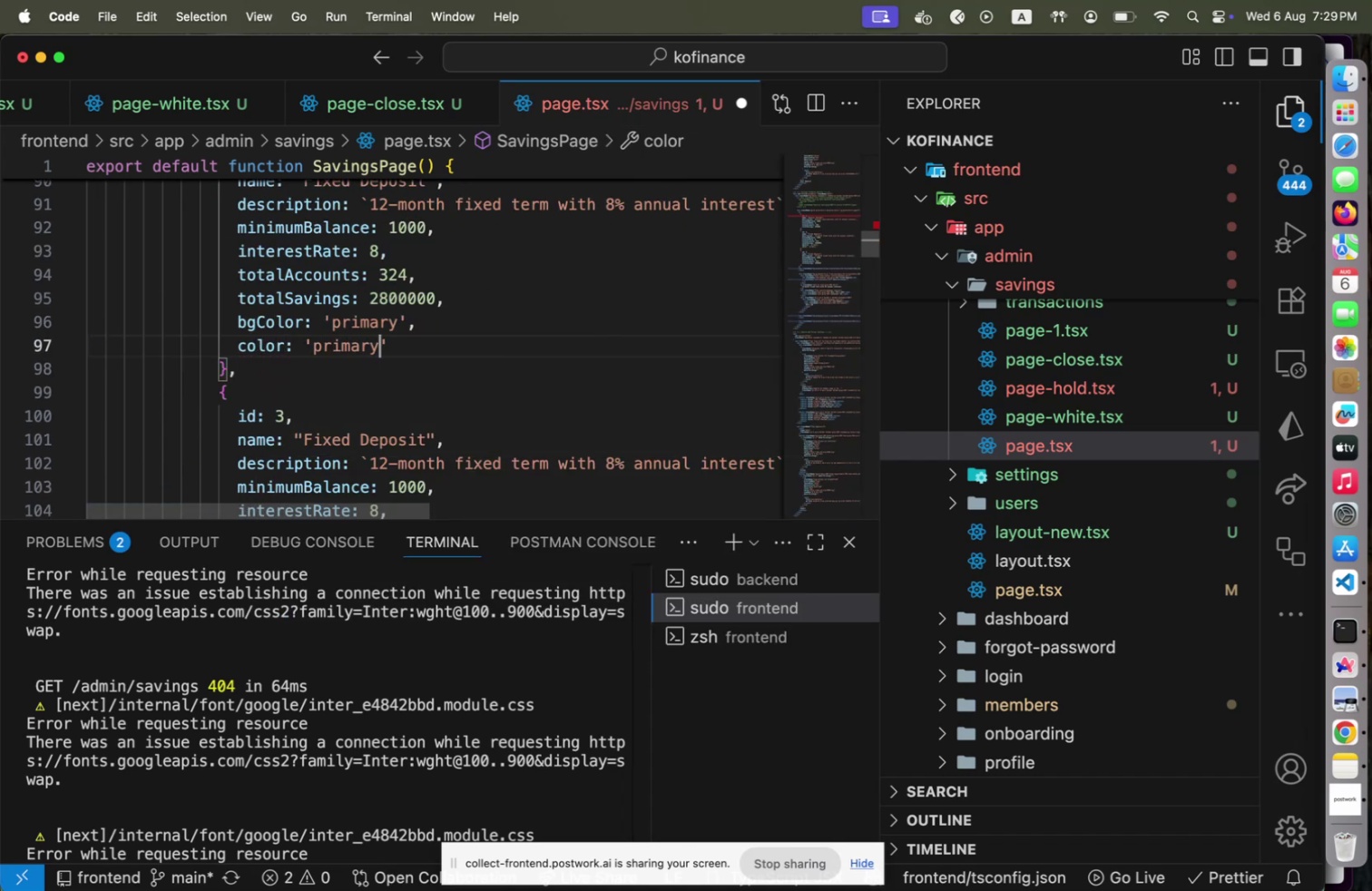 
key(ArrowRight)
 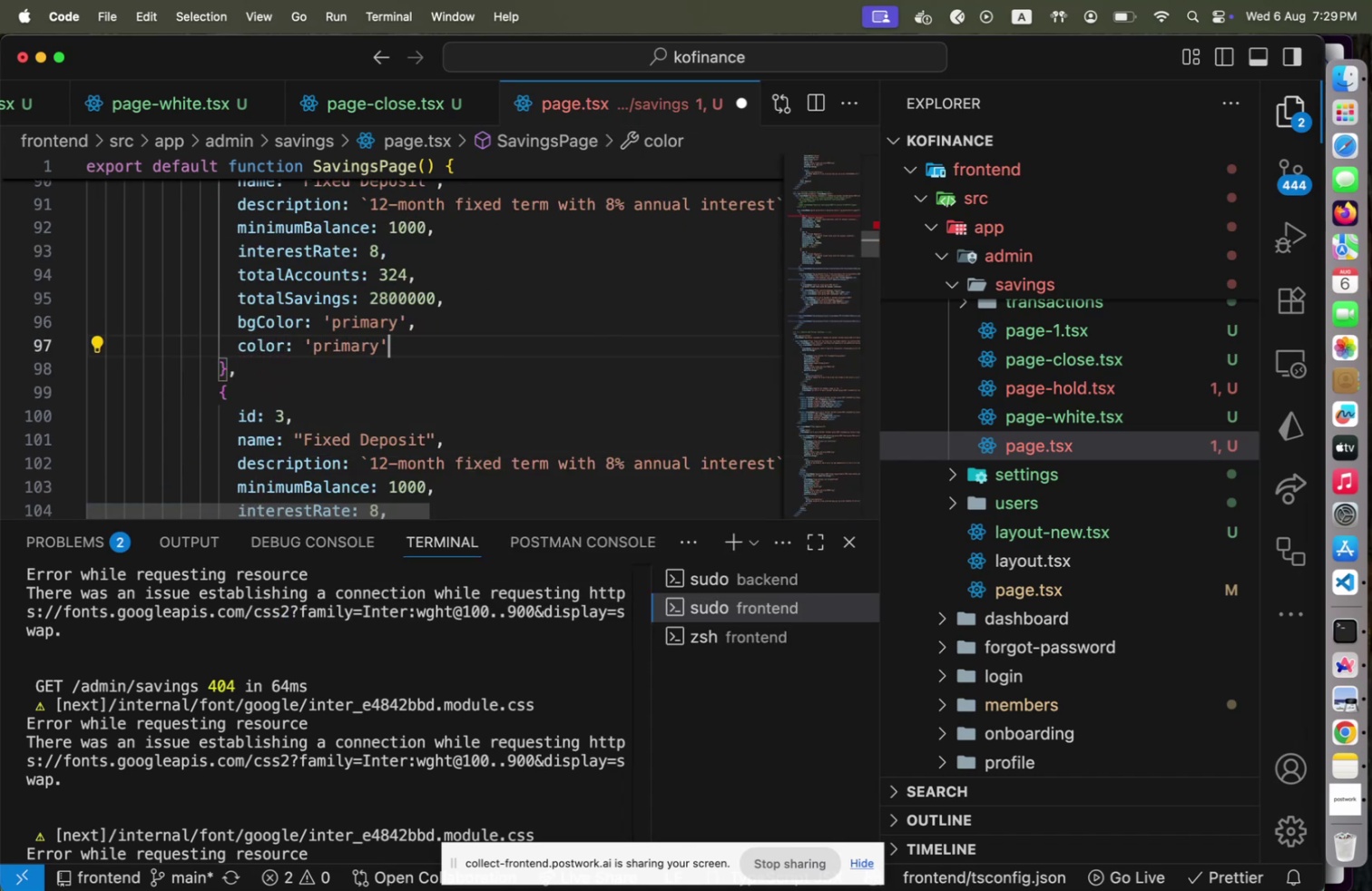 
key(Comma)
 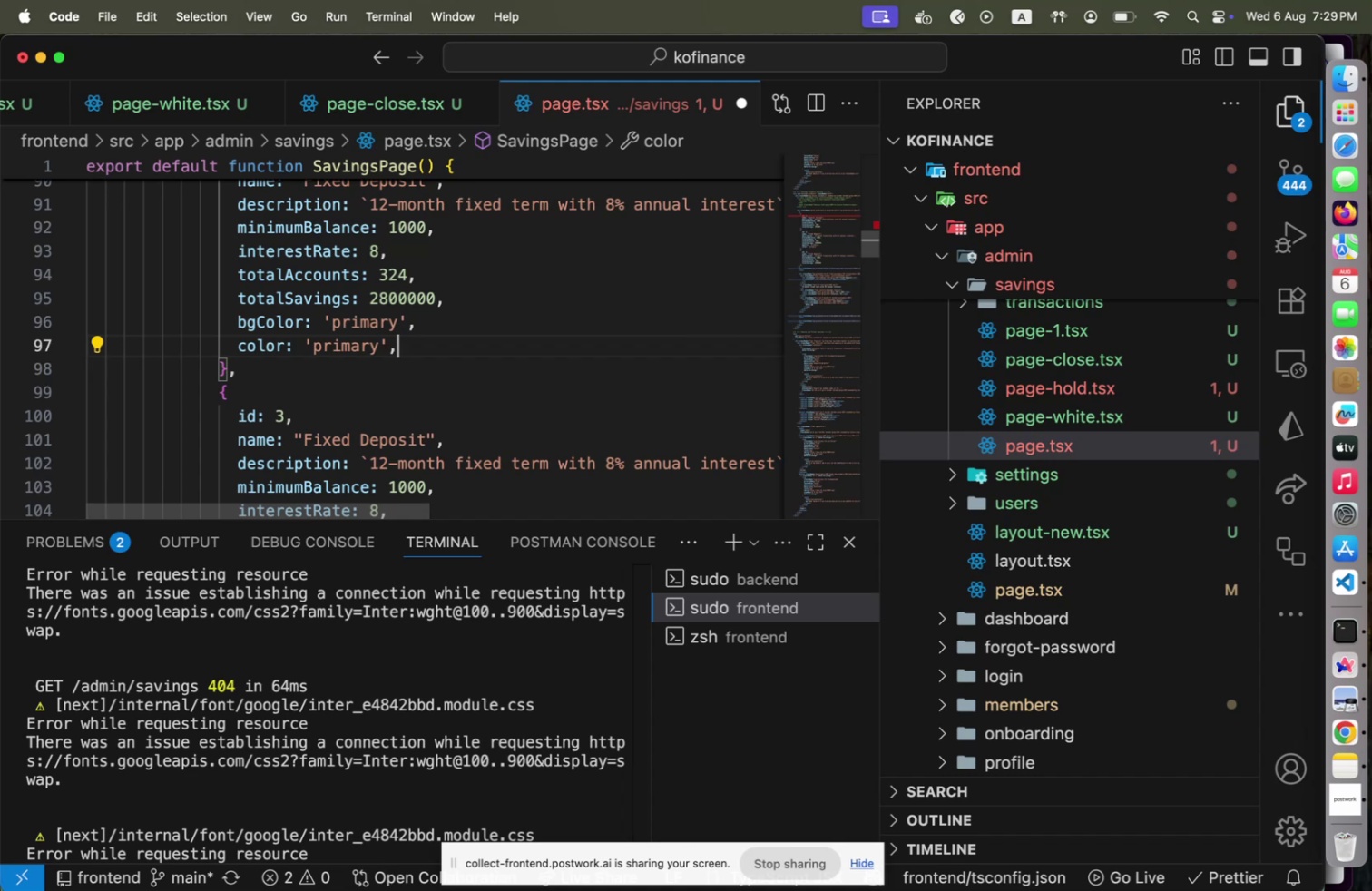 
key(Enter)
 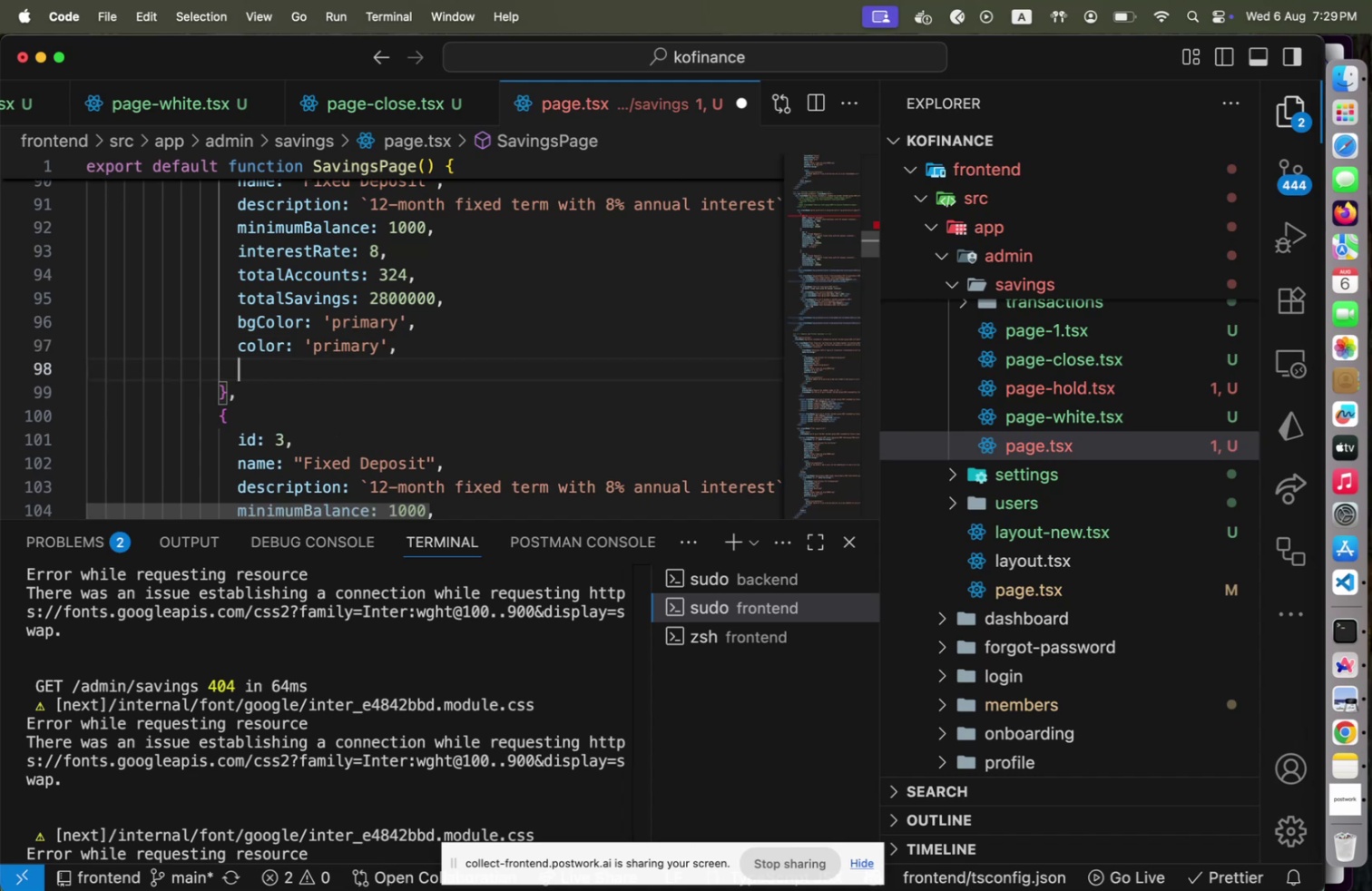 
key(Shift+Home)
 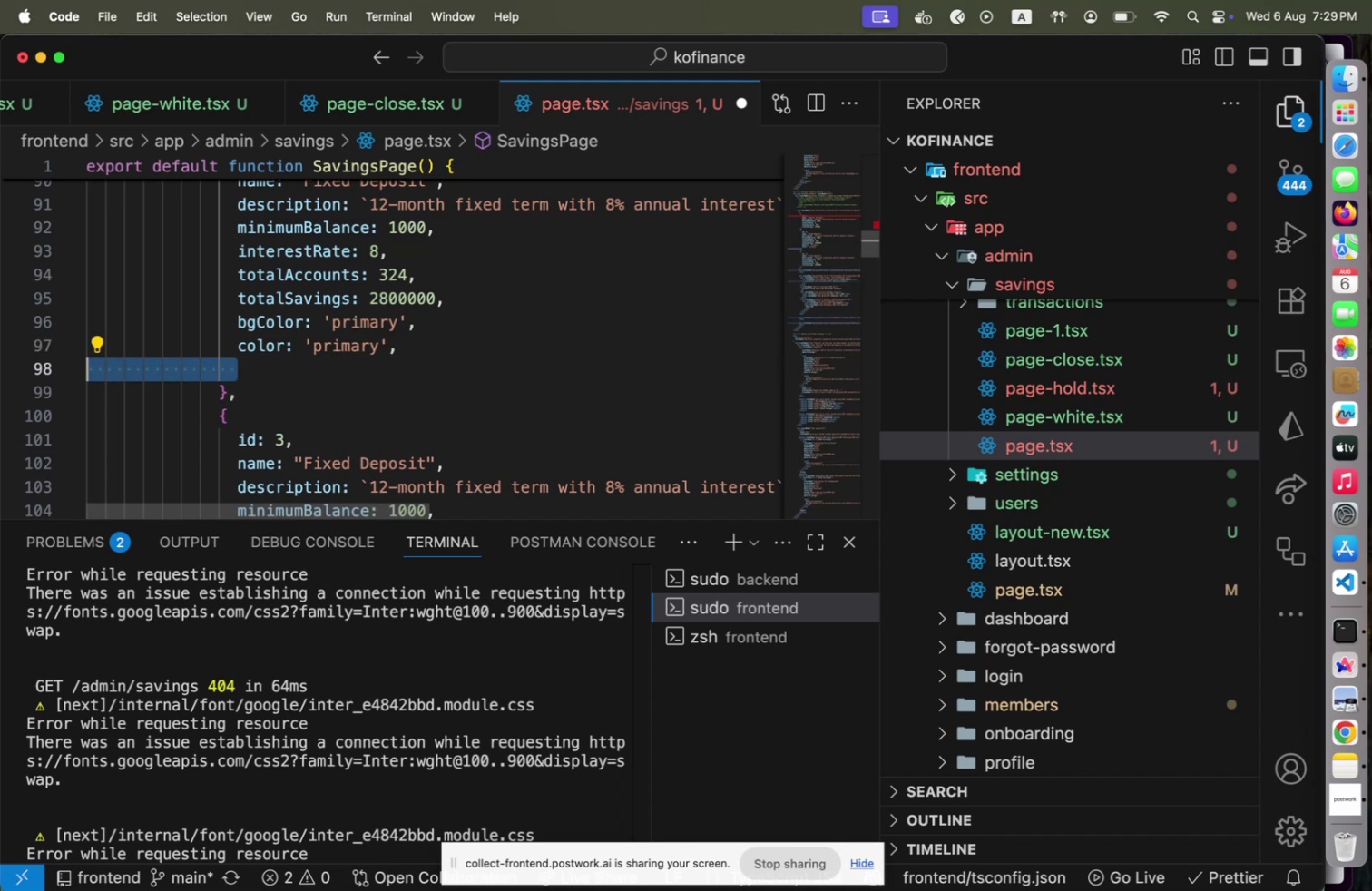 
key(Backspace)
 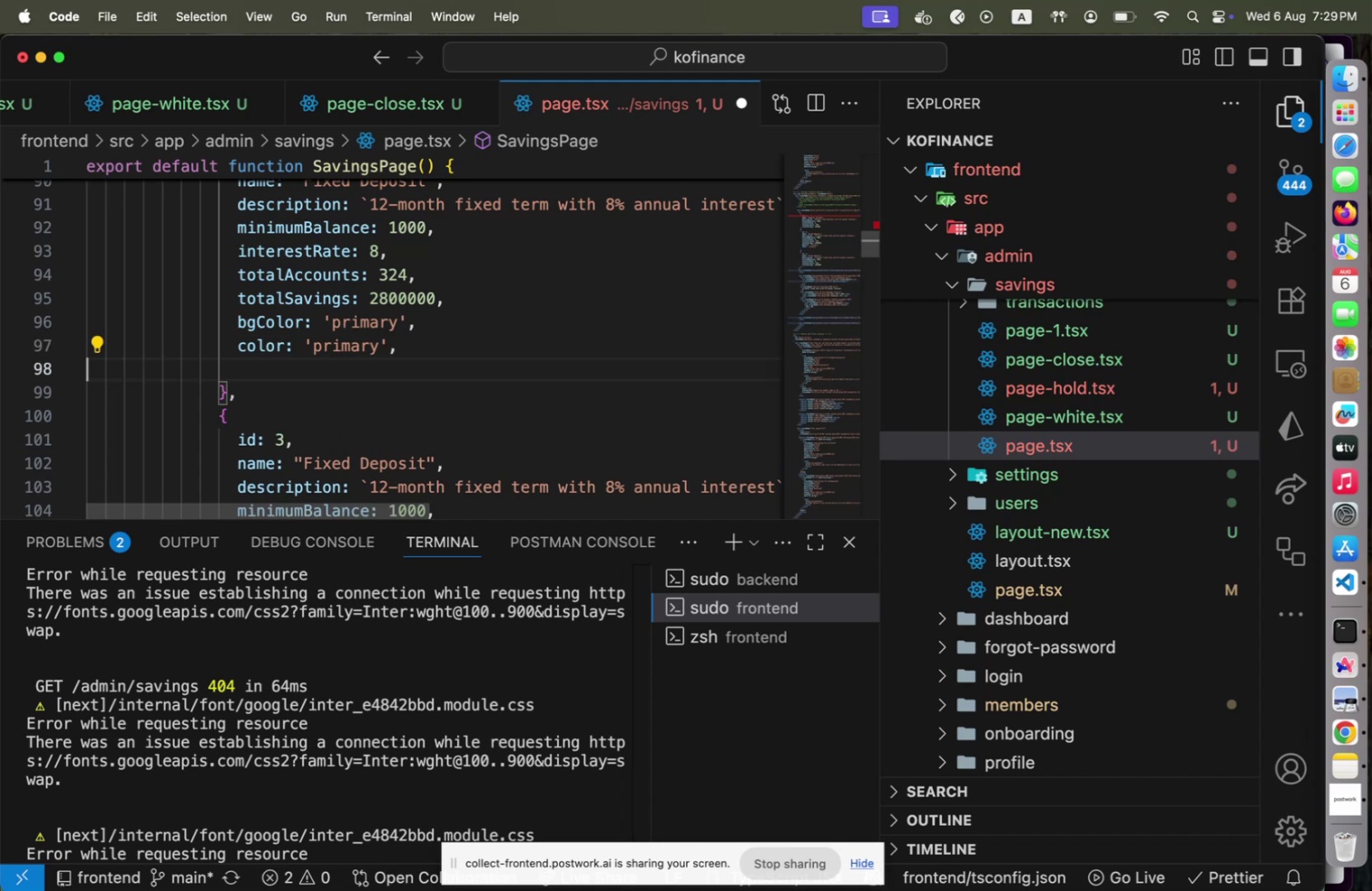 
key(Backspace)
 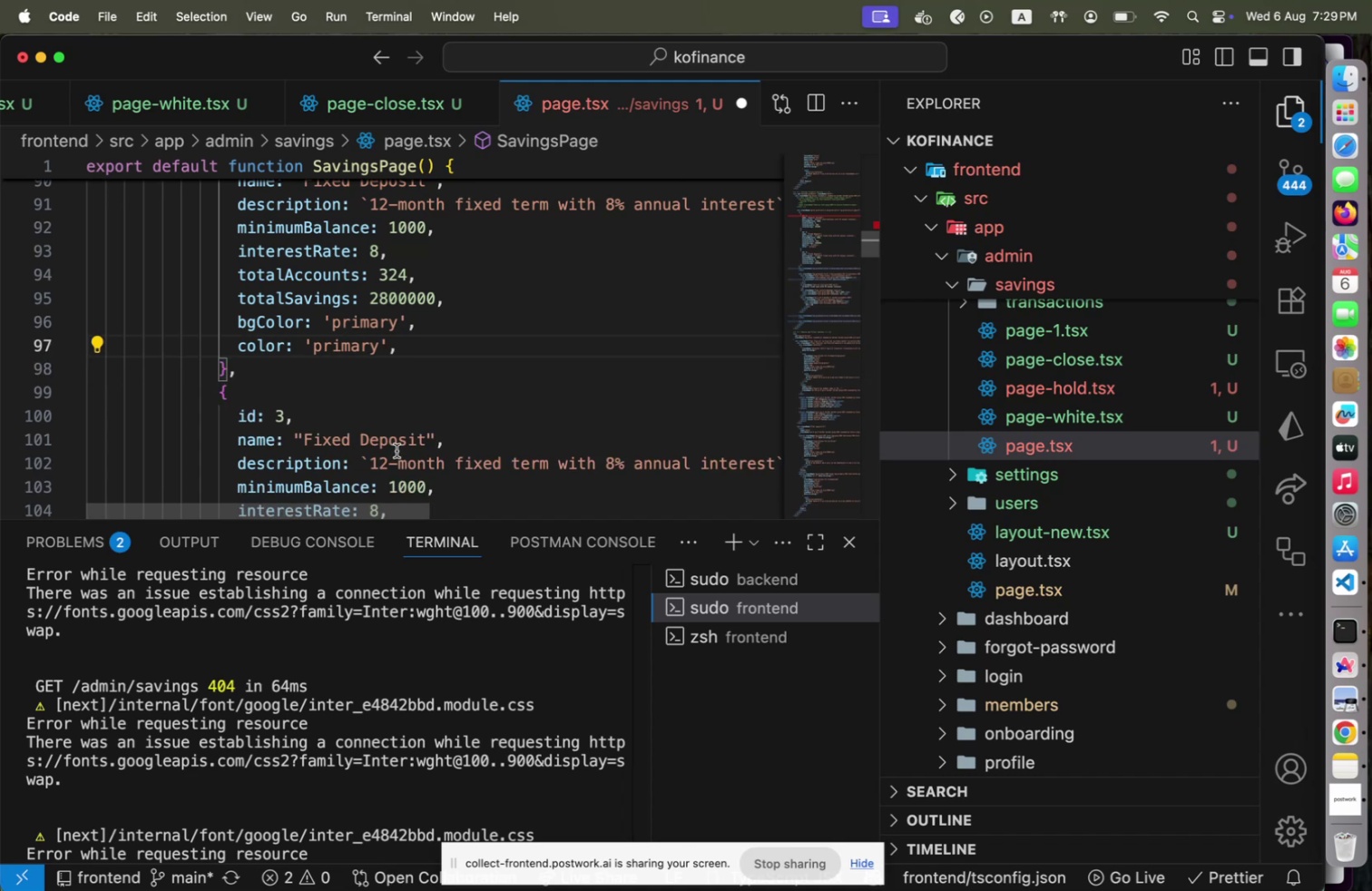 
scroll: coordinate [395, 449], scroll_direction: up, amount: 2.0
 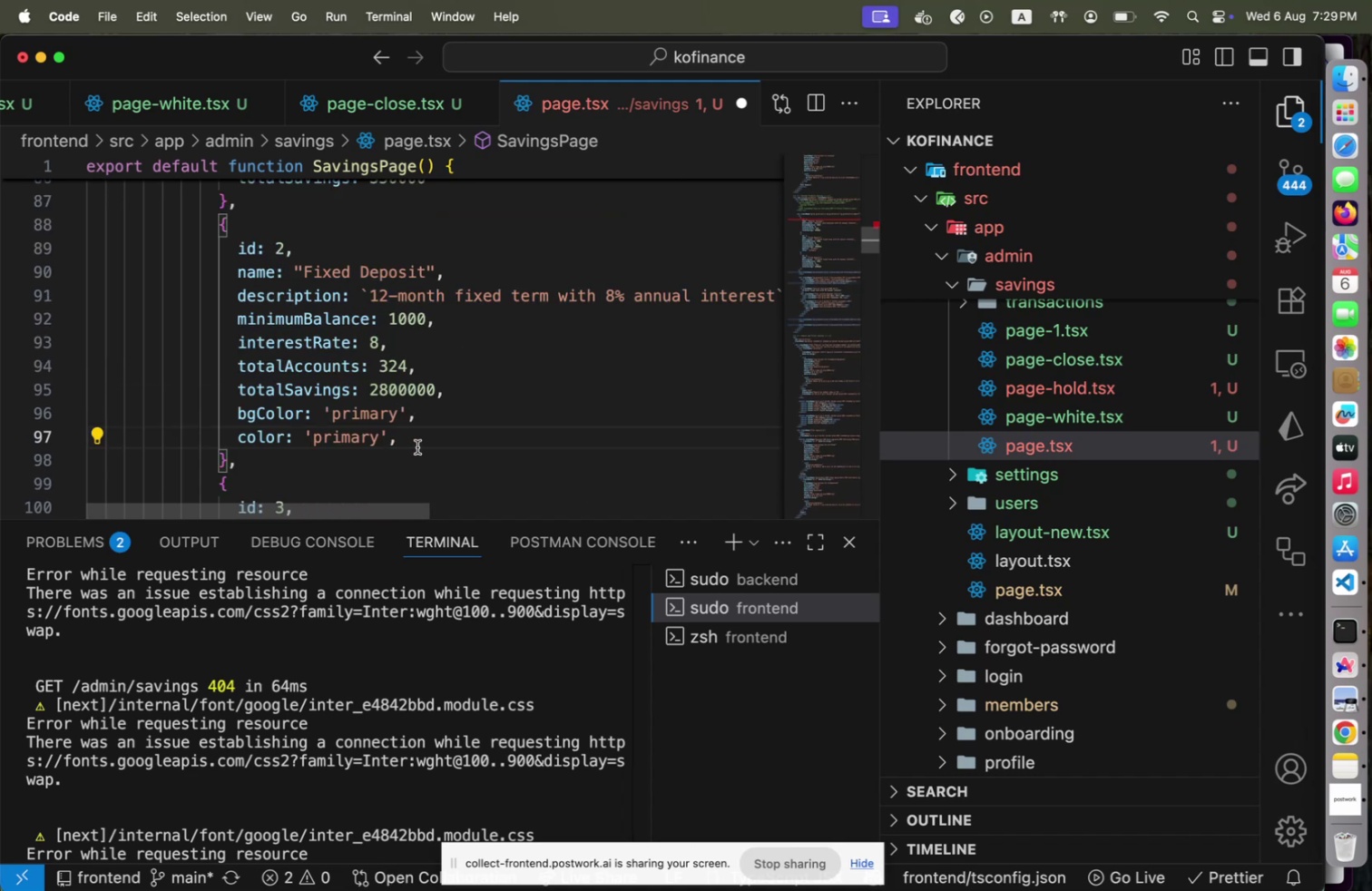 
scroll: coordinate [434, 445], scroll_direction: down, amount: 4.0
 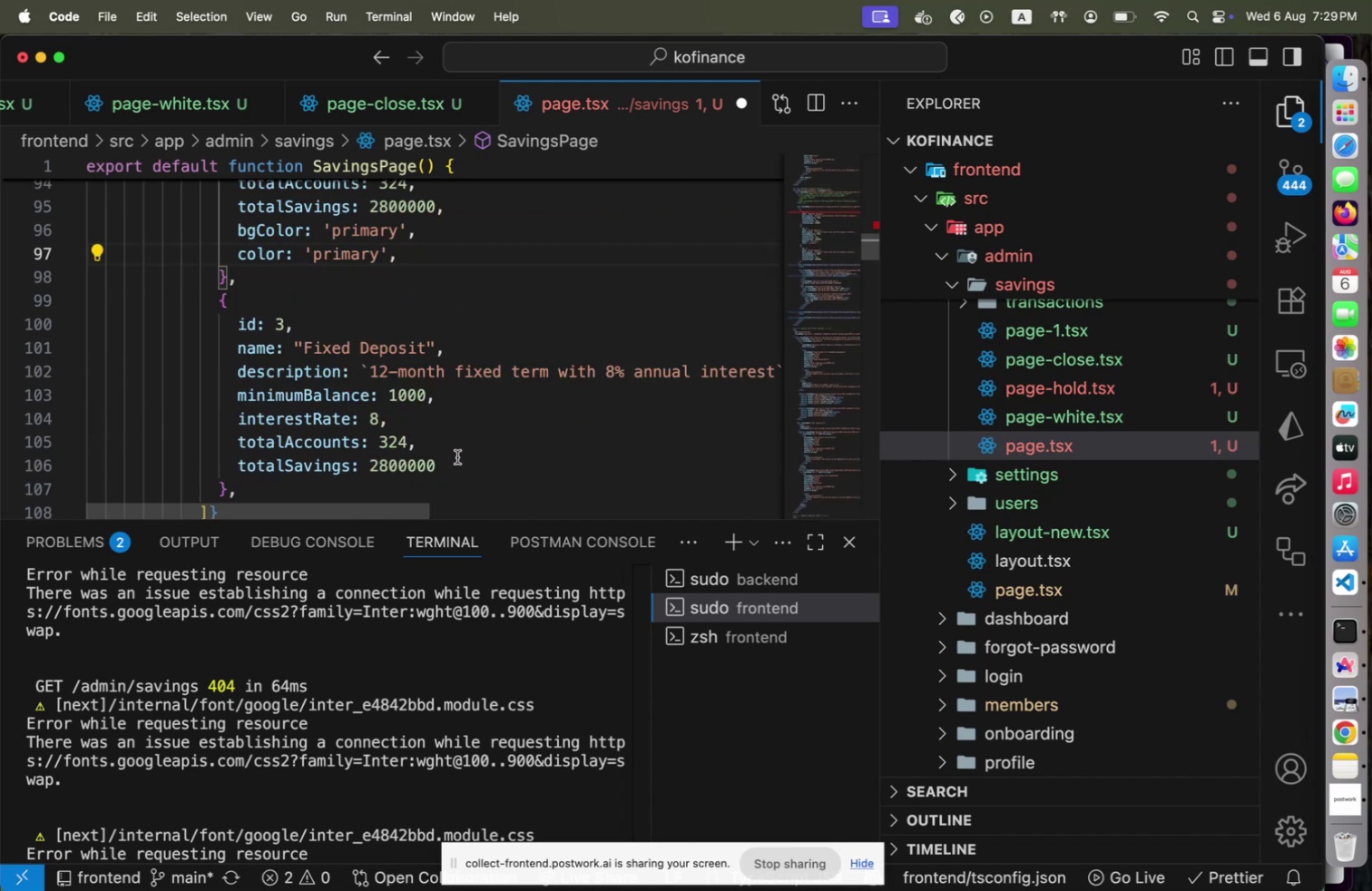 
left_click([457, 456])
 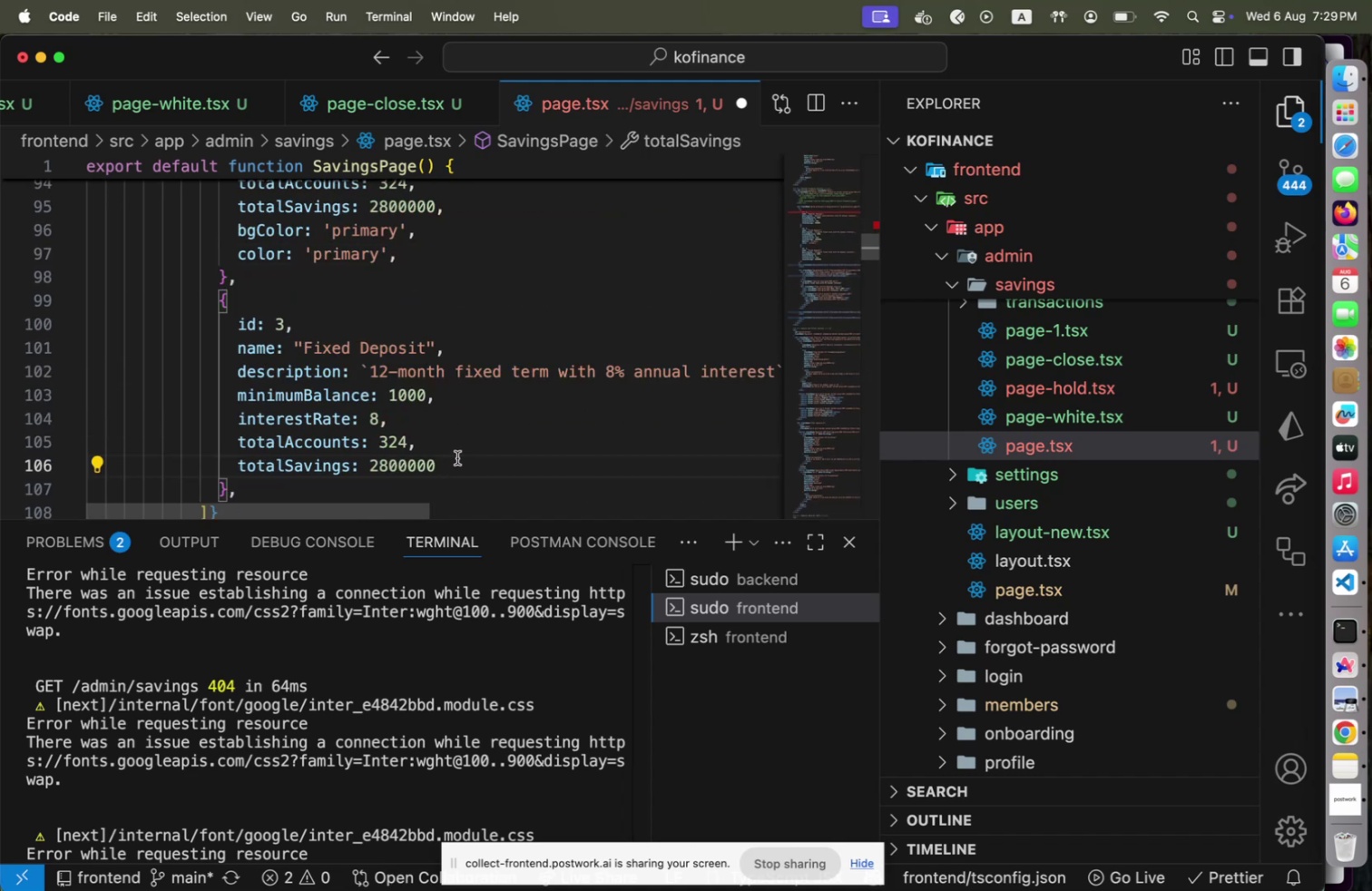 
key(Comma)
 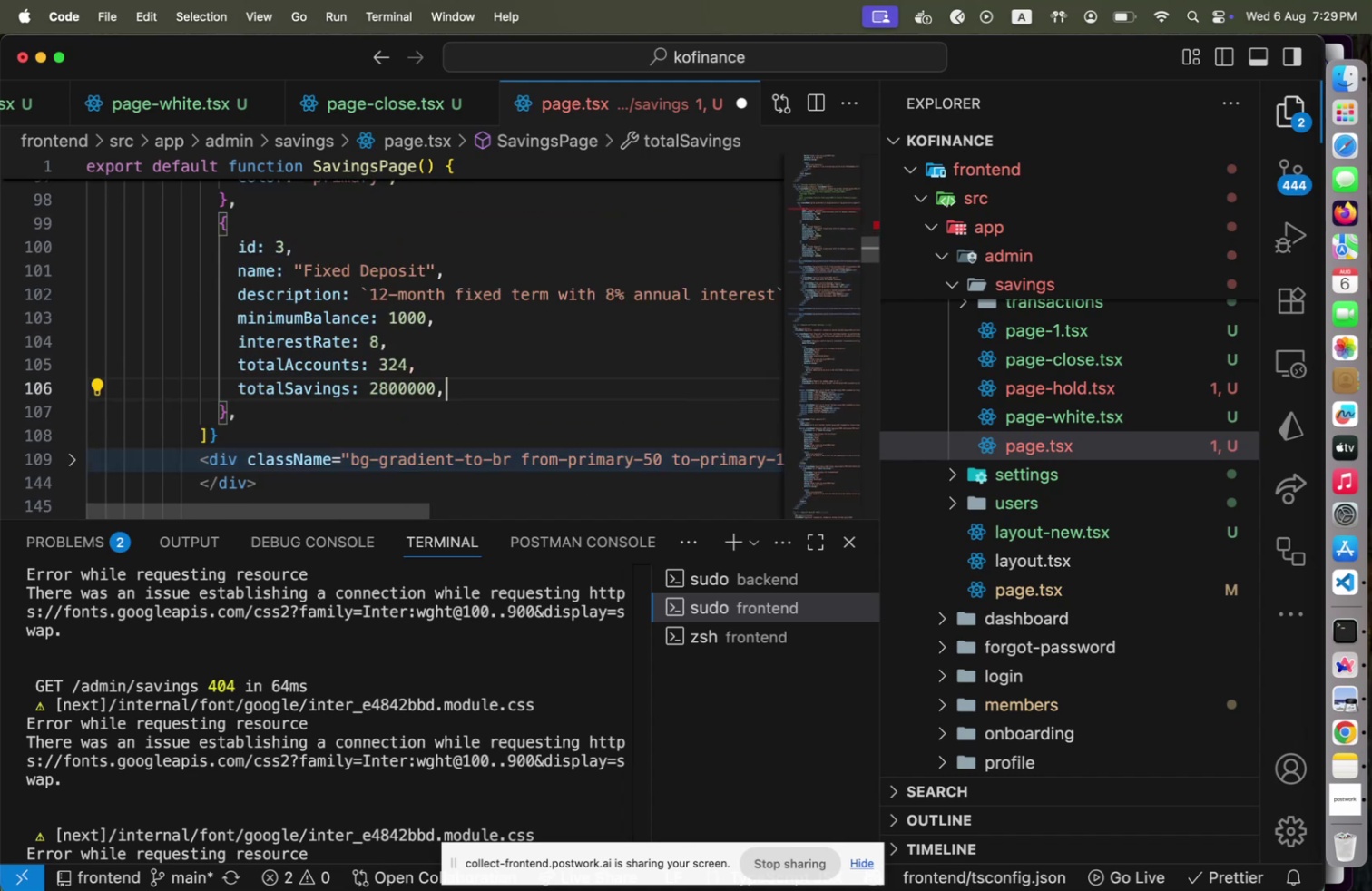 
key(Enter)
 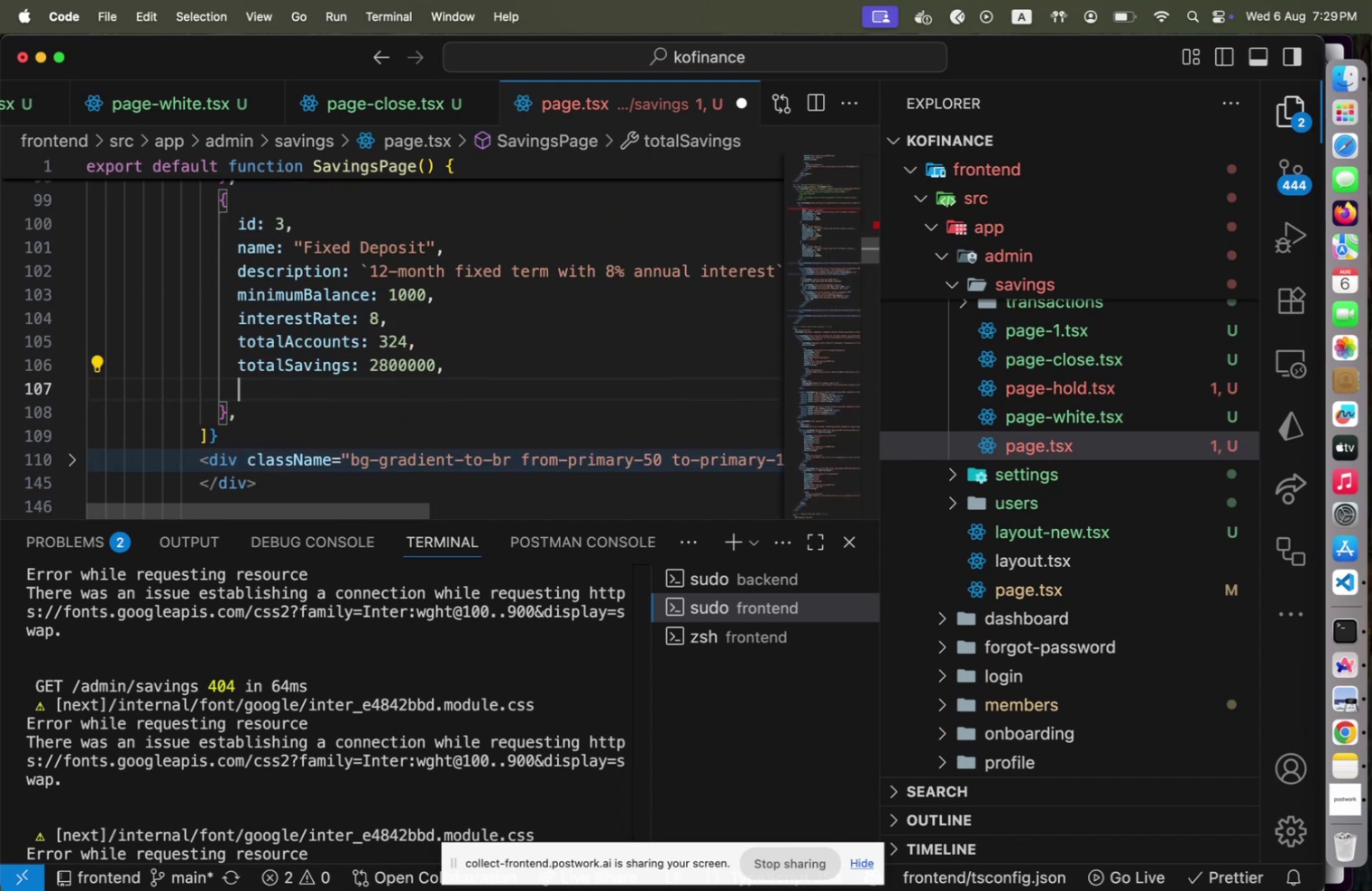 
type(c)
key(Backspace)
type(bgColor: 'secondary)
 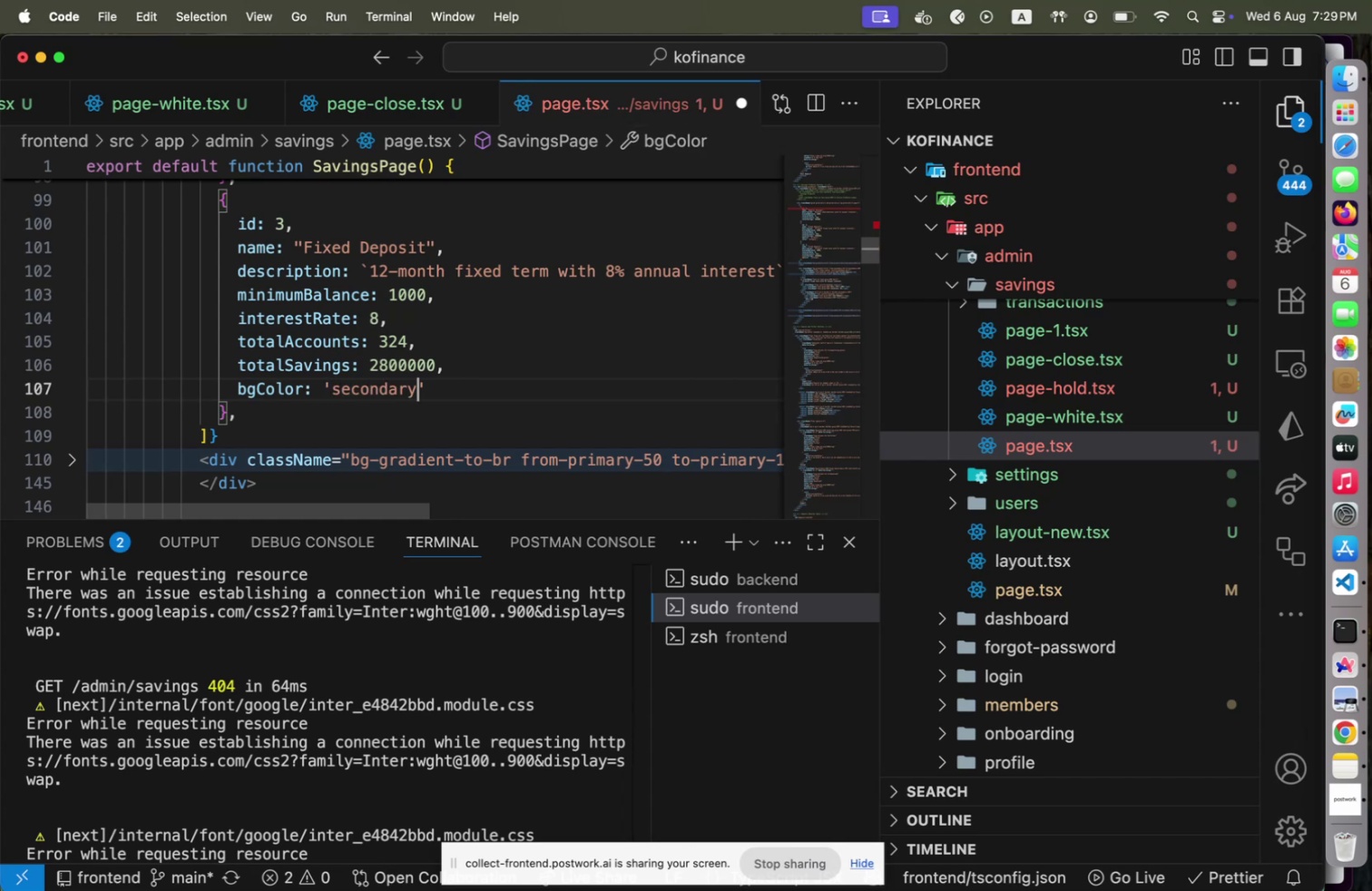 
key(ArrowRight)
 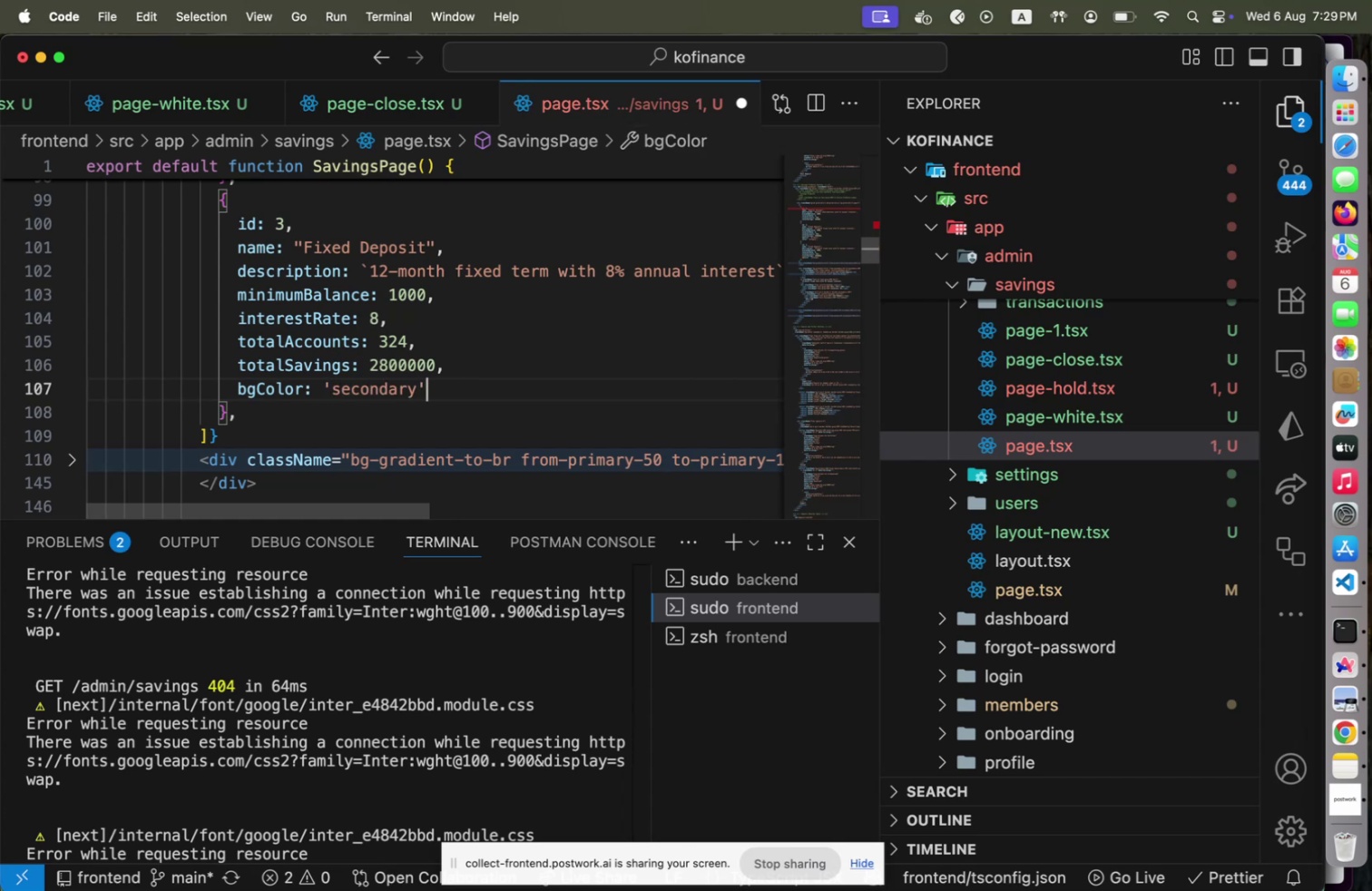 
key(Comma)
 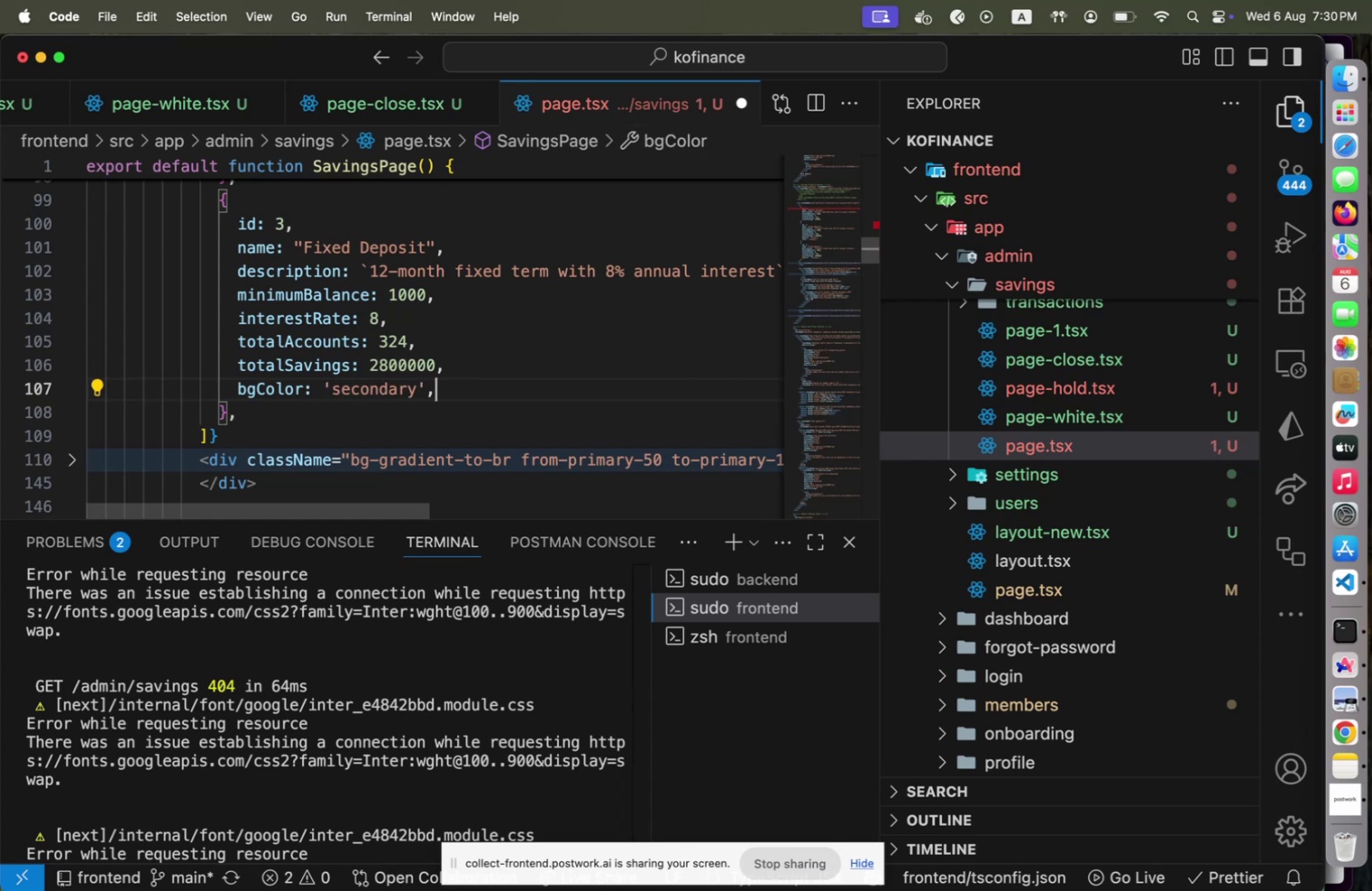 
key(Enter)
 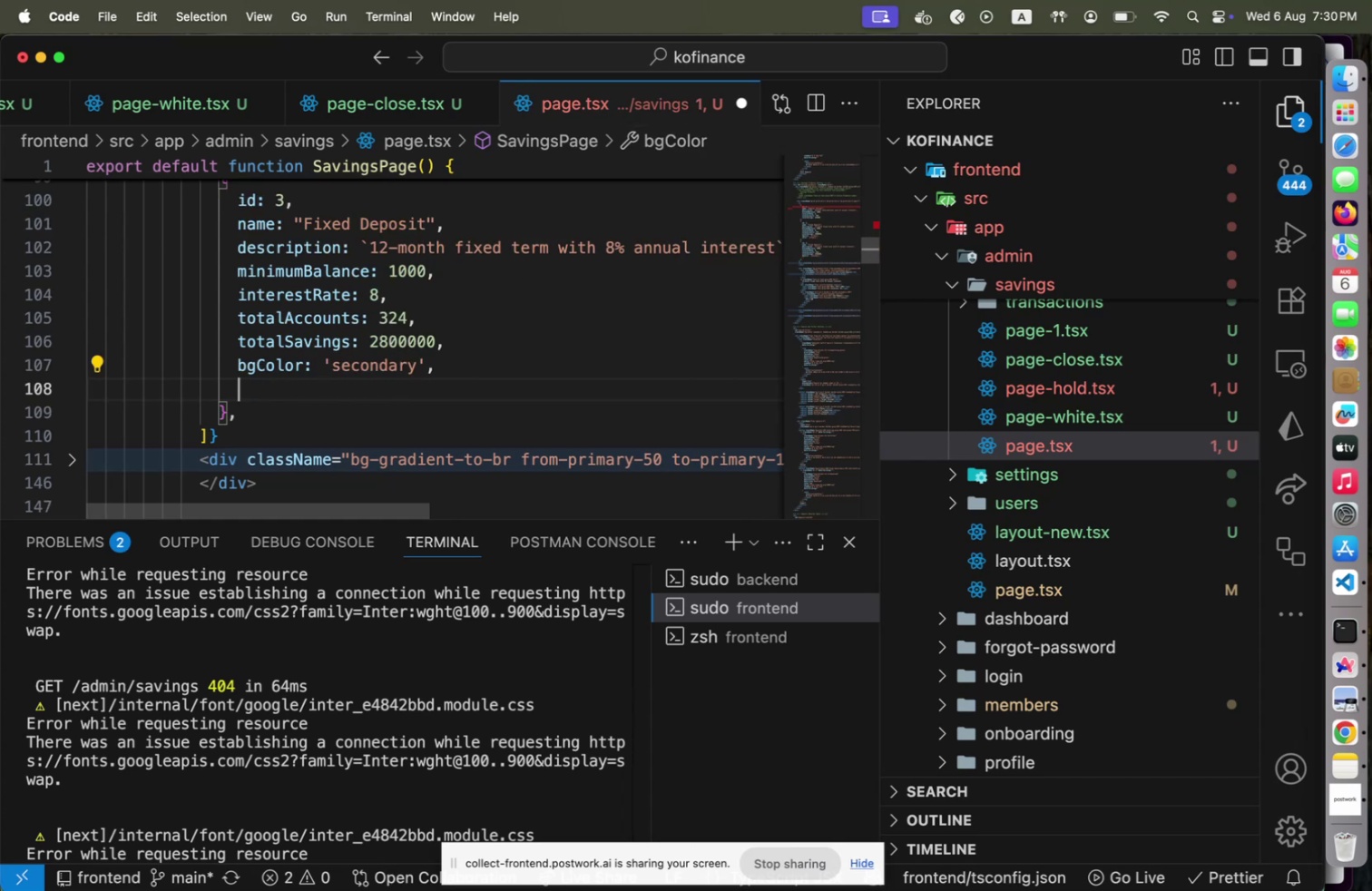 
type(color: 'secondary)
 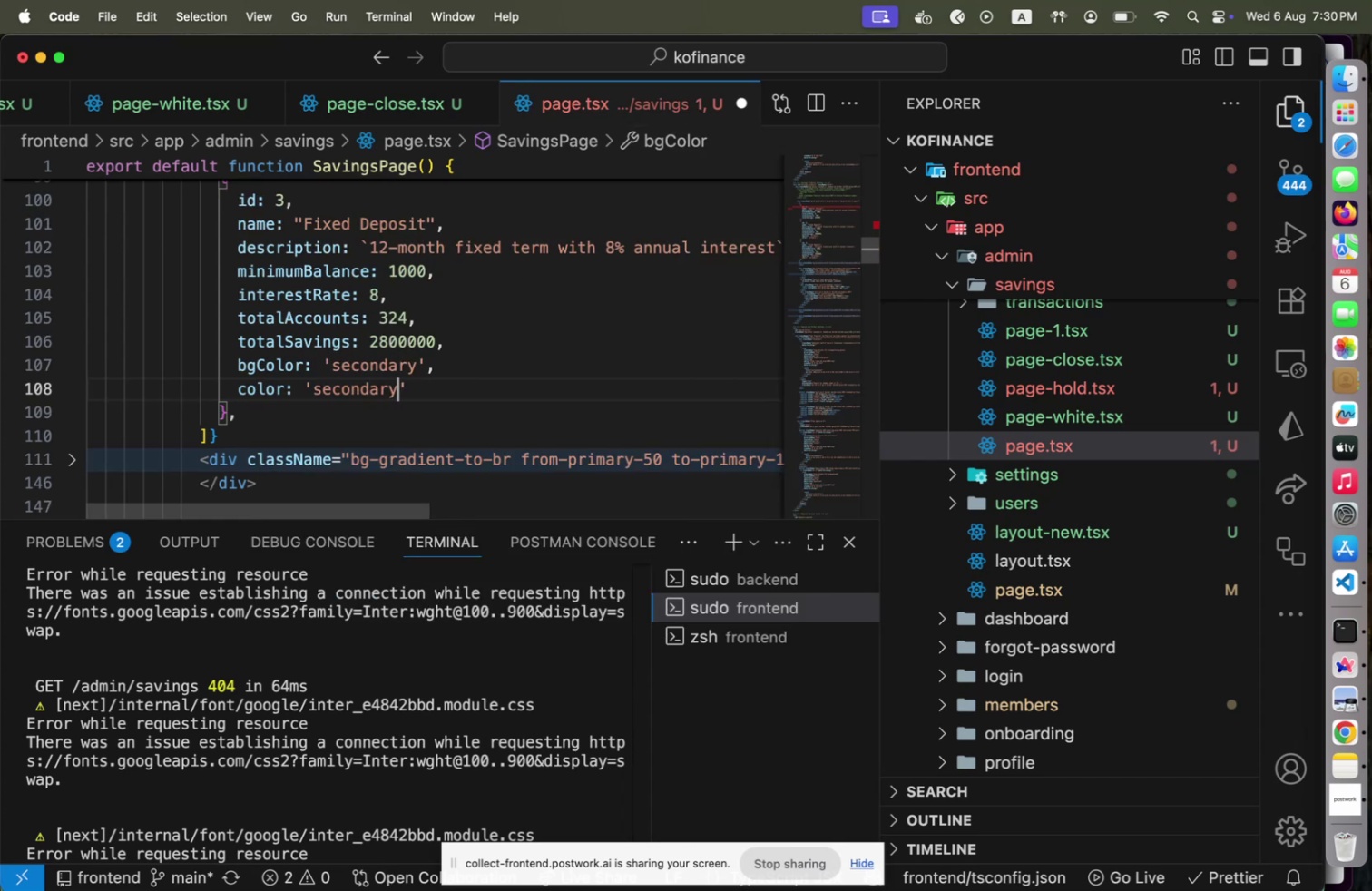 
key(ArrowRight)
 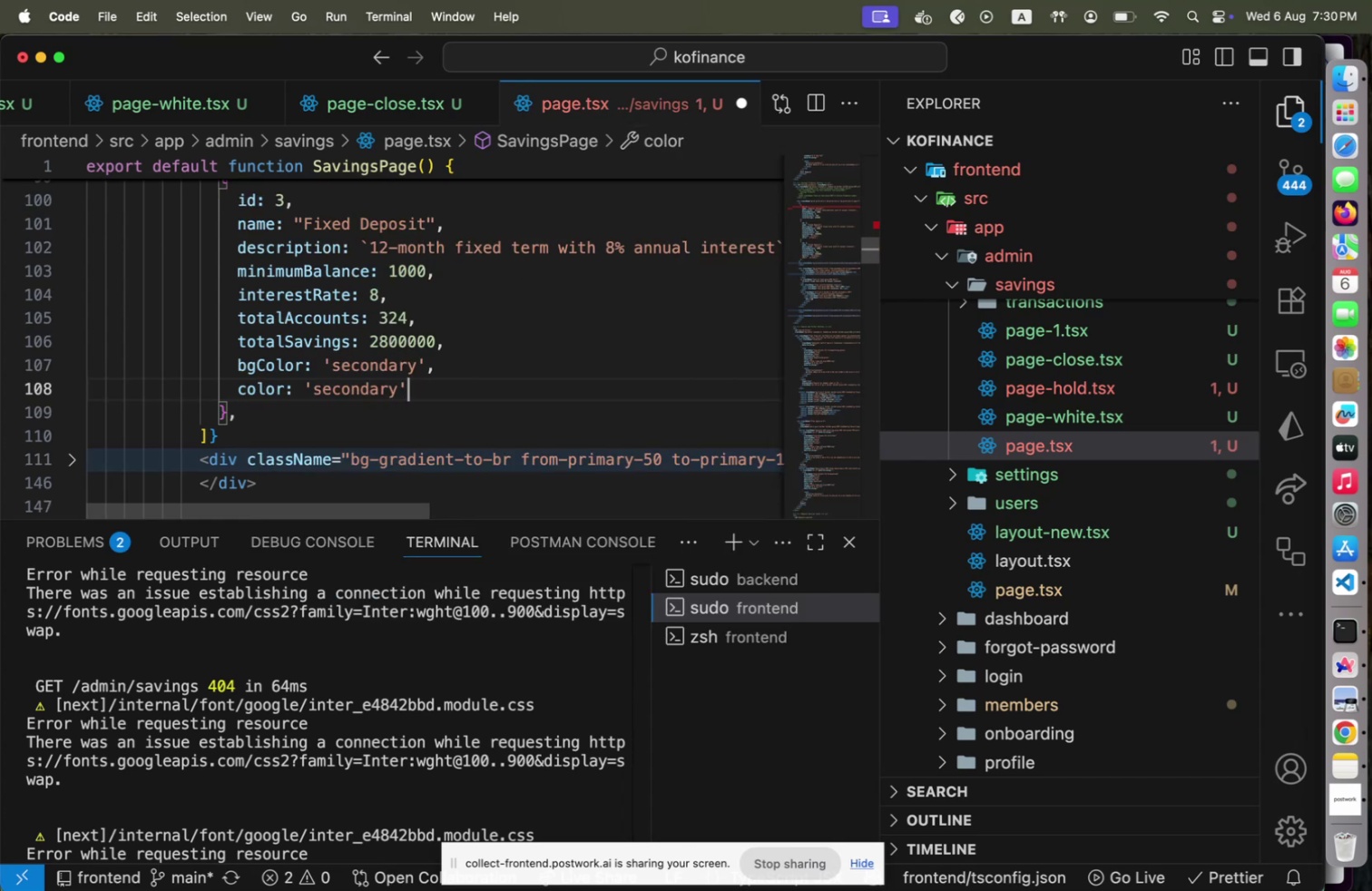 
hold_key(key=ShiftLeft, duration=0.47)
 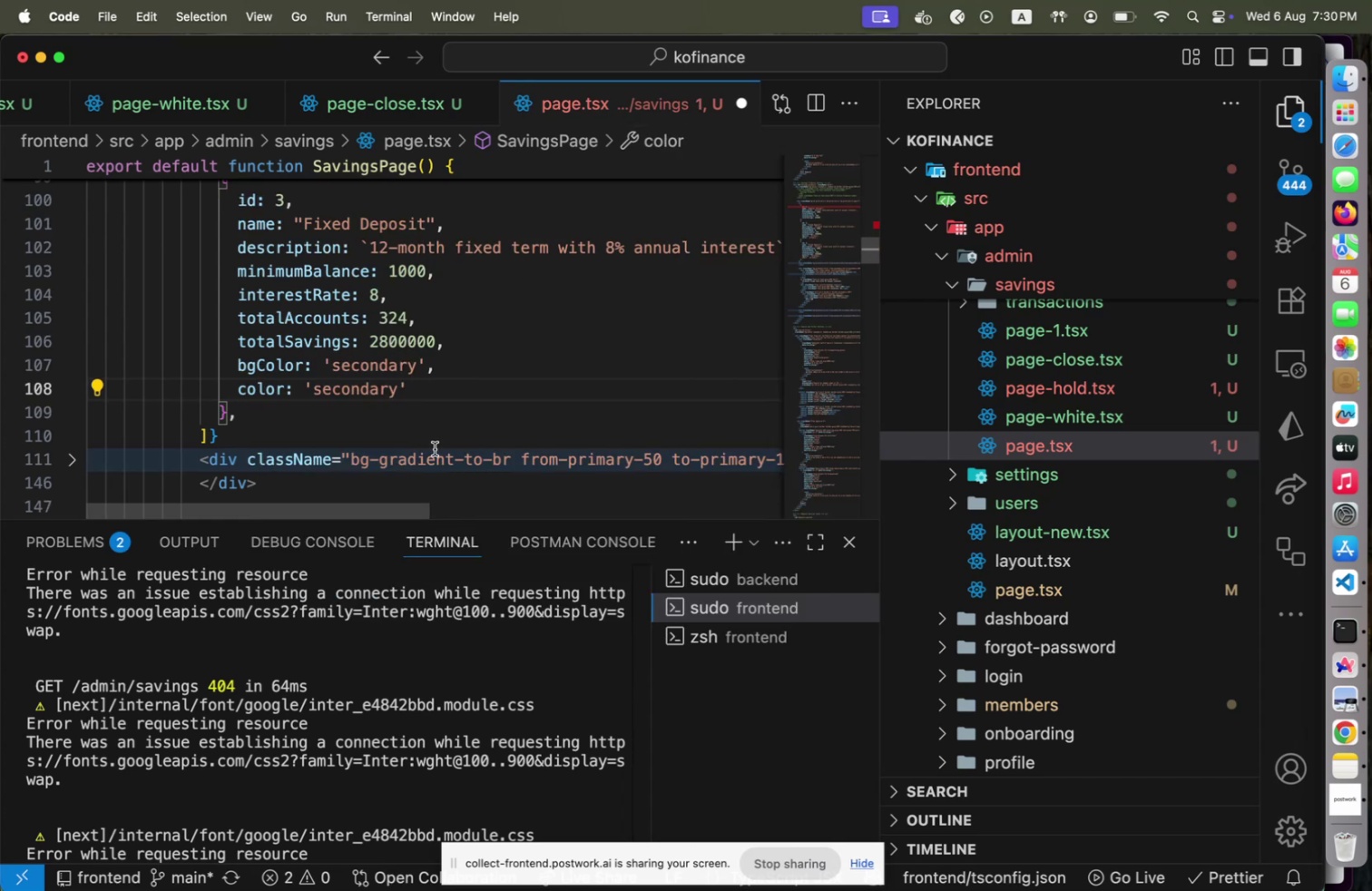 
scroll: coordinate [426, 446], scroll_direction: down, amount: 1.0
 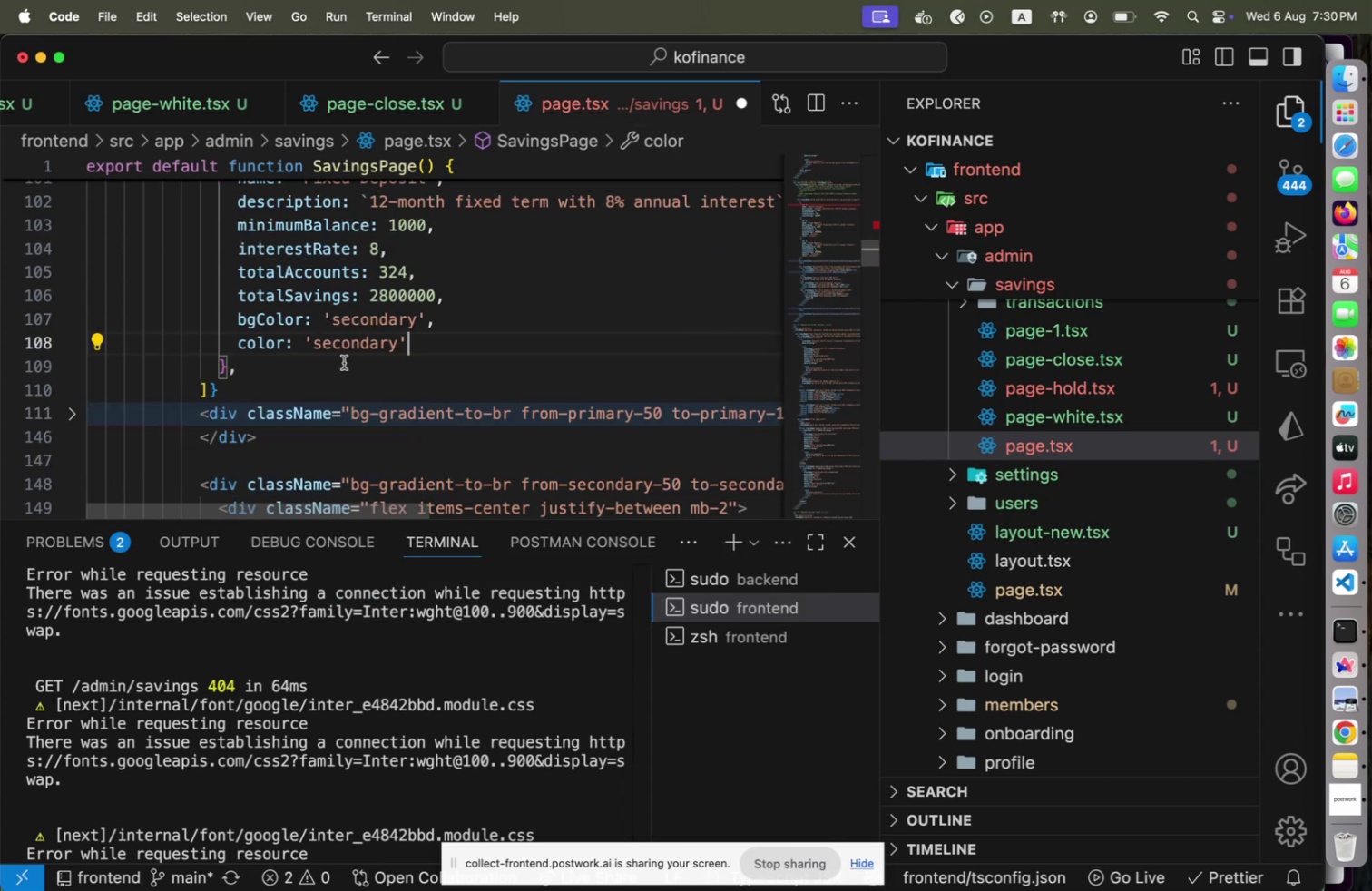 
scroll: coordinate [344, 362], scroll_direction: up, amount: 11.0
 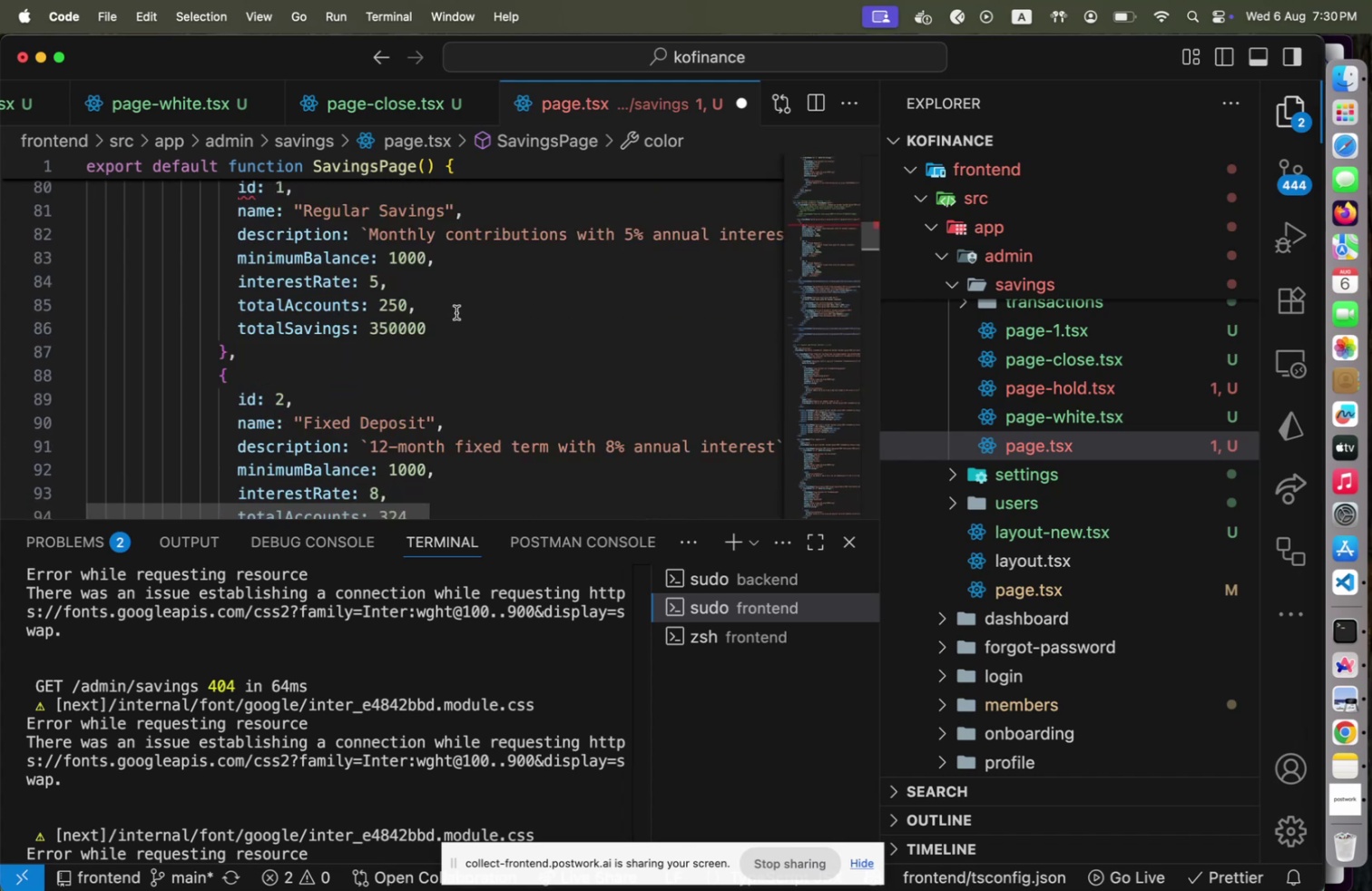 
left_click([456, 312])
 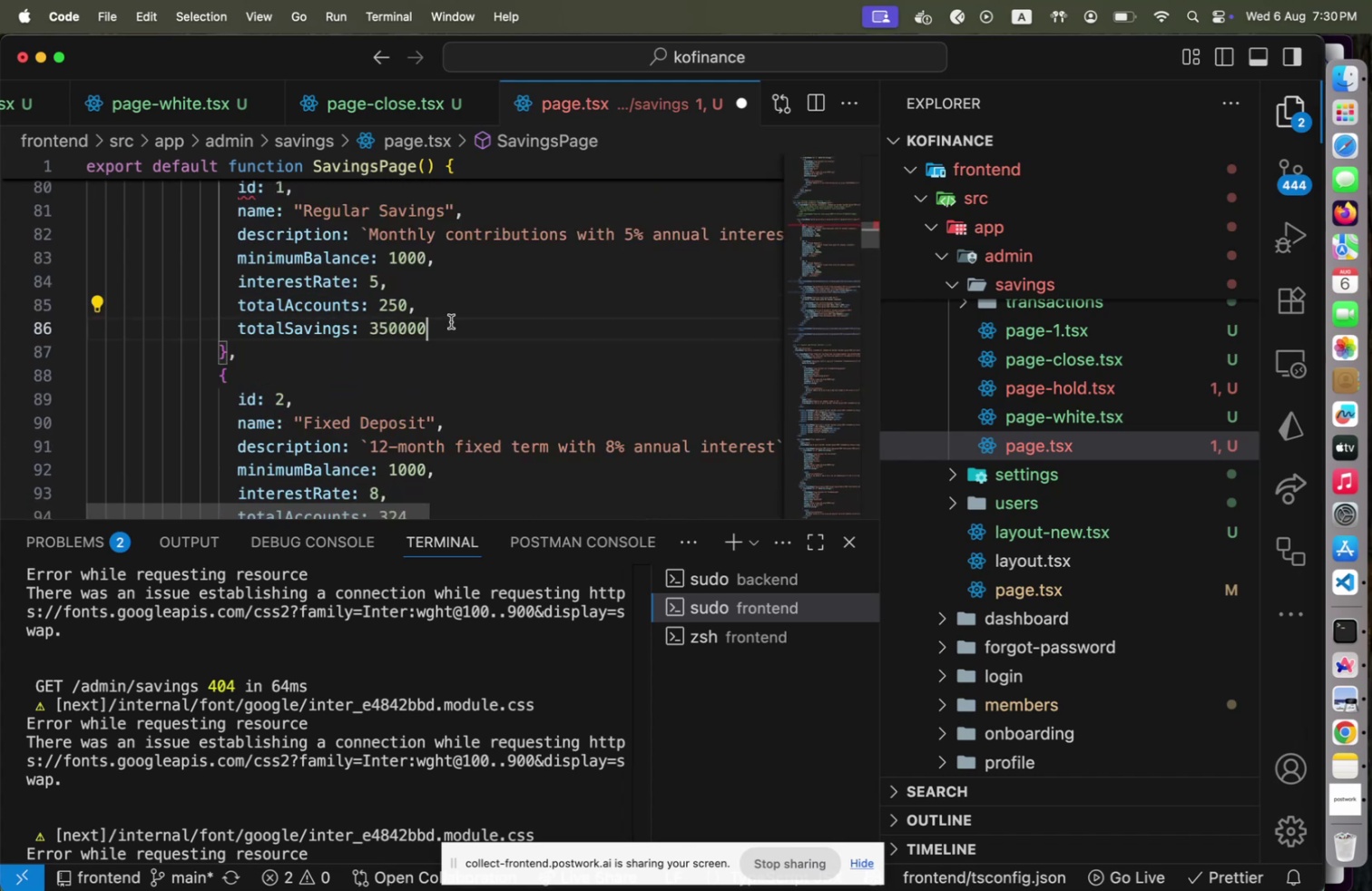 
double_click([451, 321])
 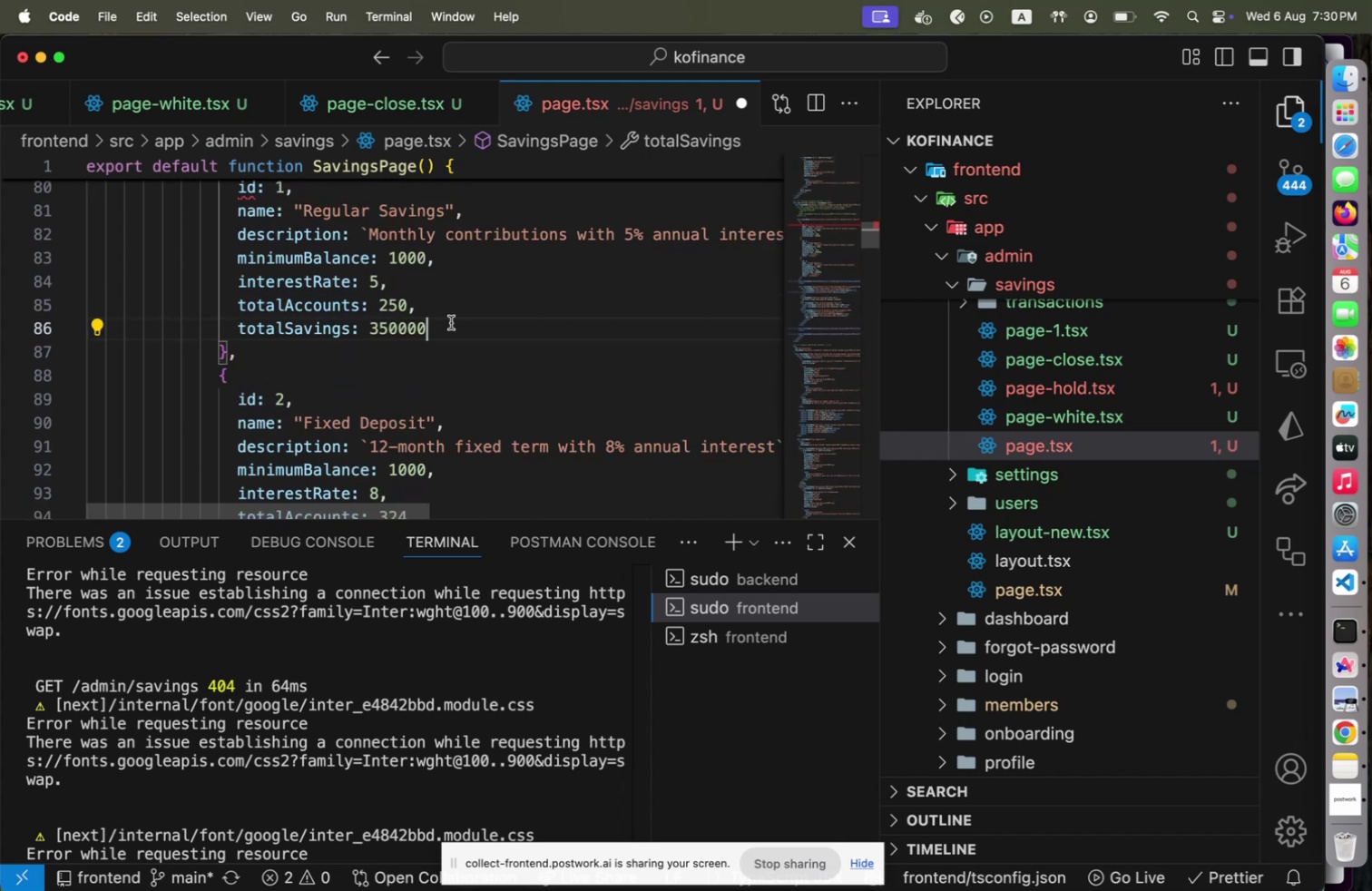 
scroll: coordinate [451, 322], scroll_direction: down, amount: 11.0
 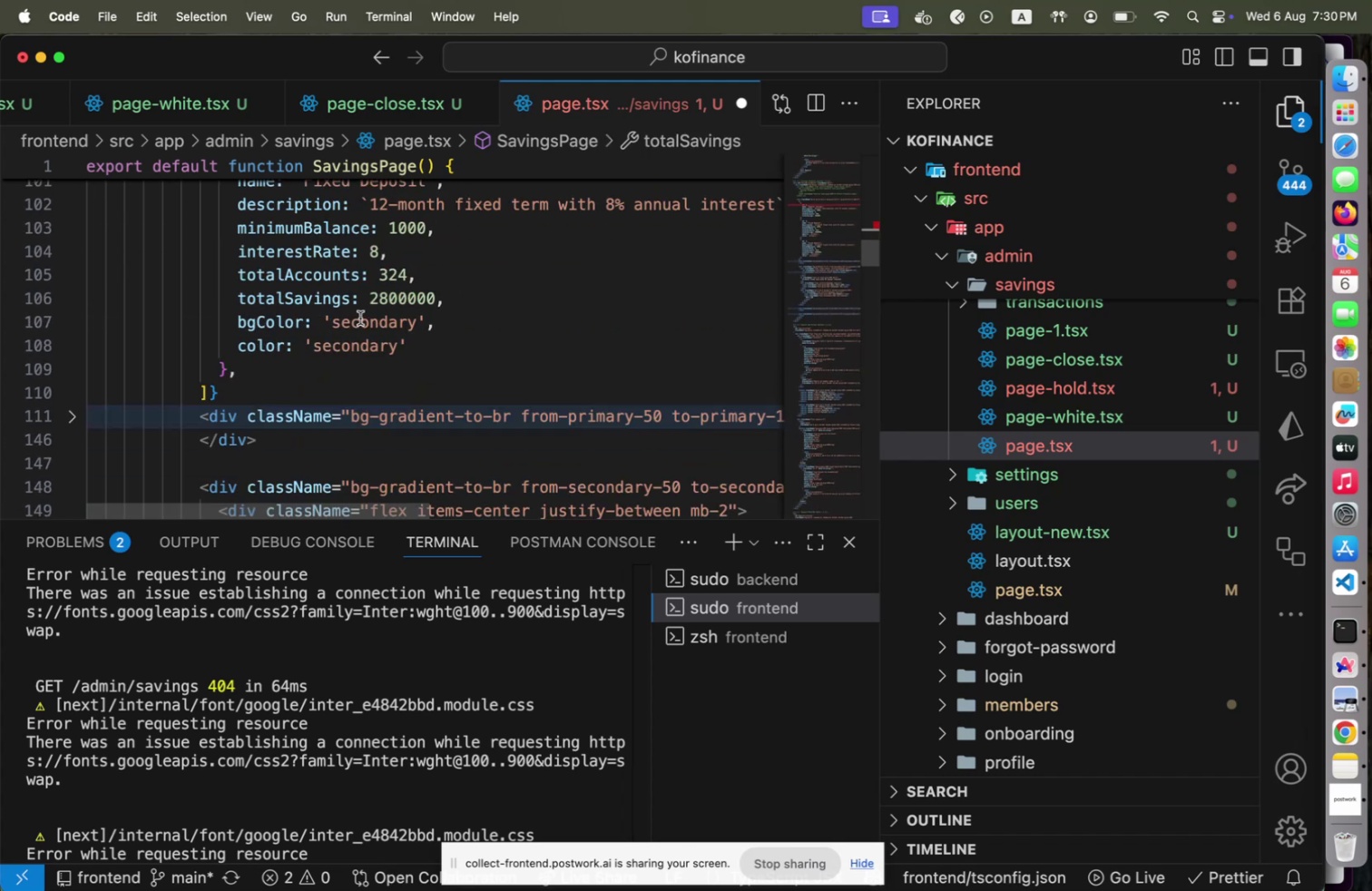 
left_click([360, 318])
 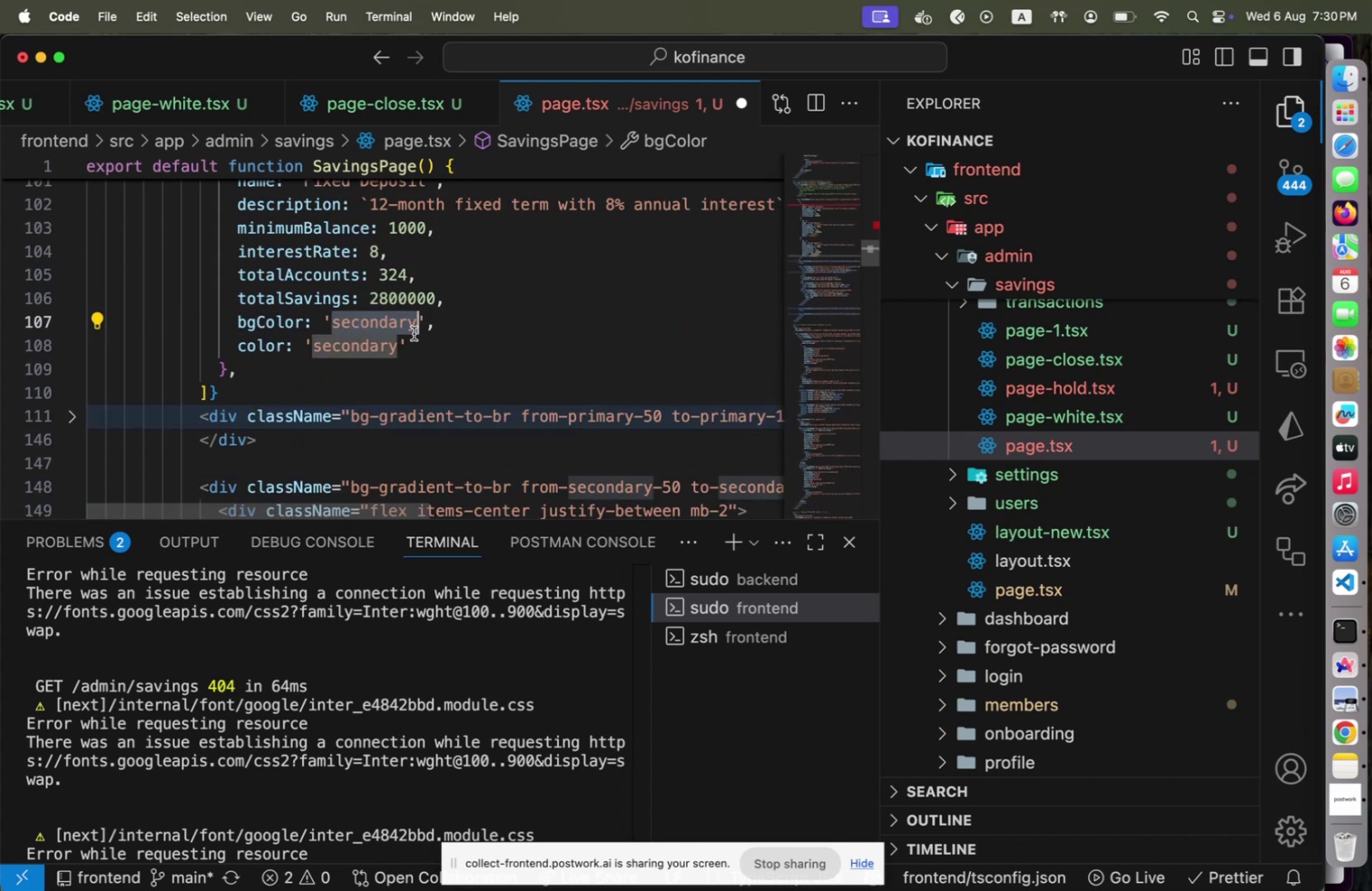 
scroll: coordinate [414, 334], scroll_direction: down, amount: 13.0
 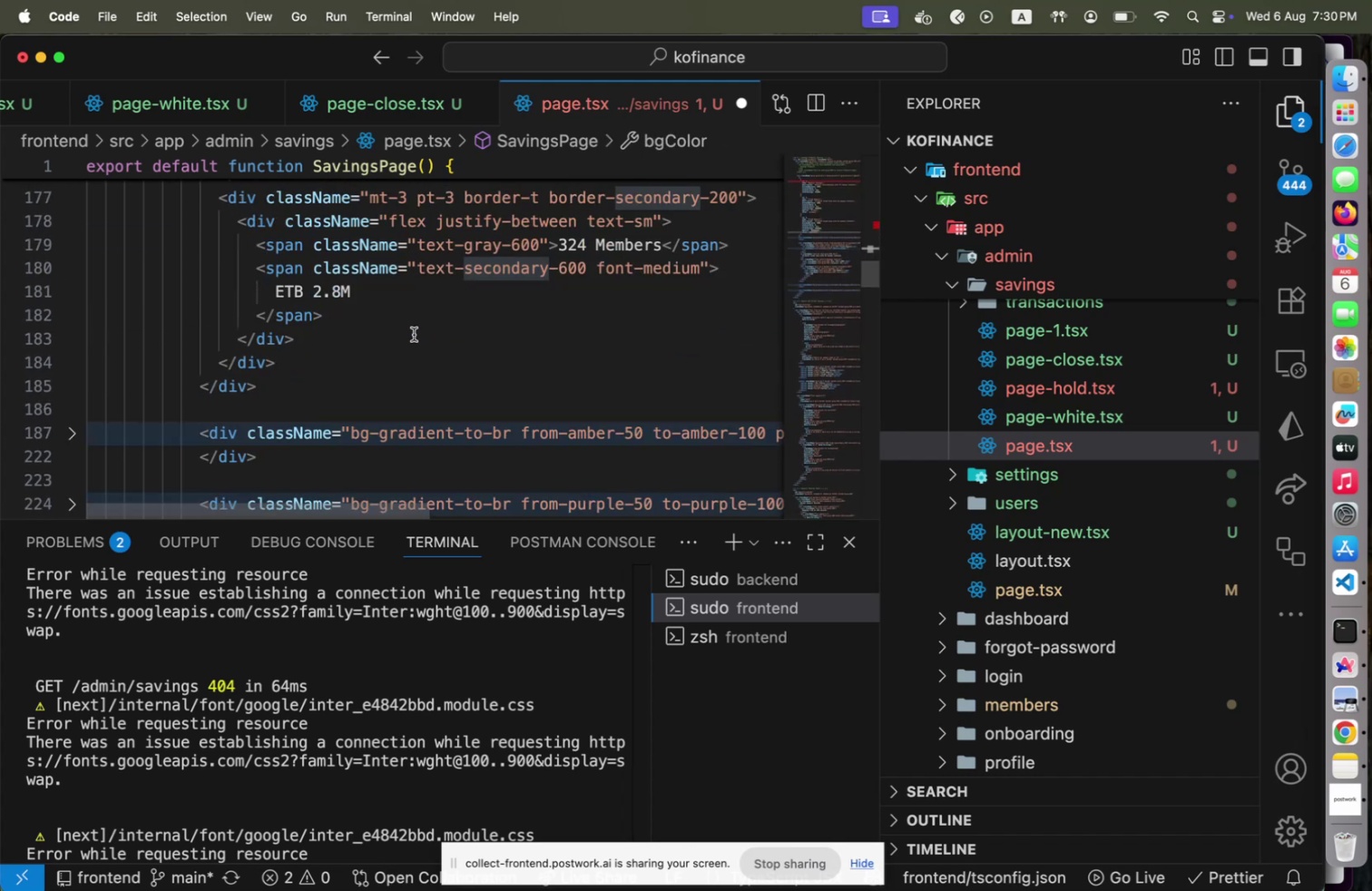 
scroll: coordinate [414, 333], scroll_direction: up, amount: 13.0
 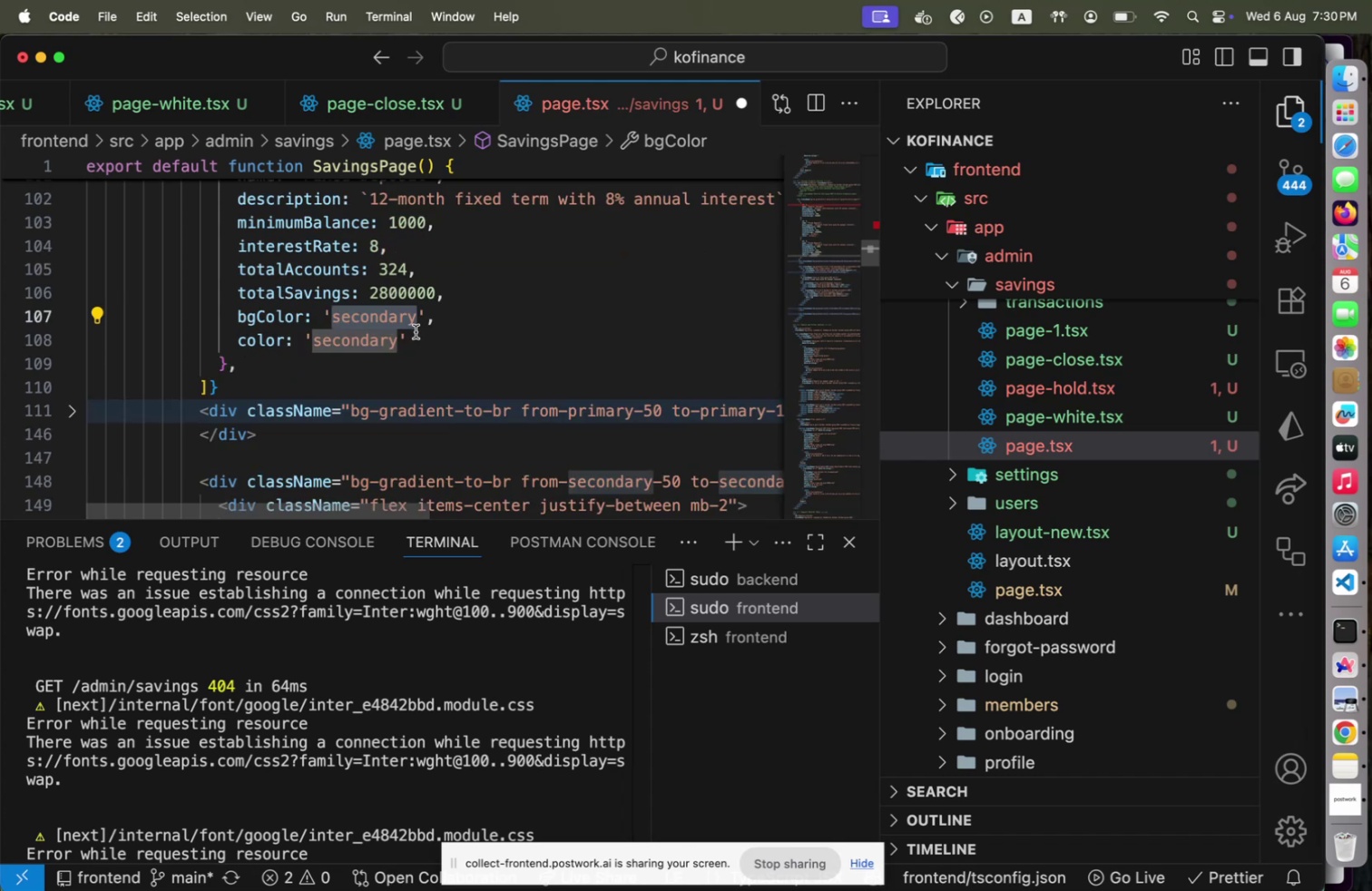 
type(amber)
 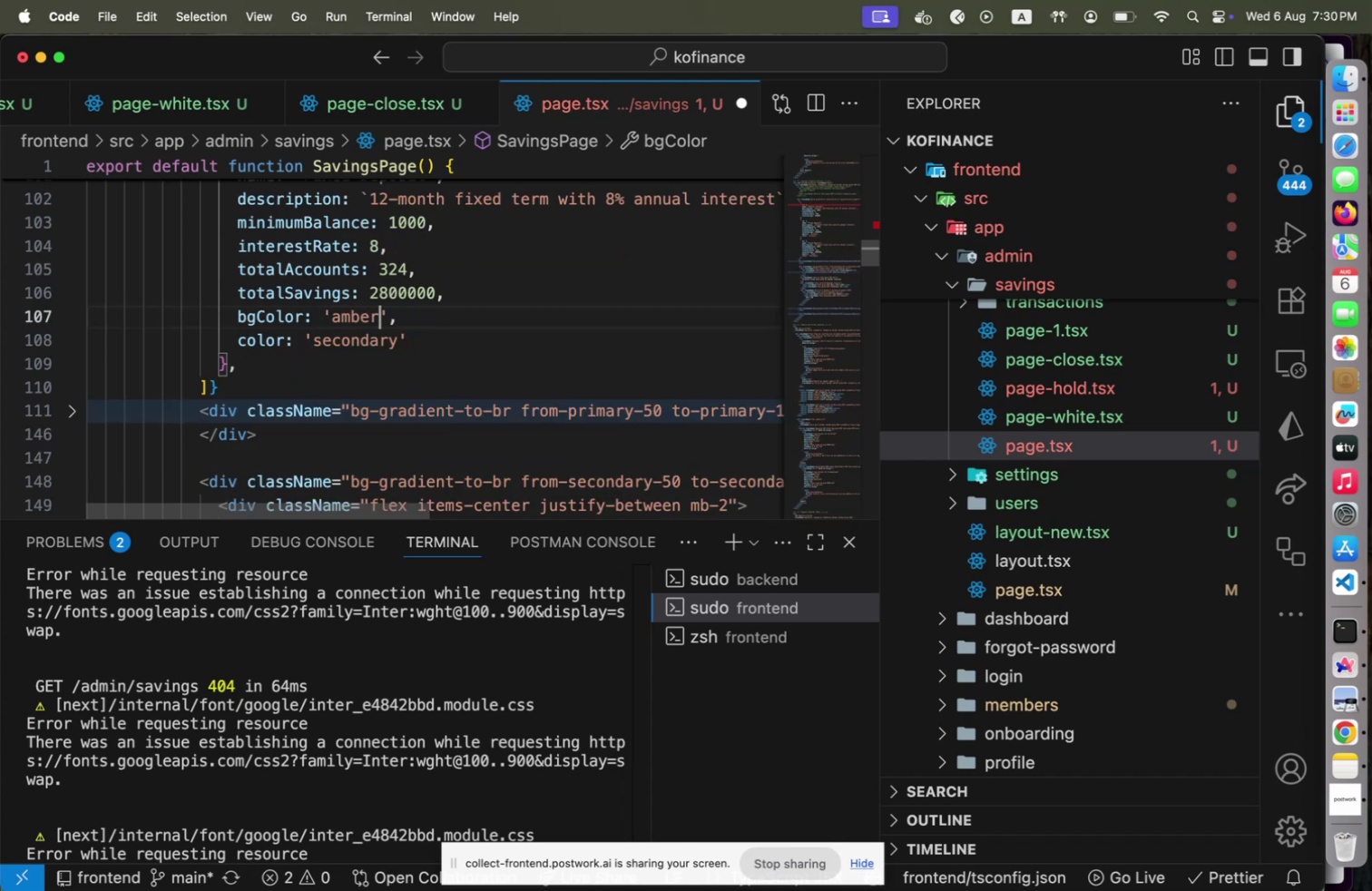 
key(ArrowDown)
 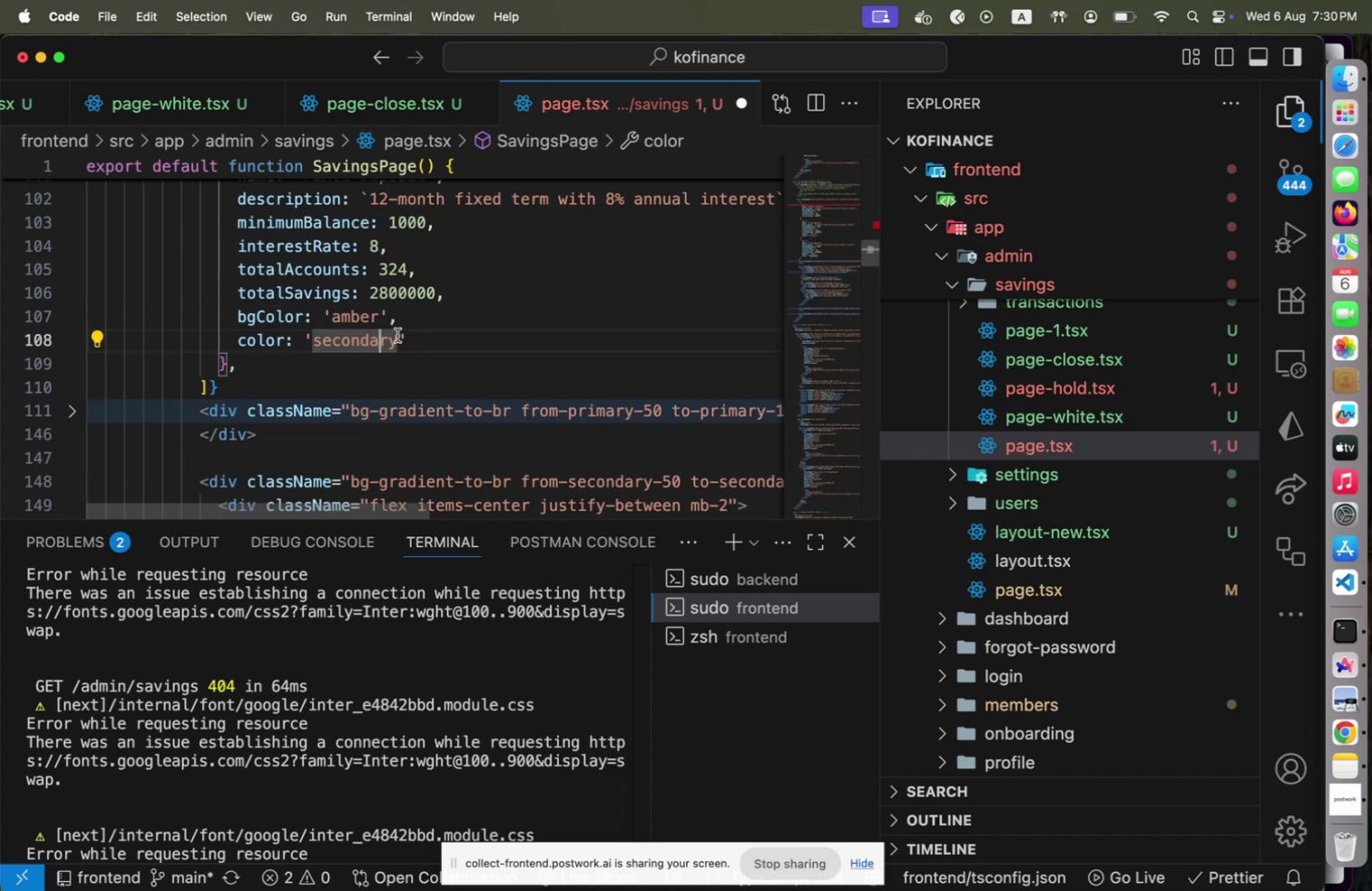 
double_click([397, 335])
 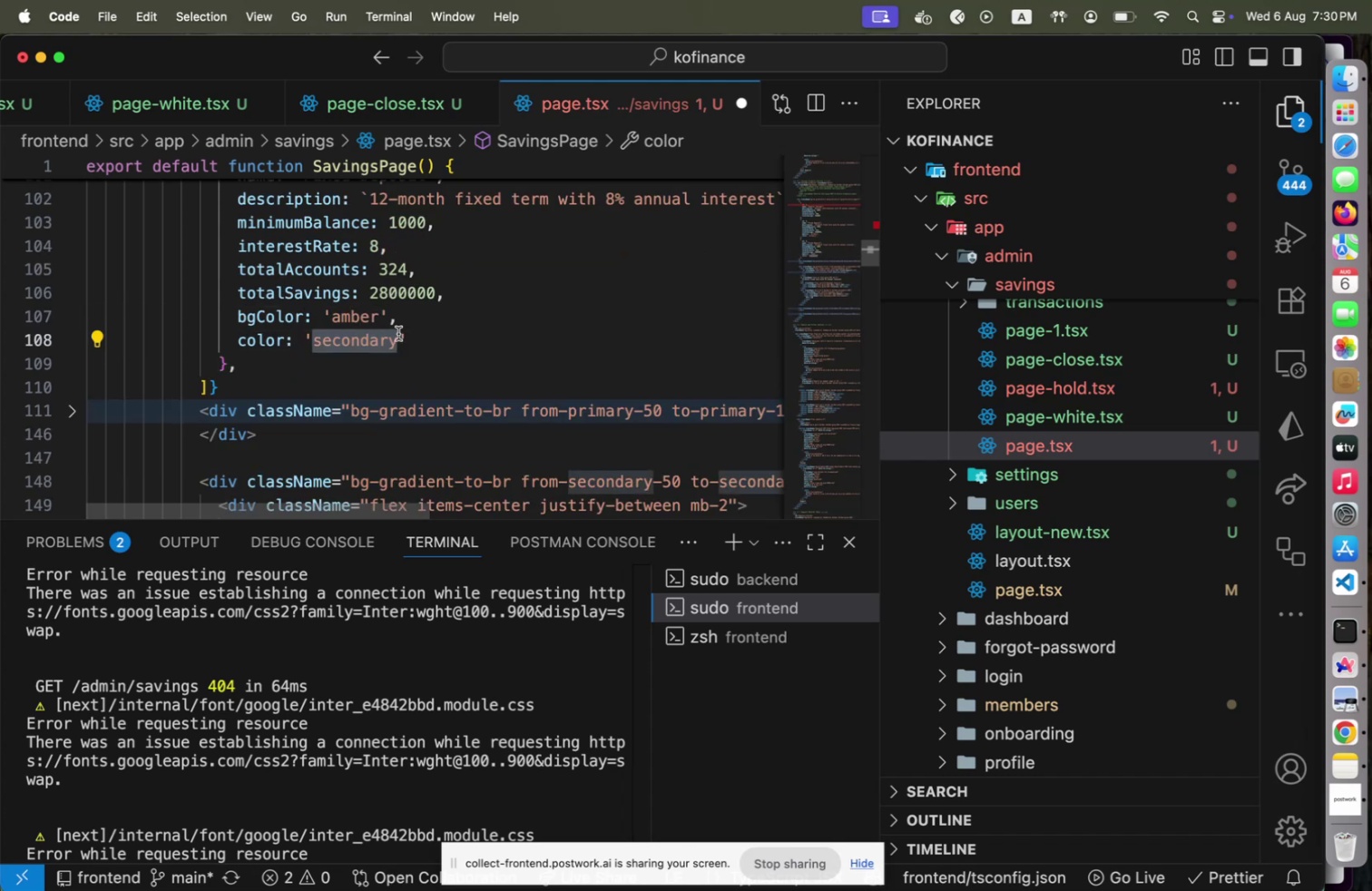 
type(amber)
 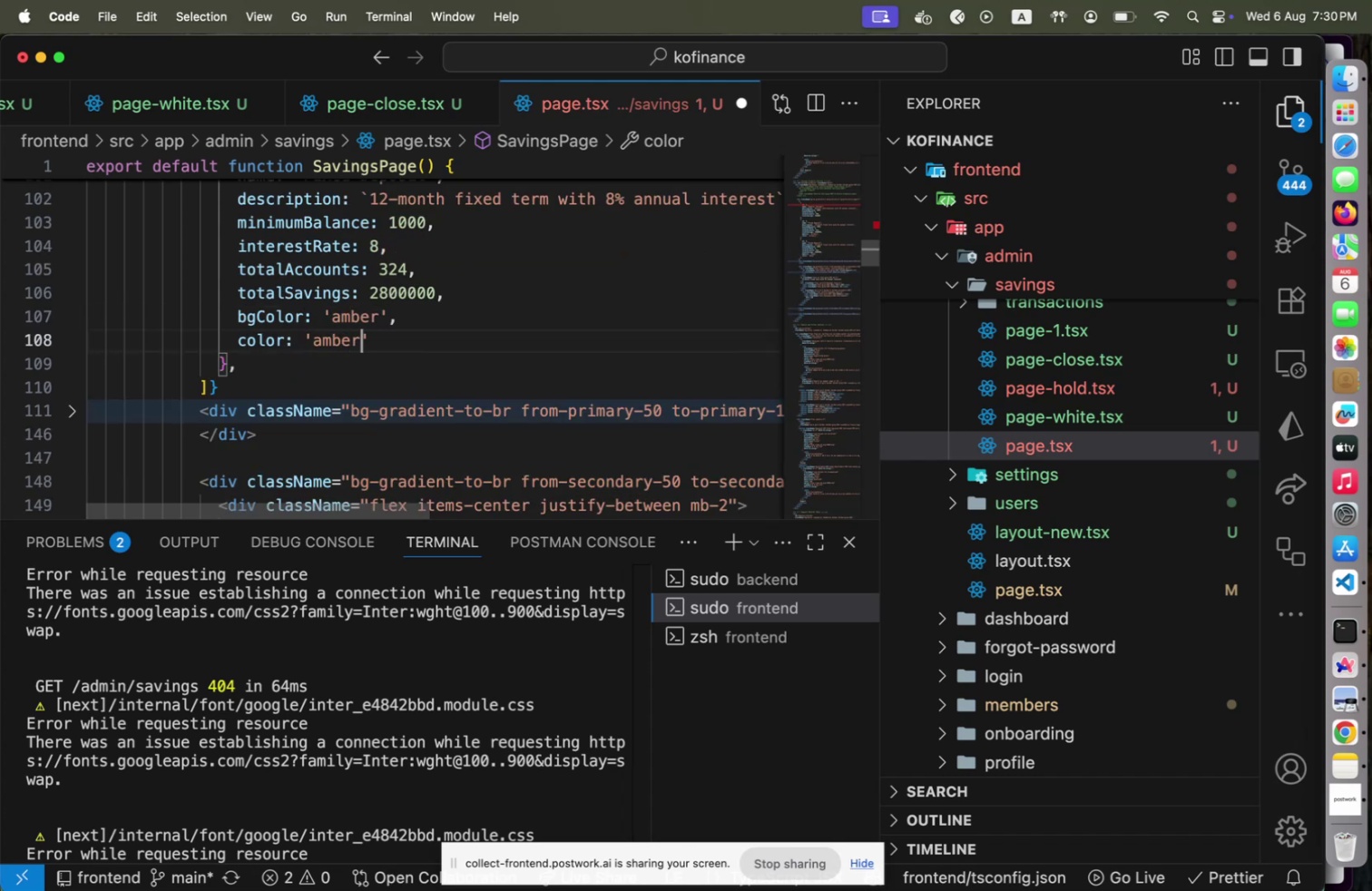 
scroll: coordinate [388, 321], scroll_direction: up, amount: 4.0
 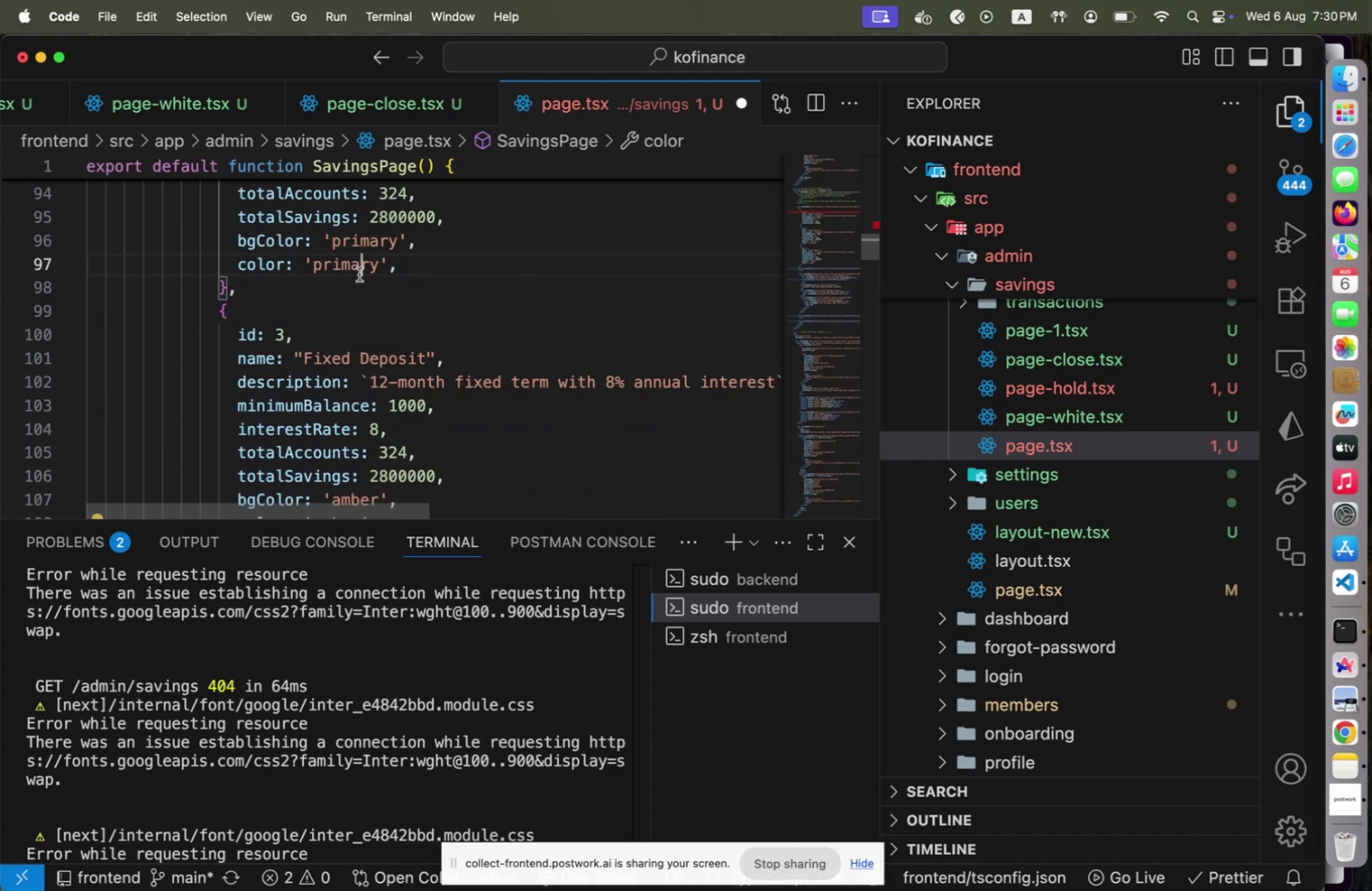 
double_click([359, 274])
 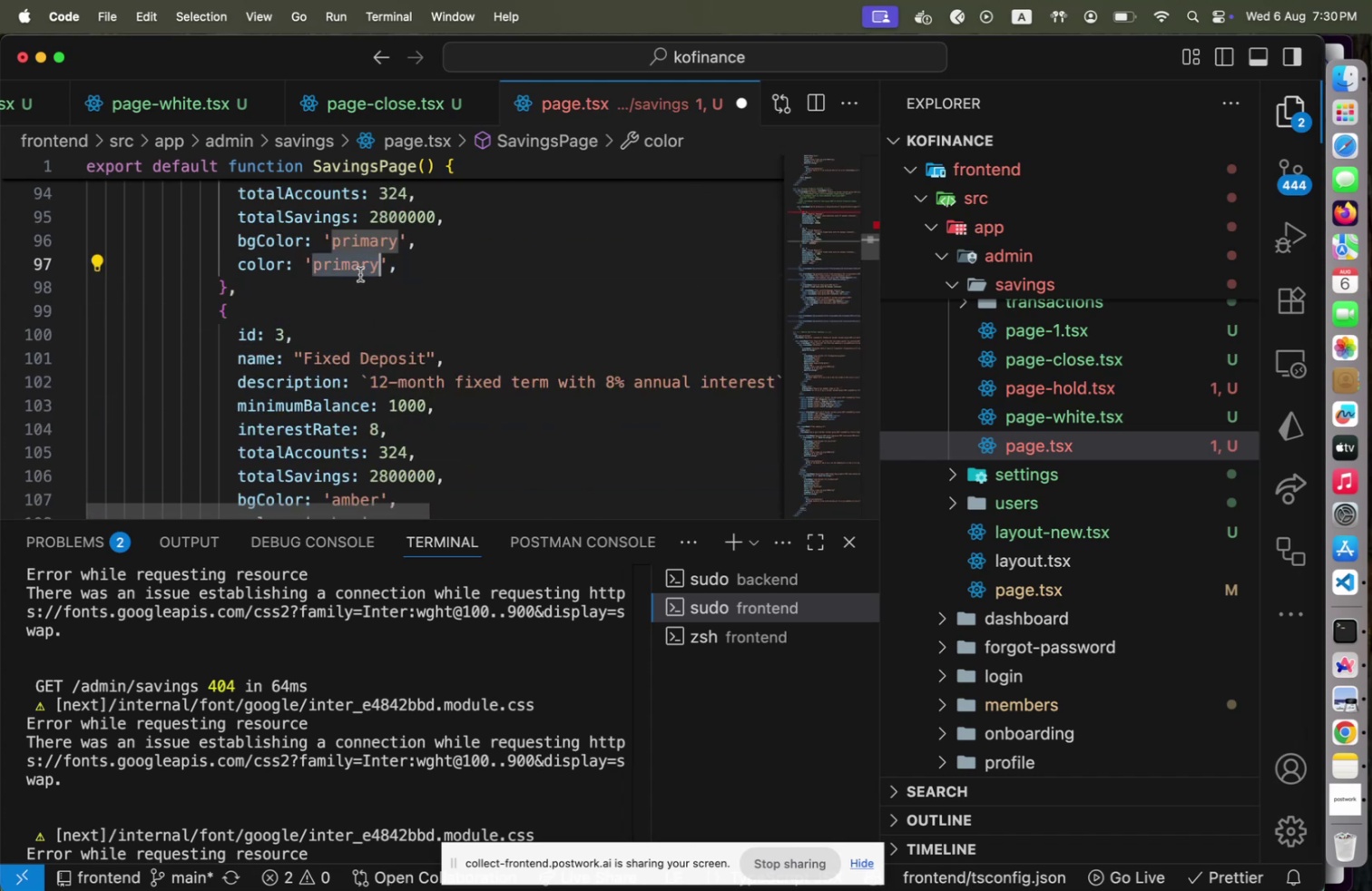 
type(secondary)
 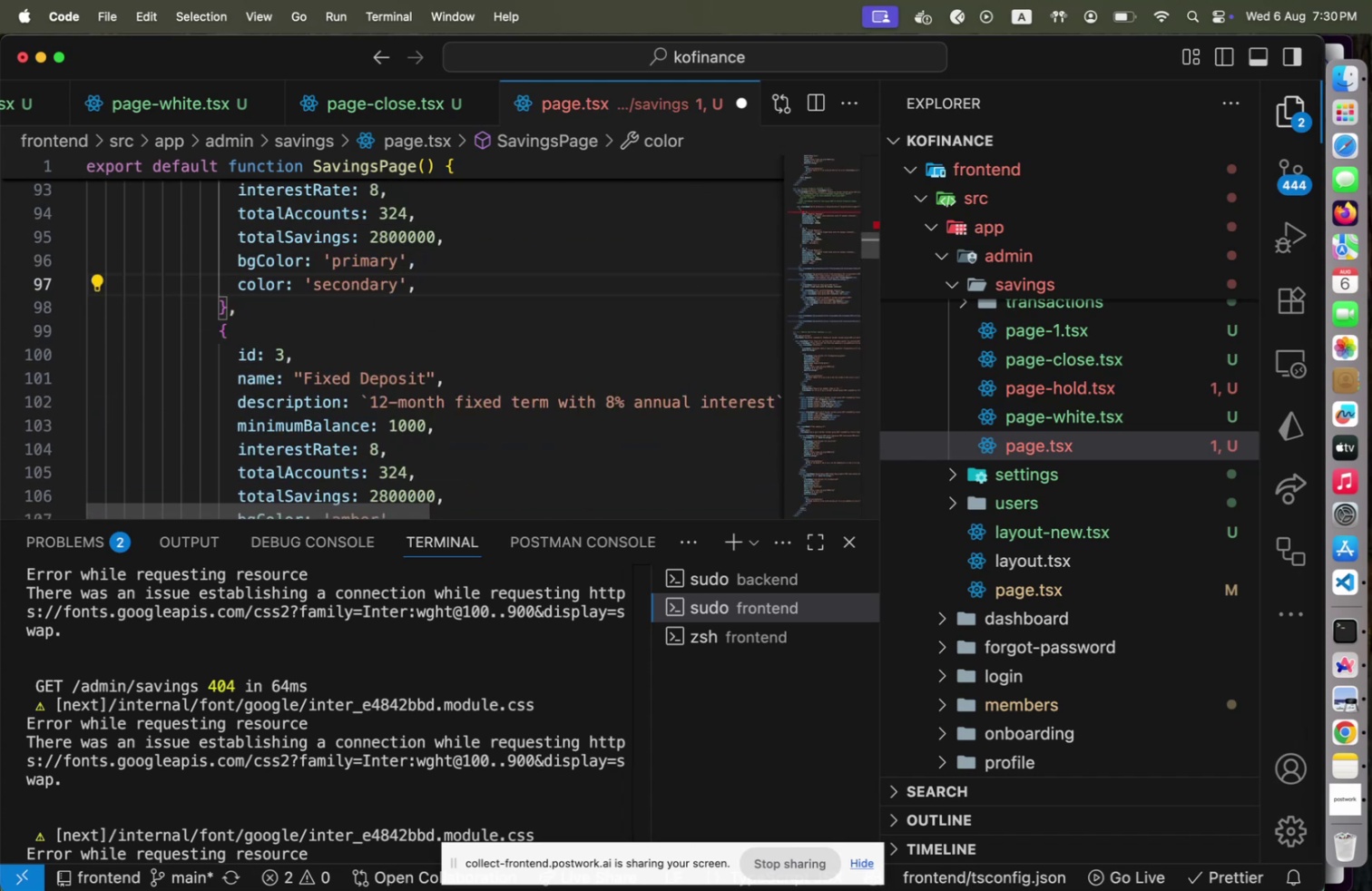 
key(ArrowUp)
 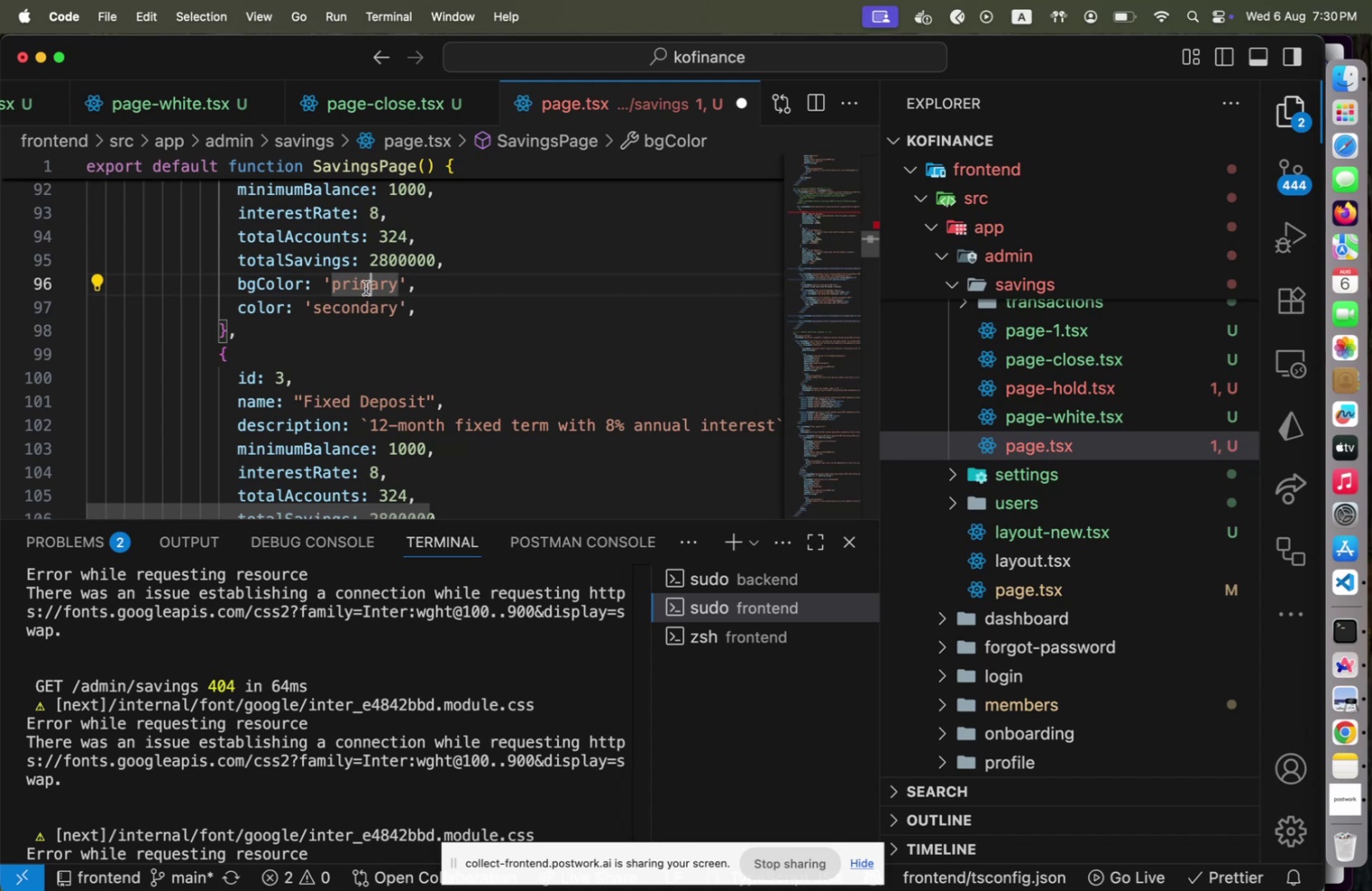 
double_click([366, 288])
 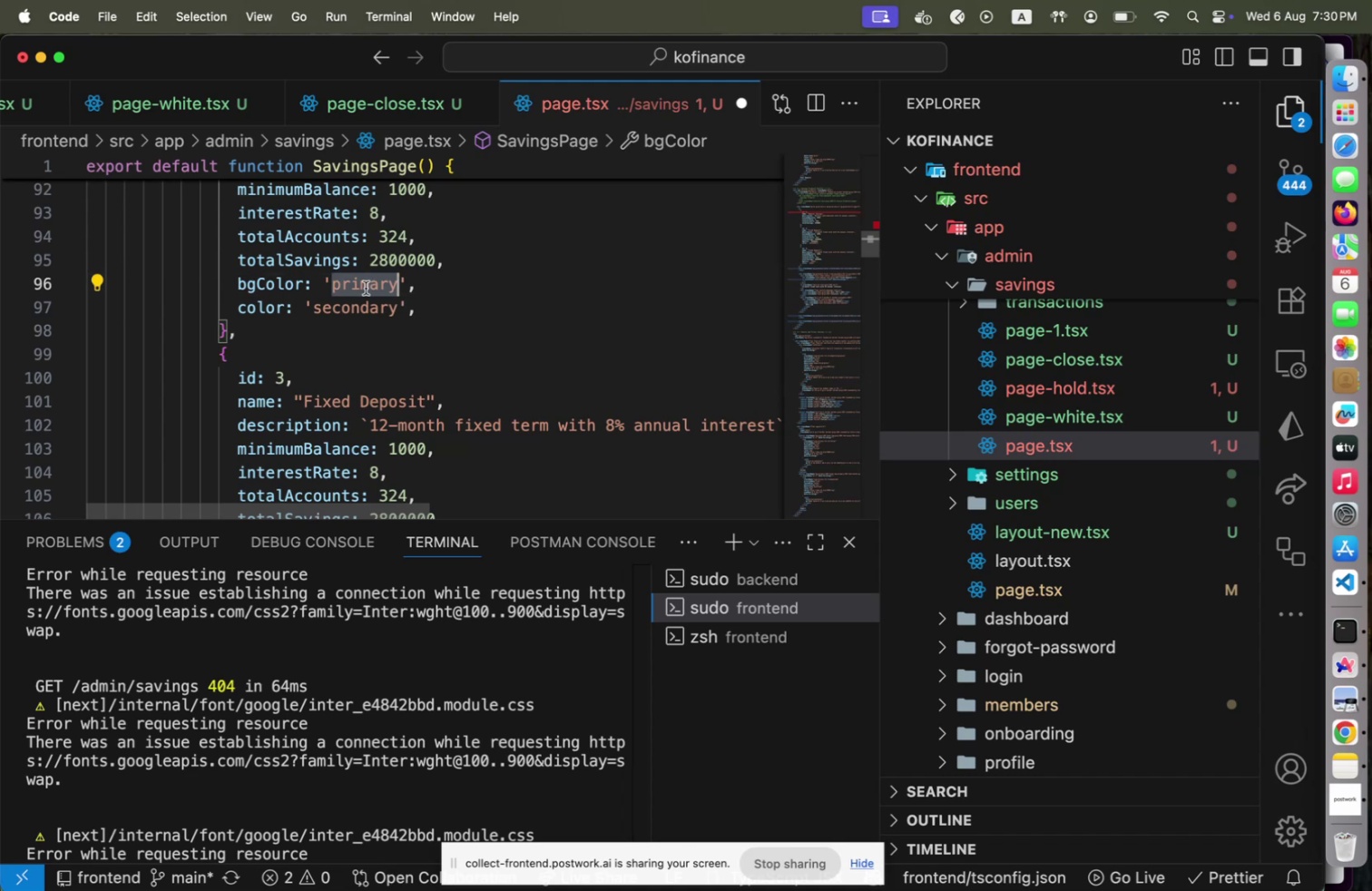 
triple_click([366, 288])
 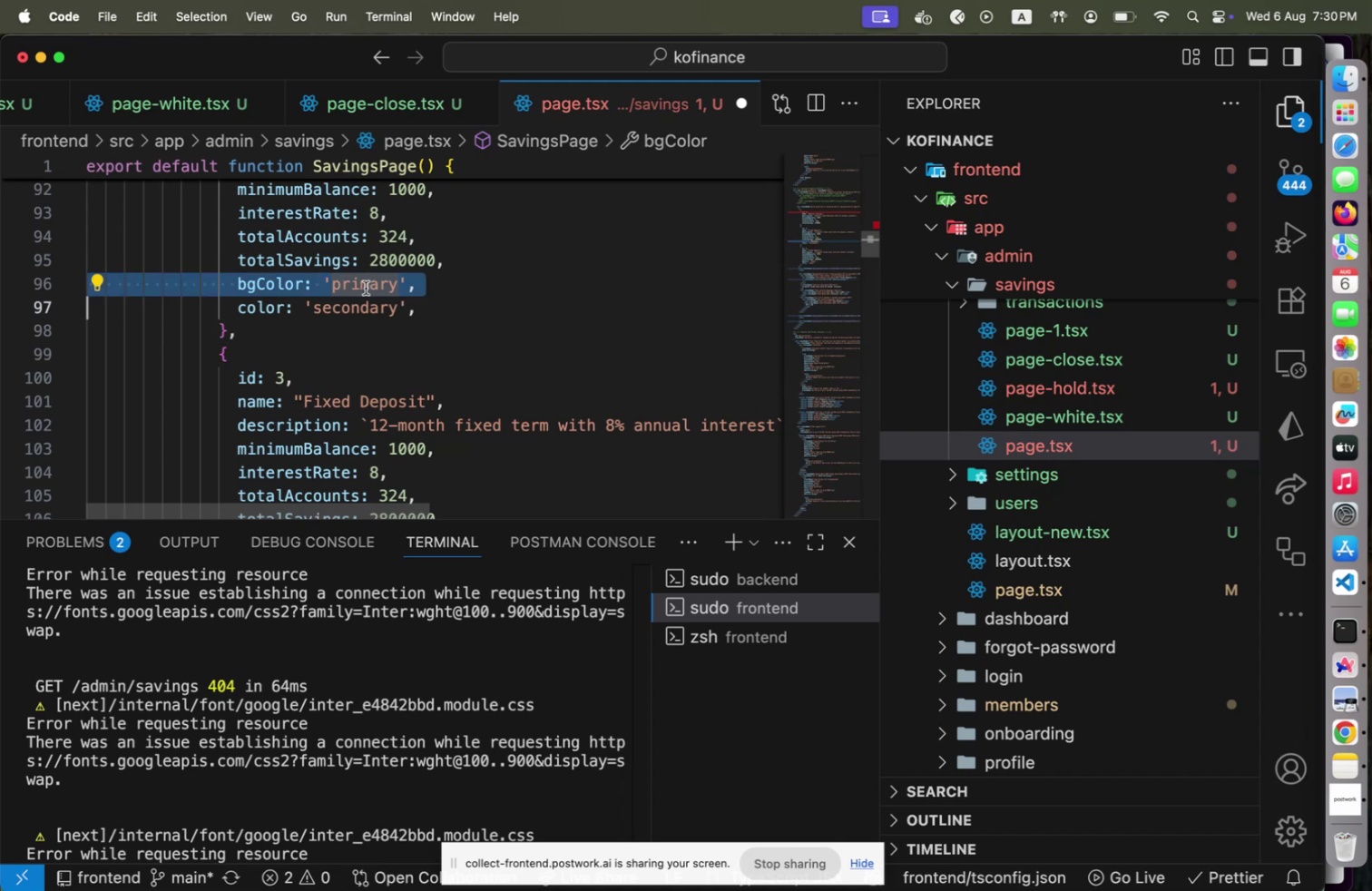 
triple_click([366, 288])
 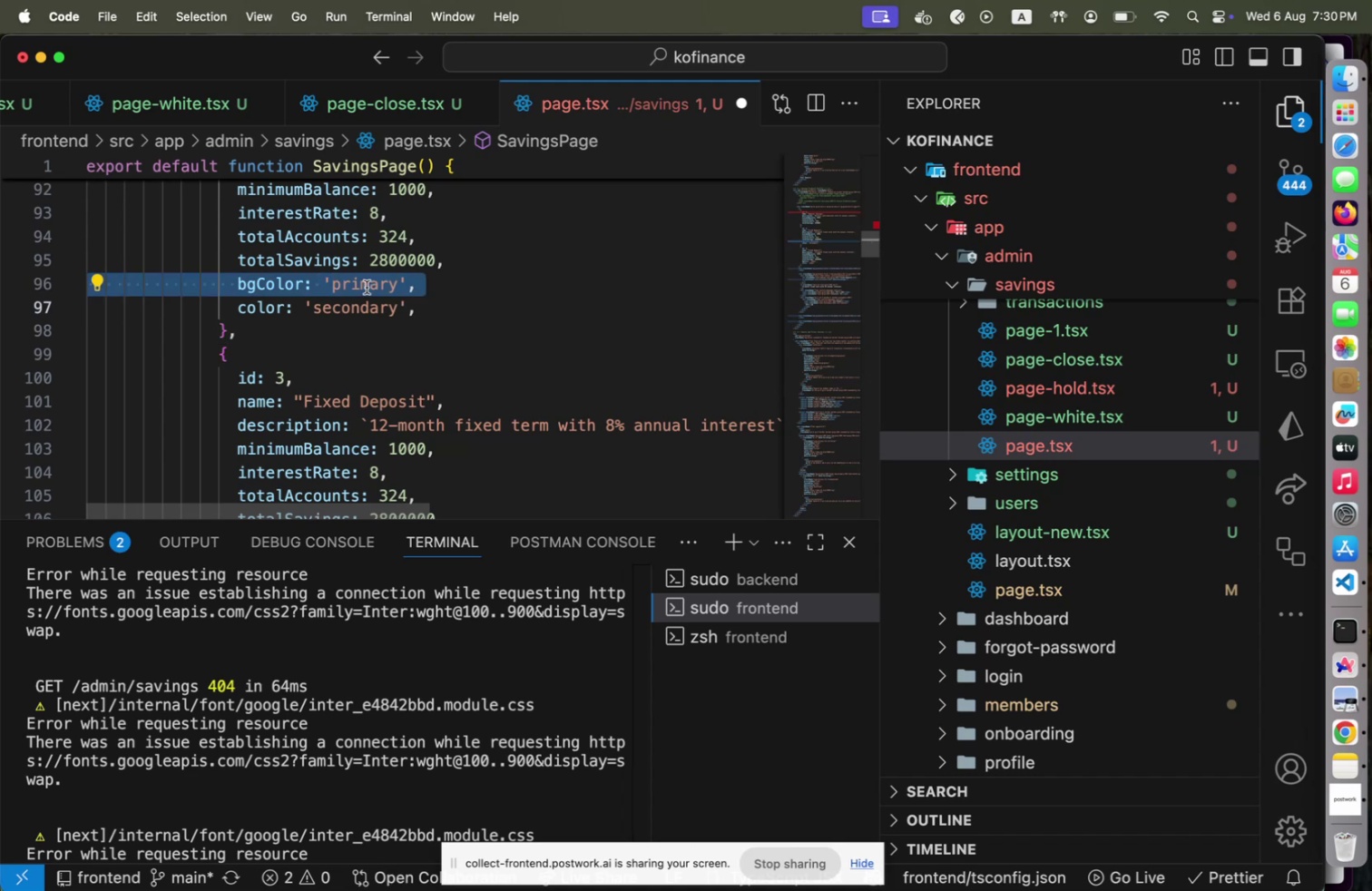 
double_click([367, 287])
 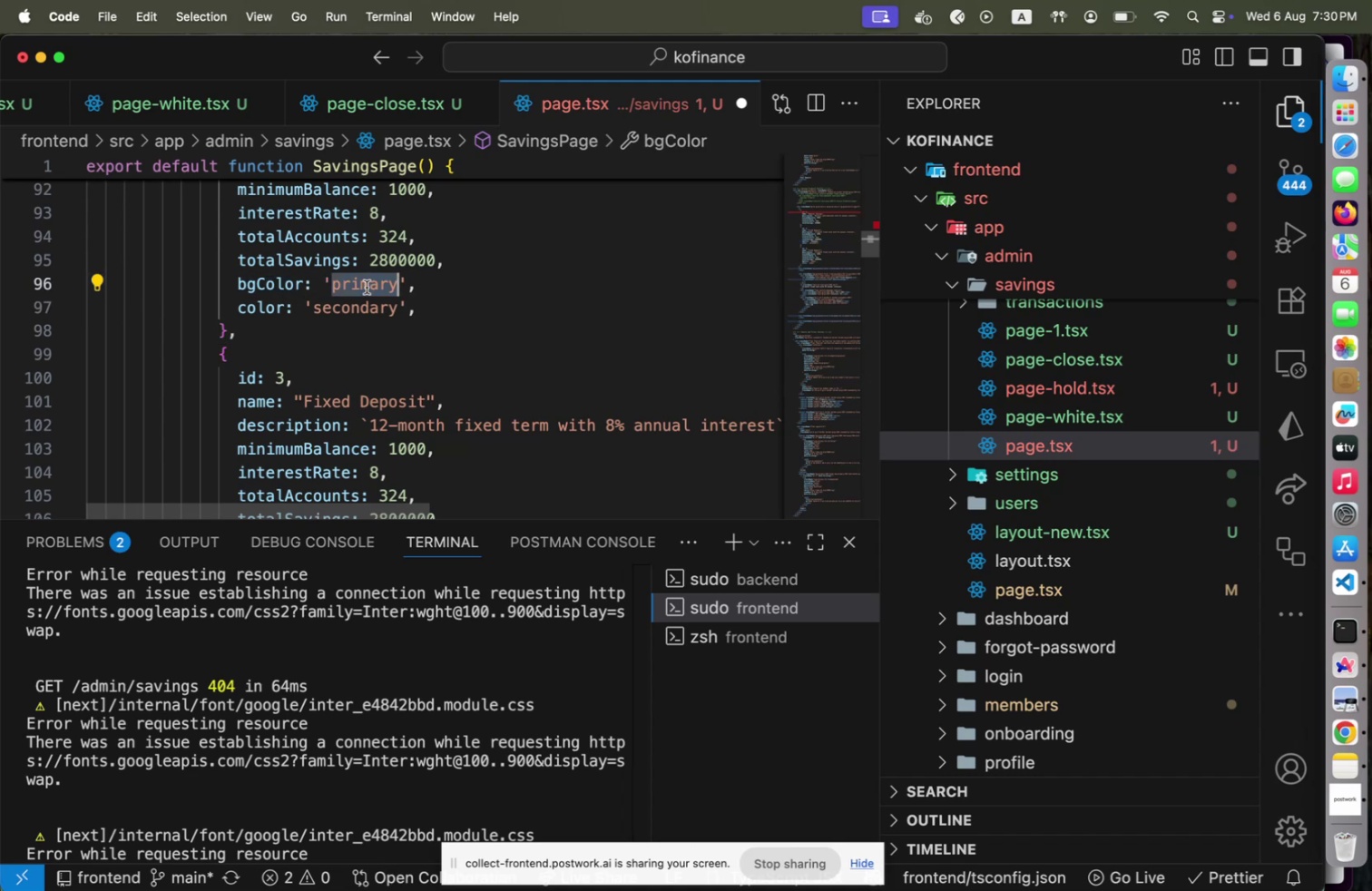 
type(secondary,)
 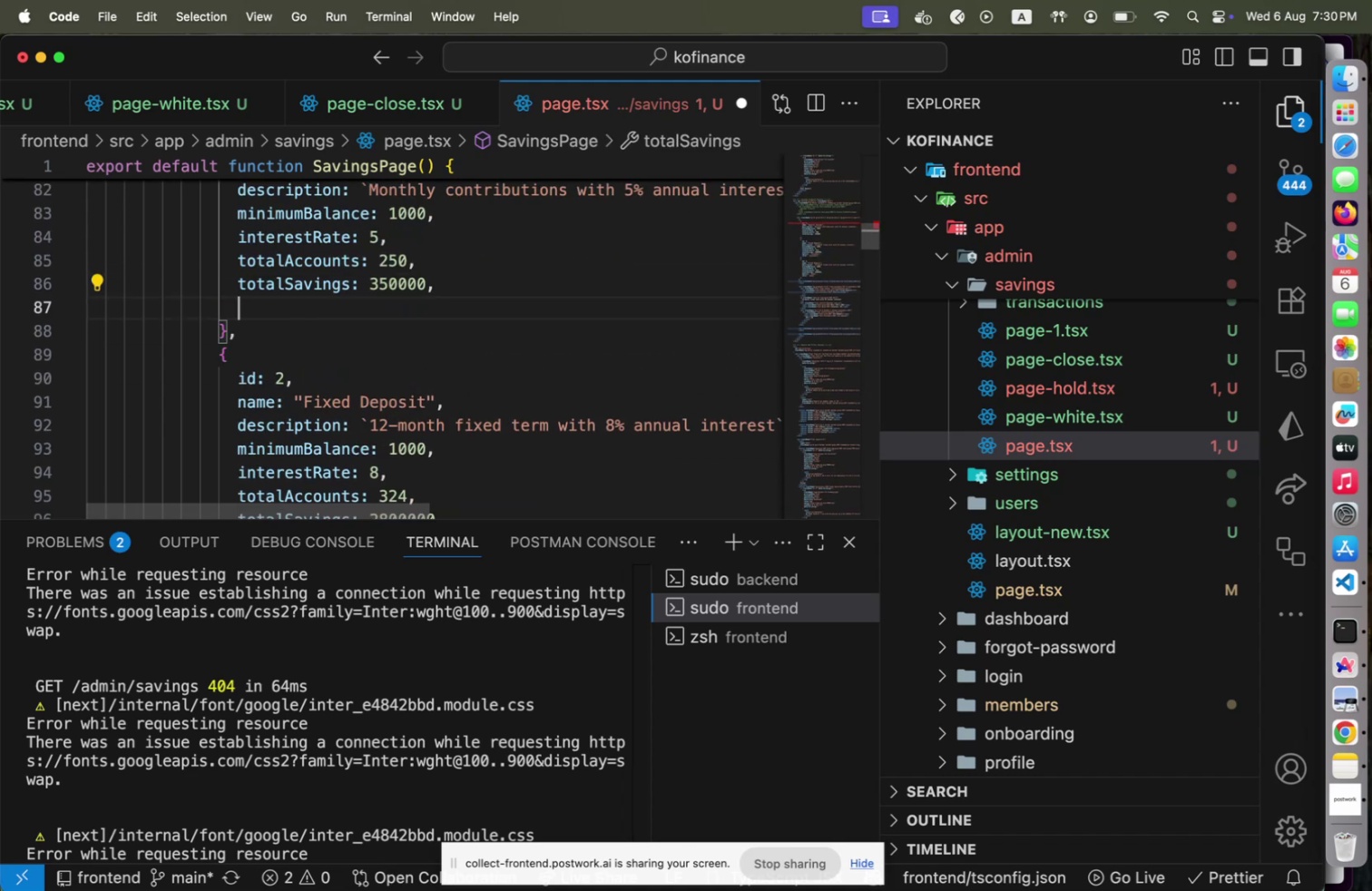 
scroll: coordinate [365, 291], scroll_direction: up, amount: 5.0
 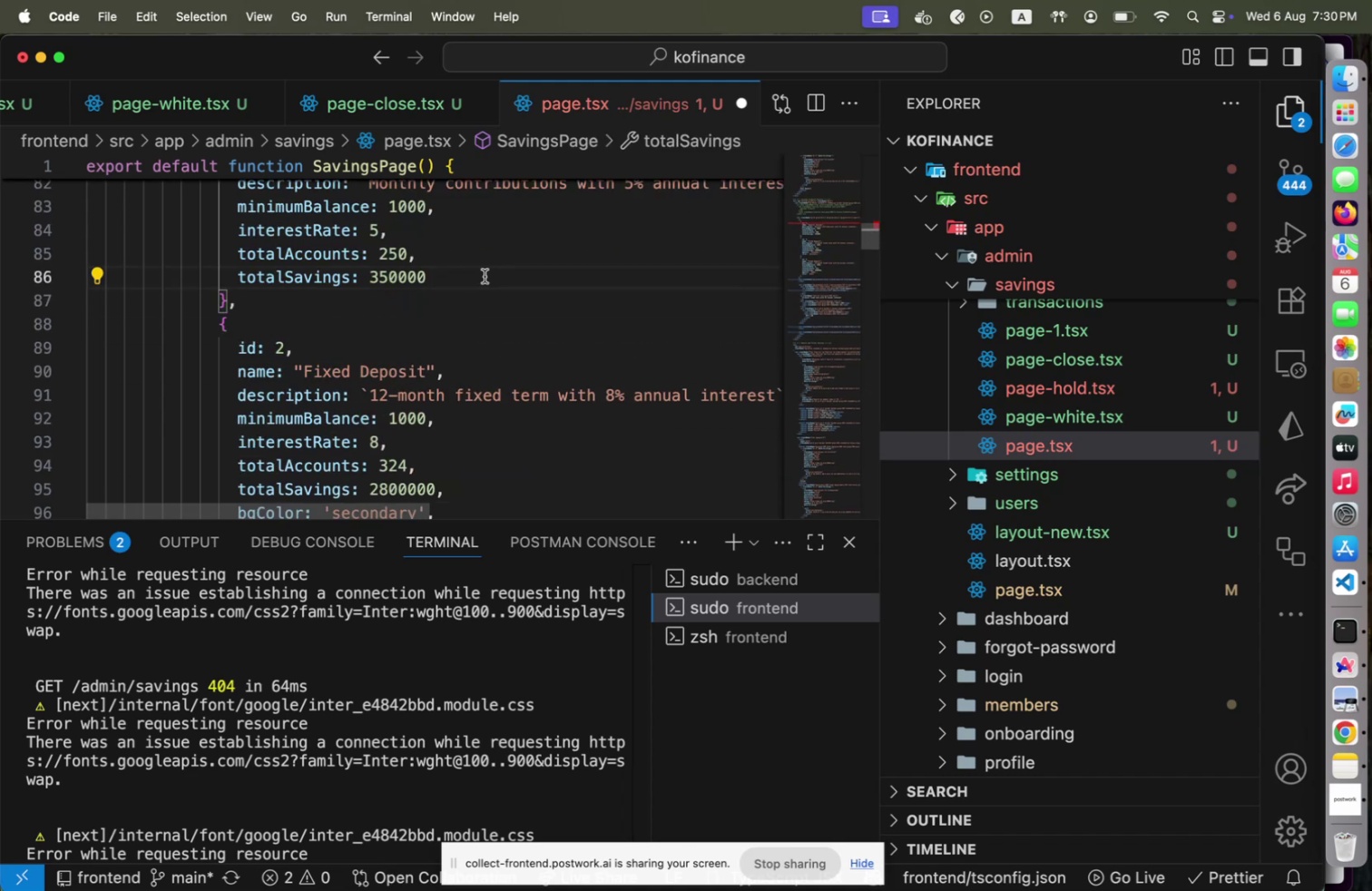 
key(Enter)
 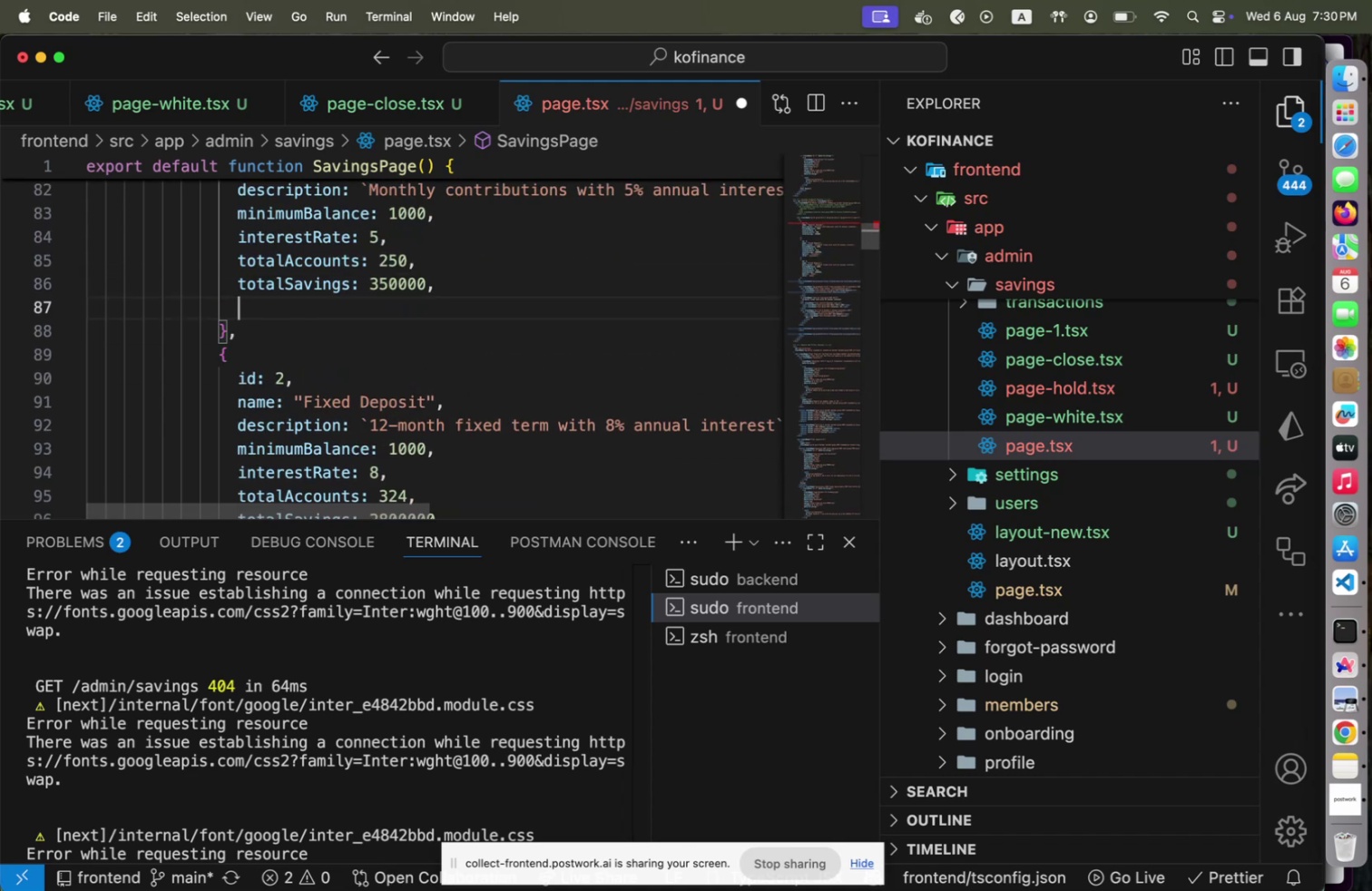 
type(bgColor: 'primary)
 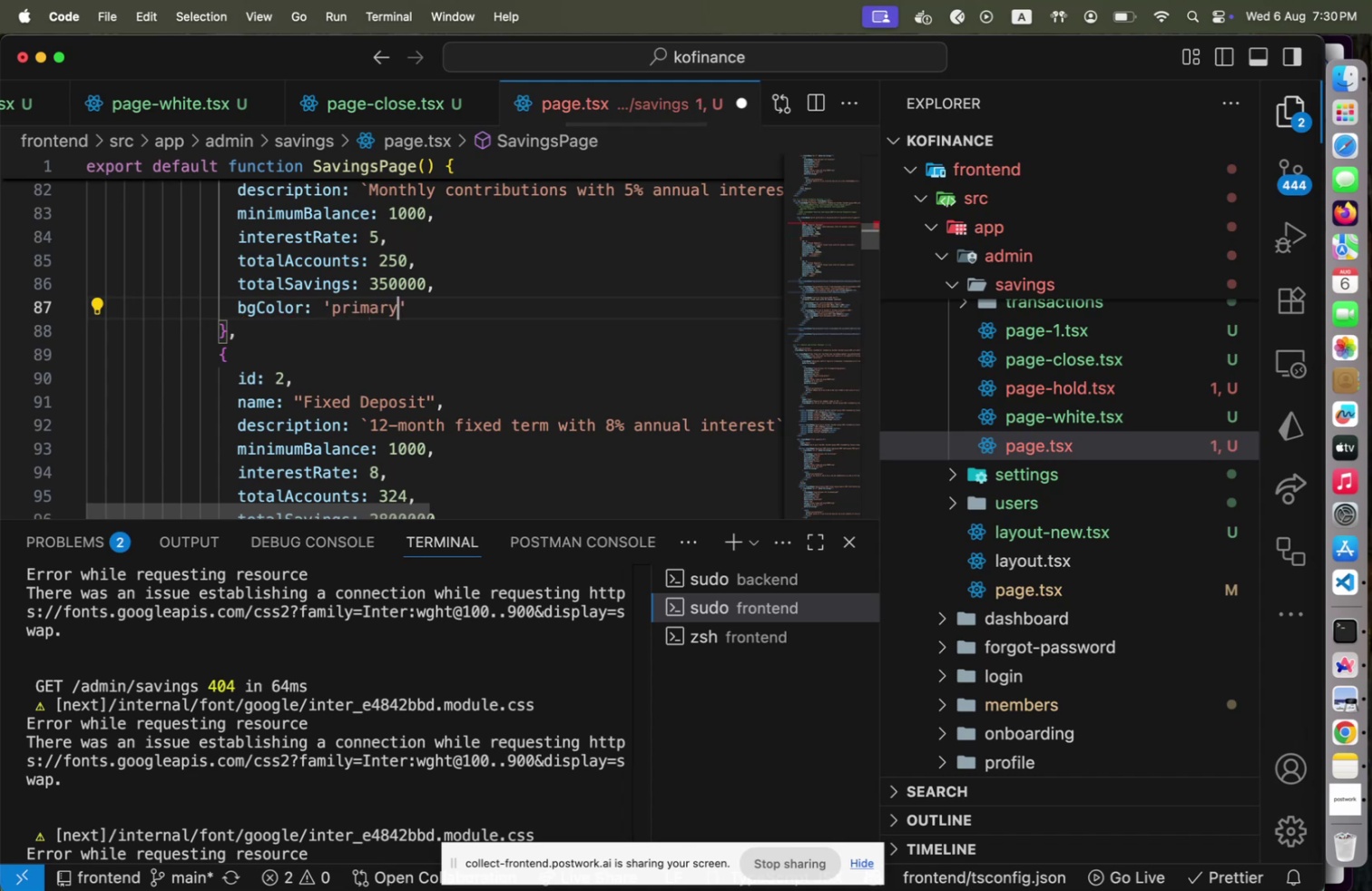 
key(ArrowRight)
 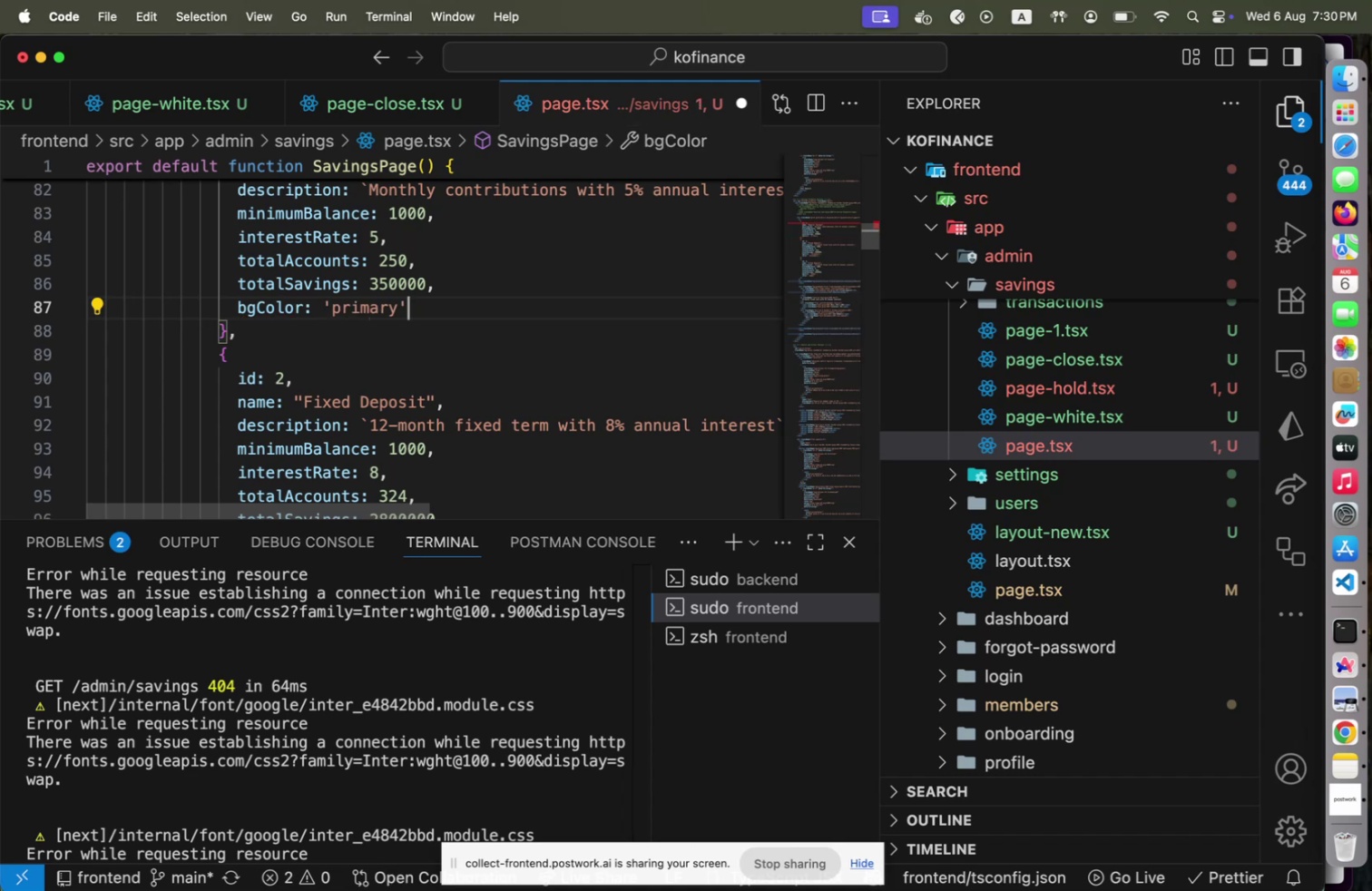 
key(Comma)
 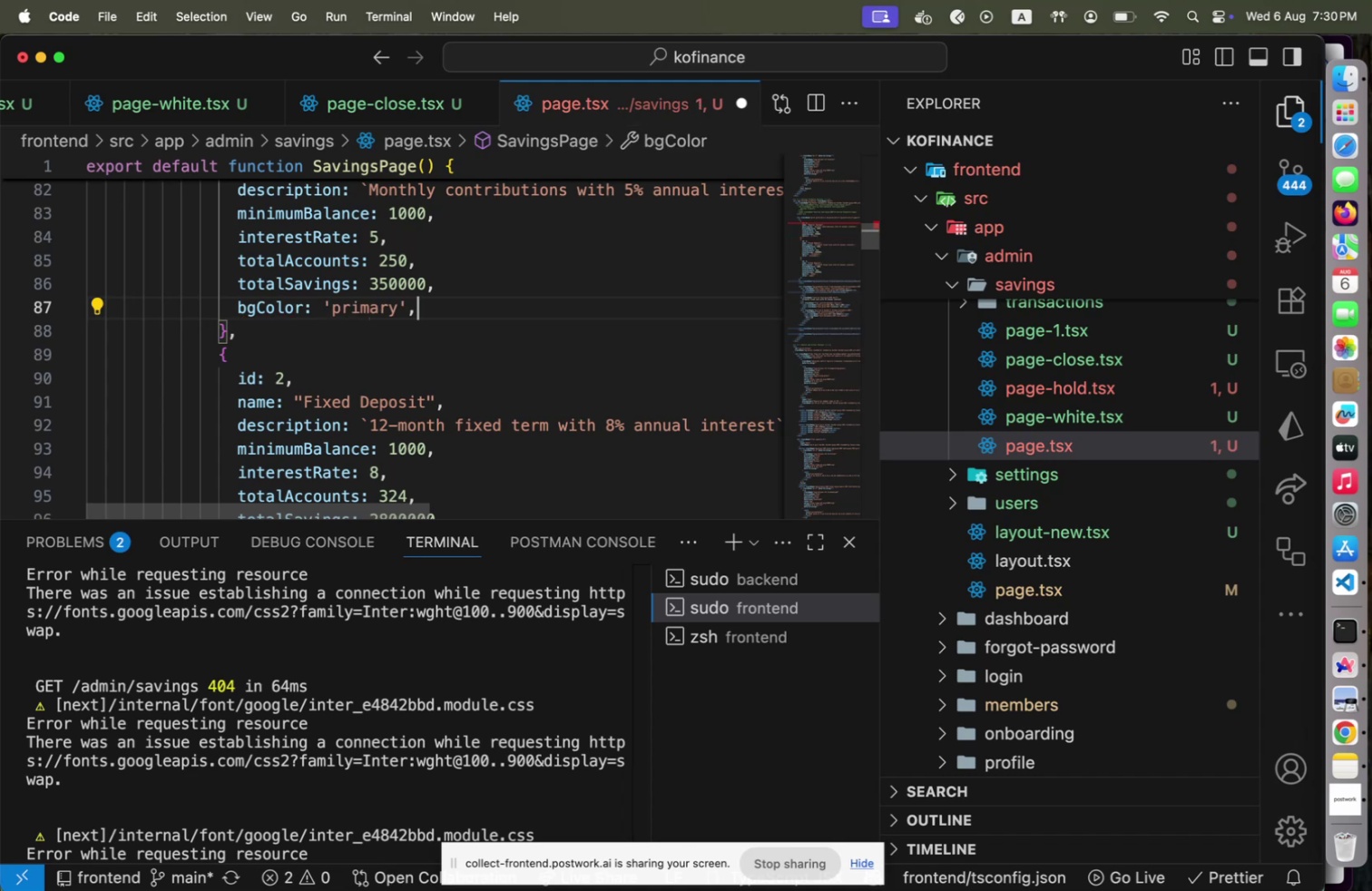 
key(Enter)
 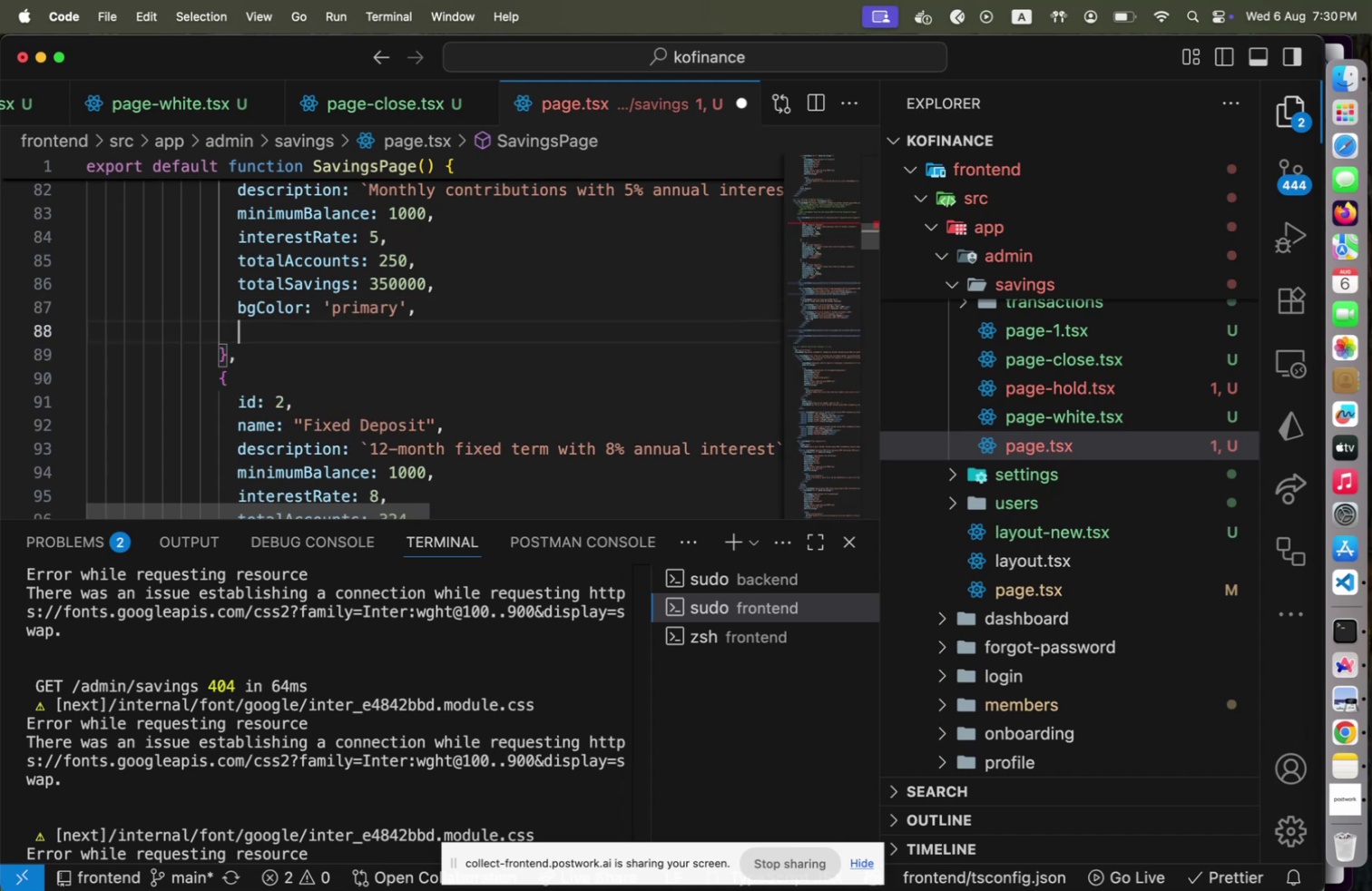 
type(color: 'ormi)
key(Backspace)
key(Backspace)
key(Backspace)
key(Backspace)
type(primary)
 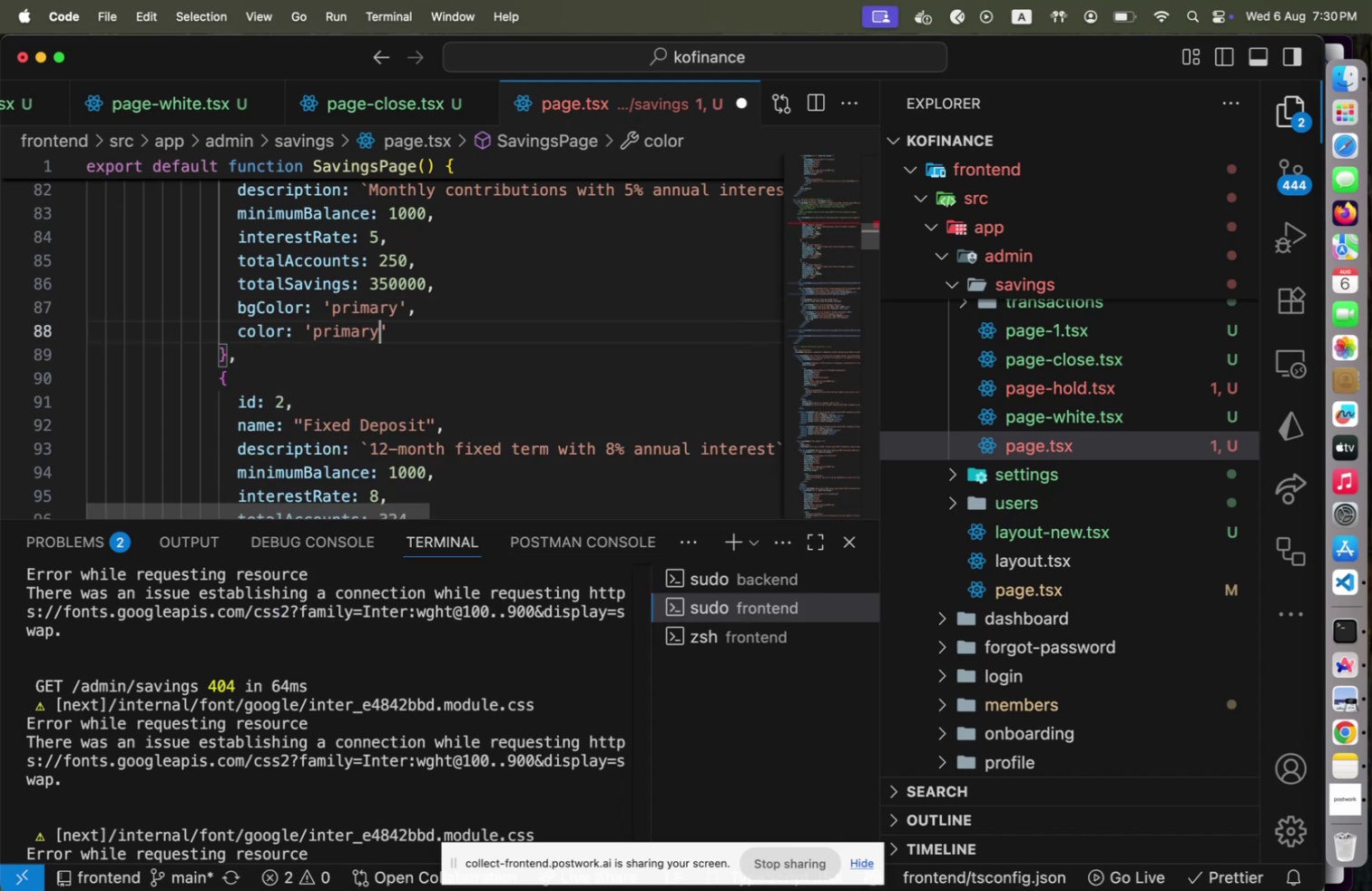 
key(ArrowRight)
 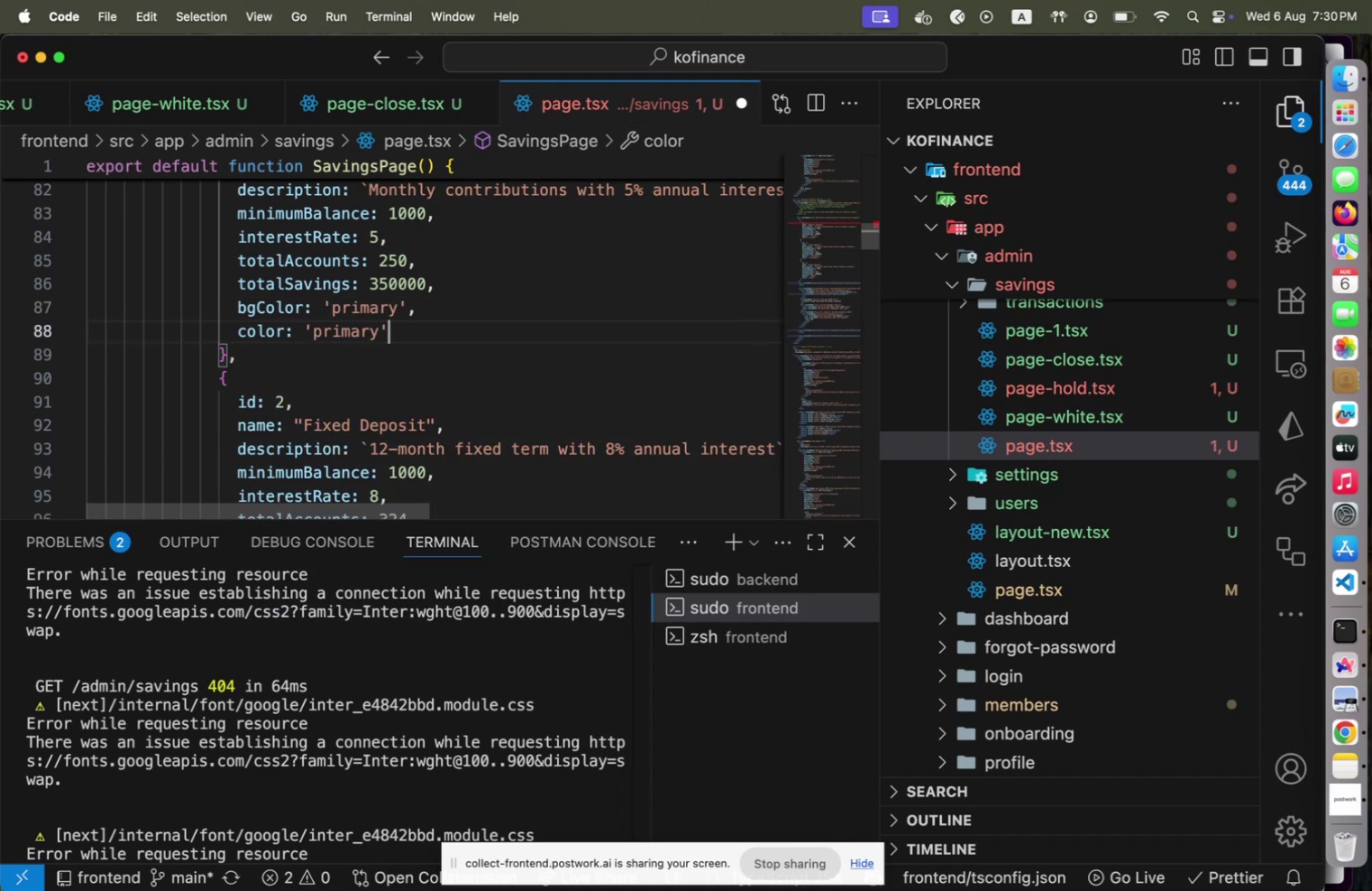 
key(Alt+Shift+F)
 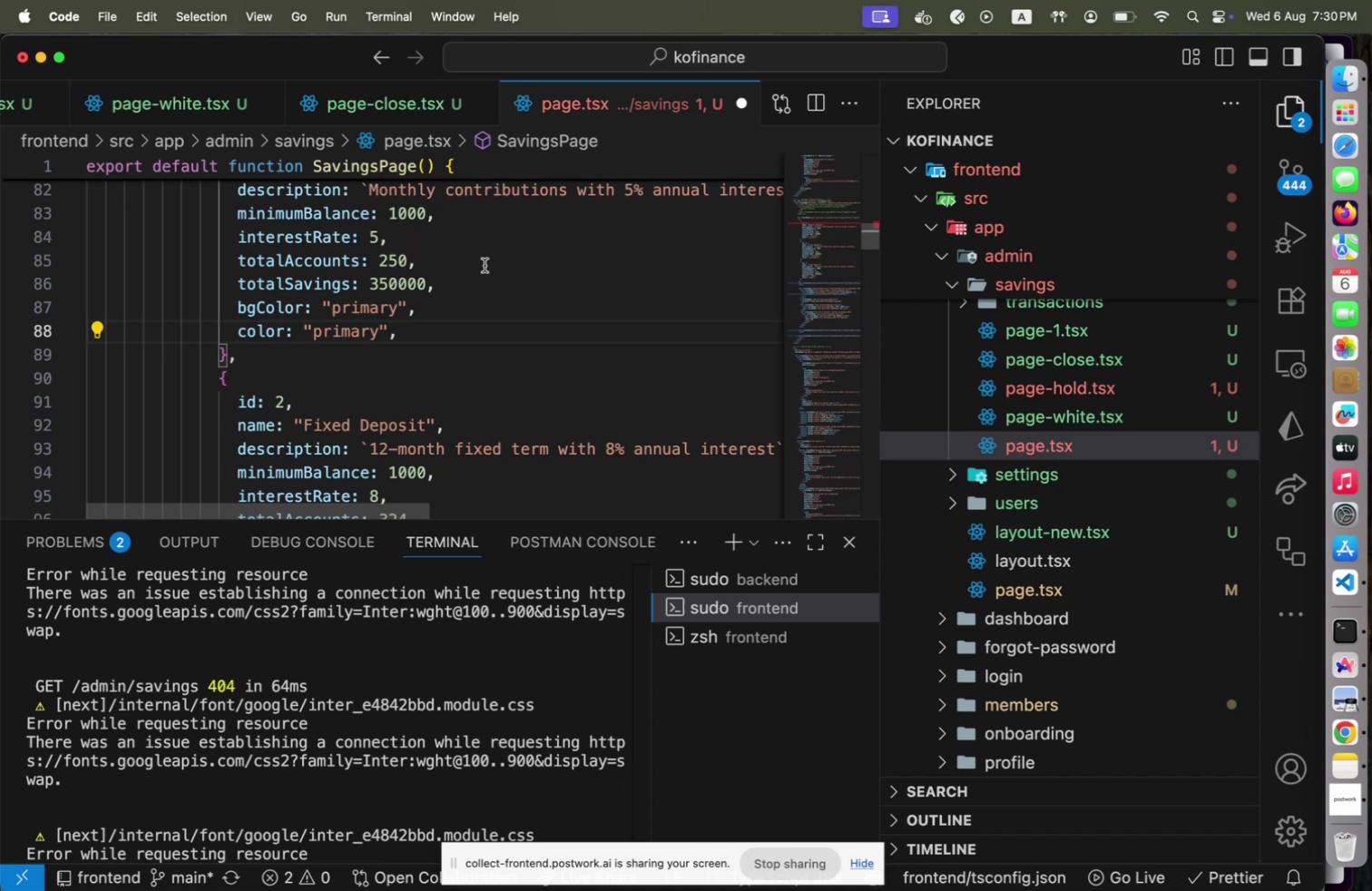 
scroll: coordinate [537, 322], scroll_direction: down, amount: 7.0
 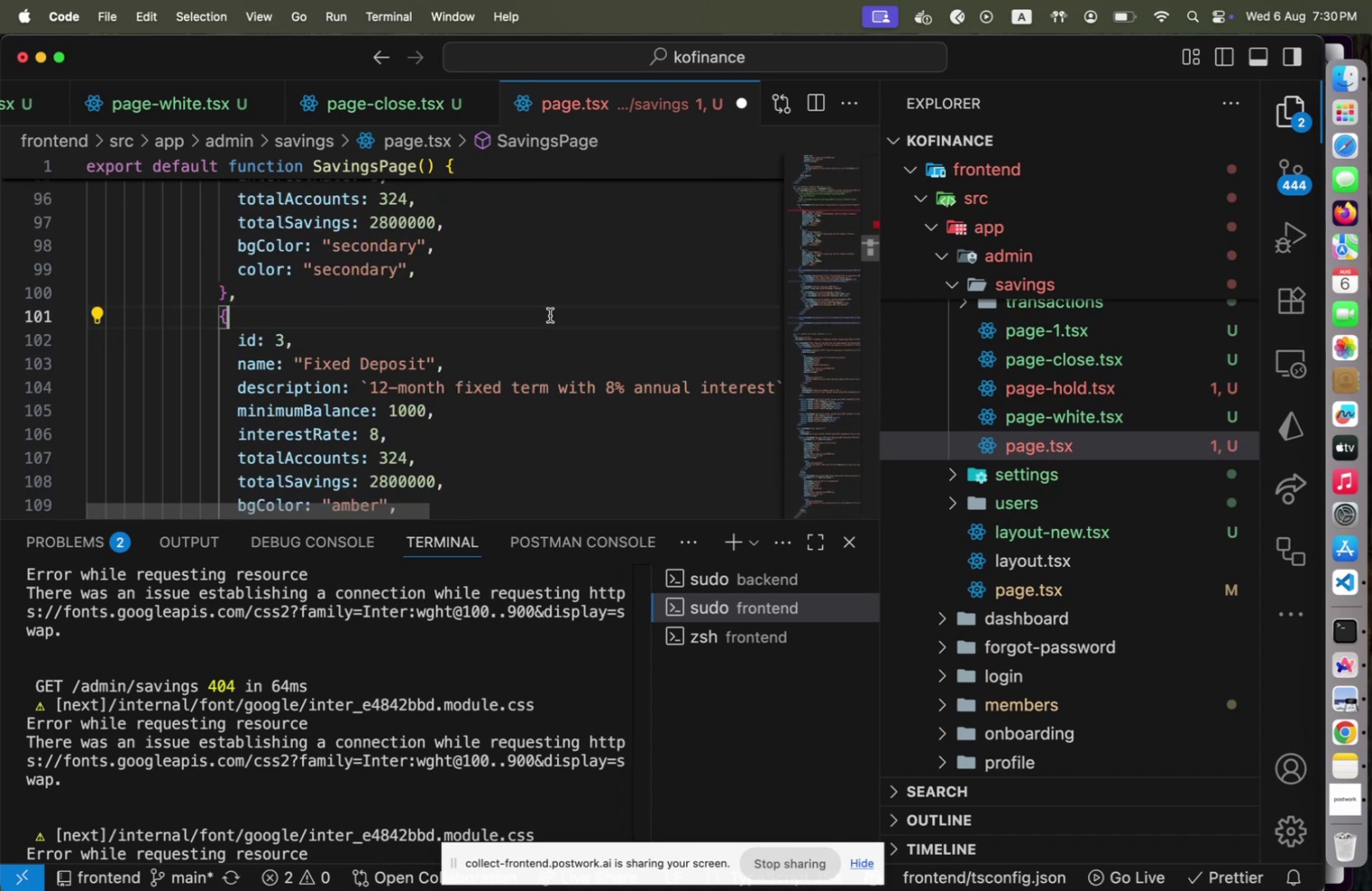 
key(Home)
 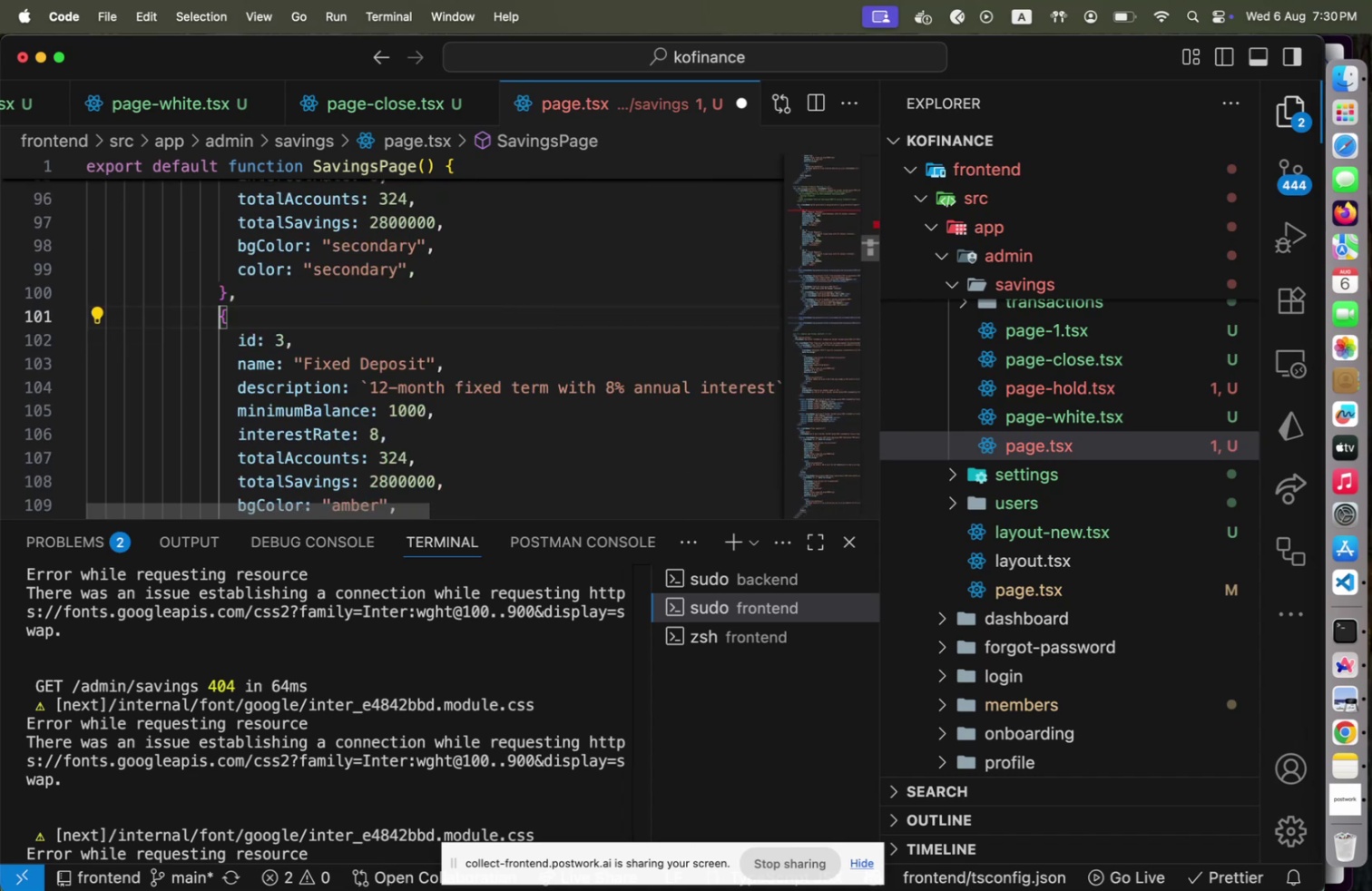 
hold_key(key=ShiftLeft, duration=0.89)
 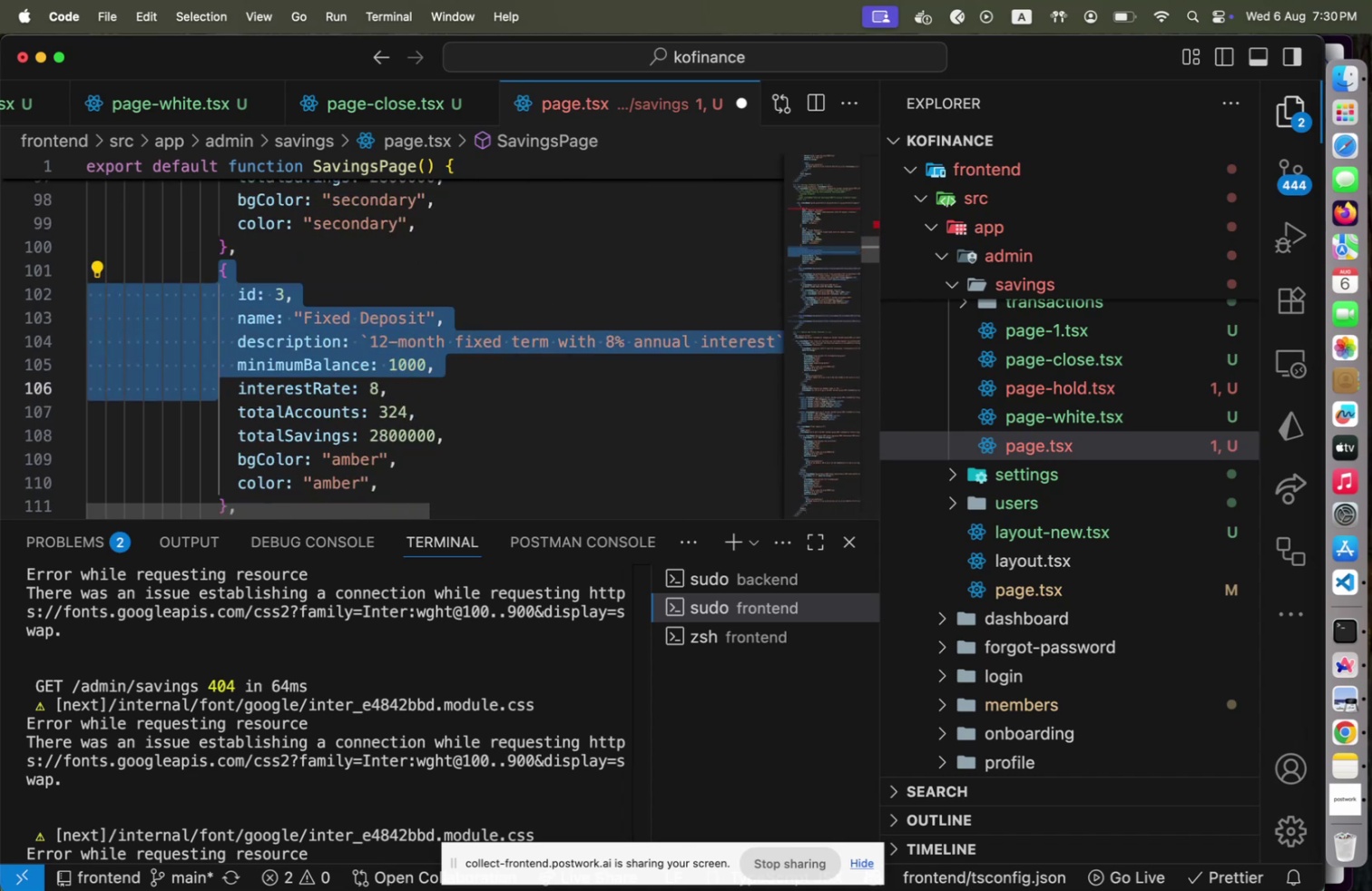 
hold_key(key=ArrowDown, duration=0.77)
 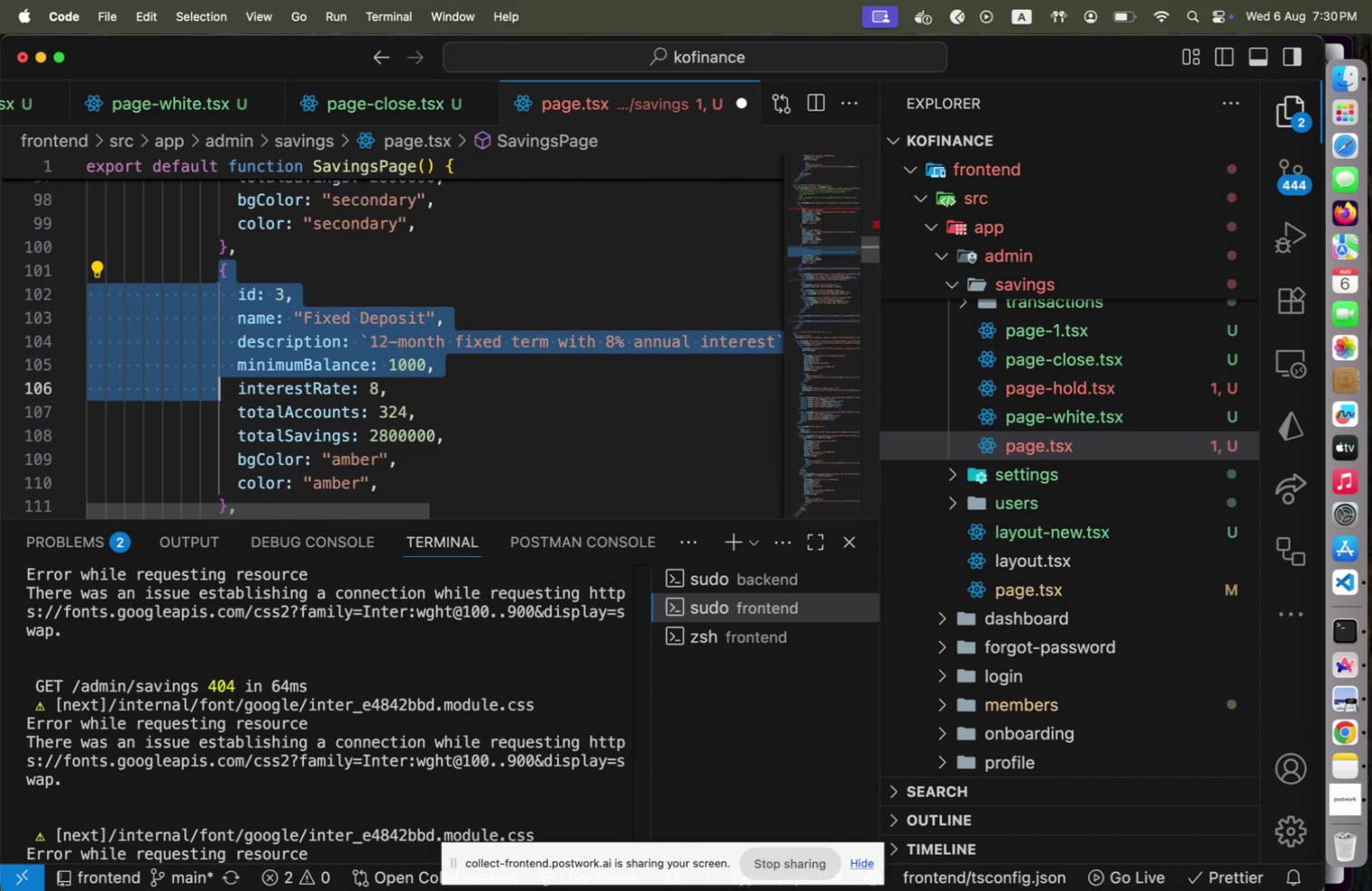 
key(Shift+ArrowDown)
 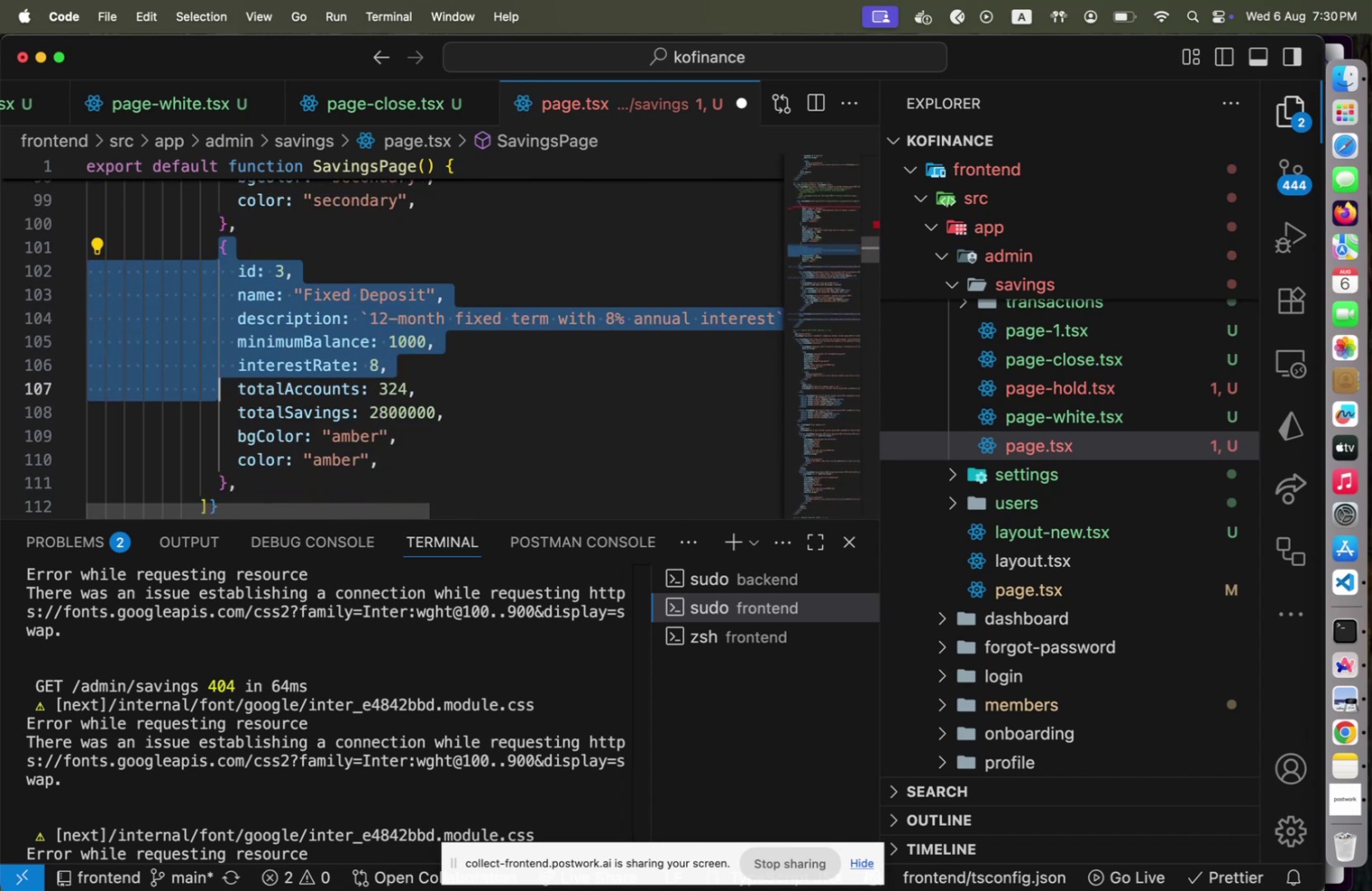 
key(Shift+ArrowDown)
 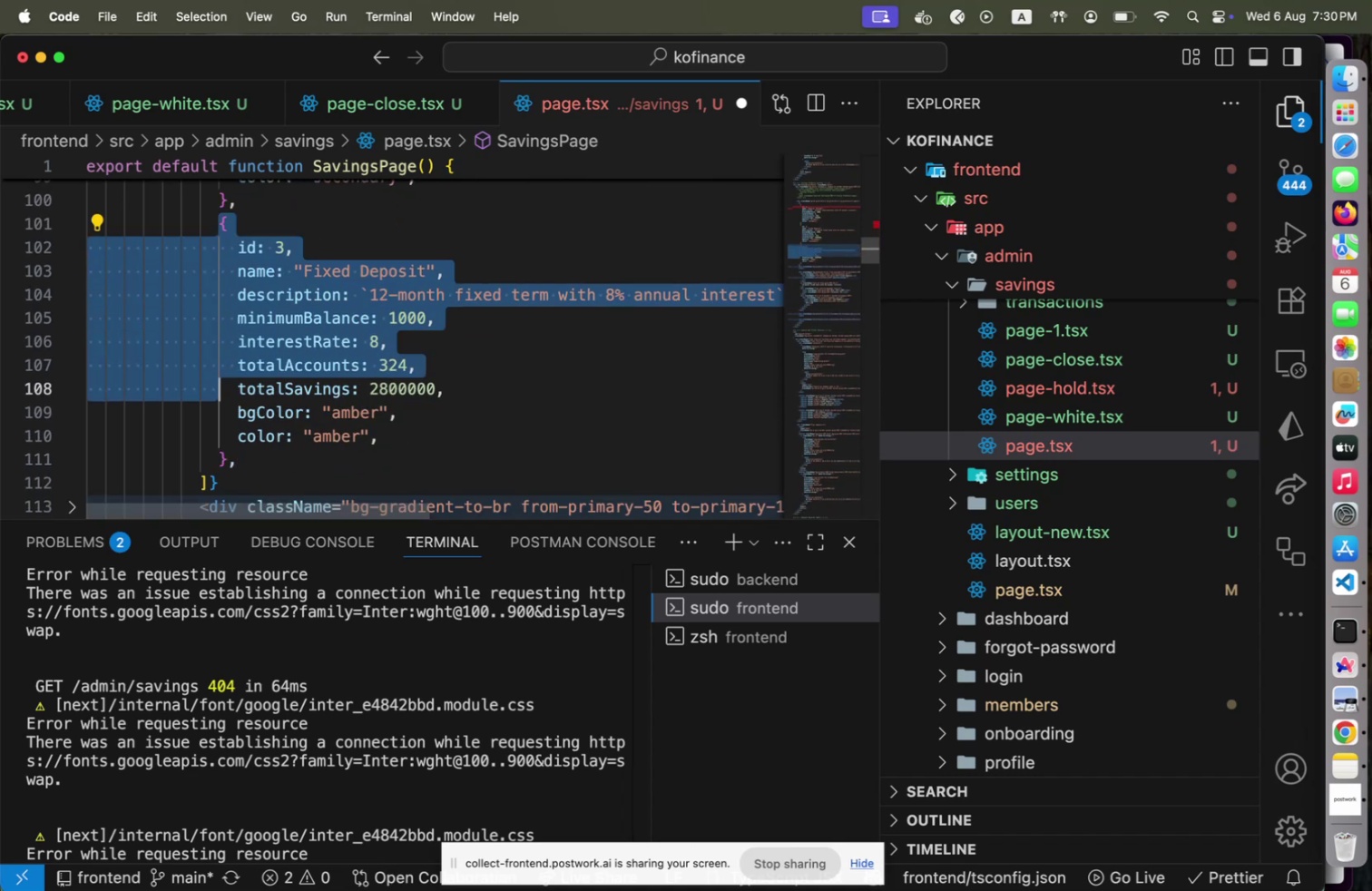 
key(Shift+ArrowDown)
 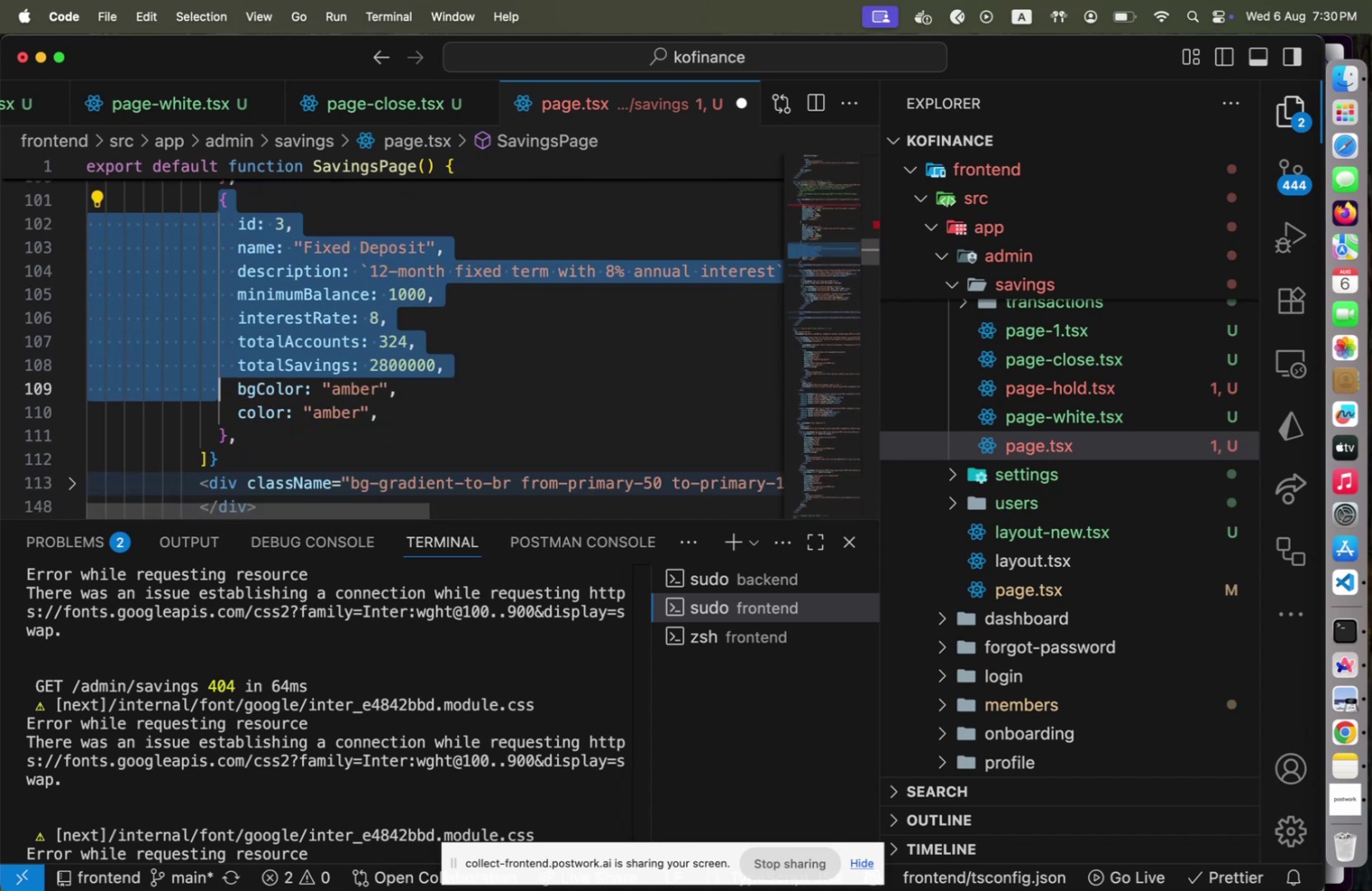 
key(Shift+ArrowDown)
 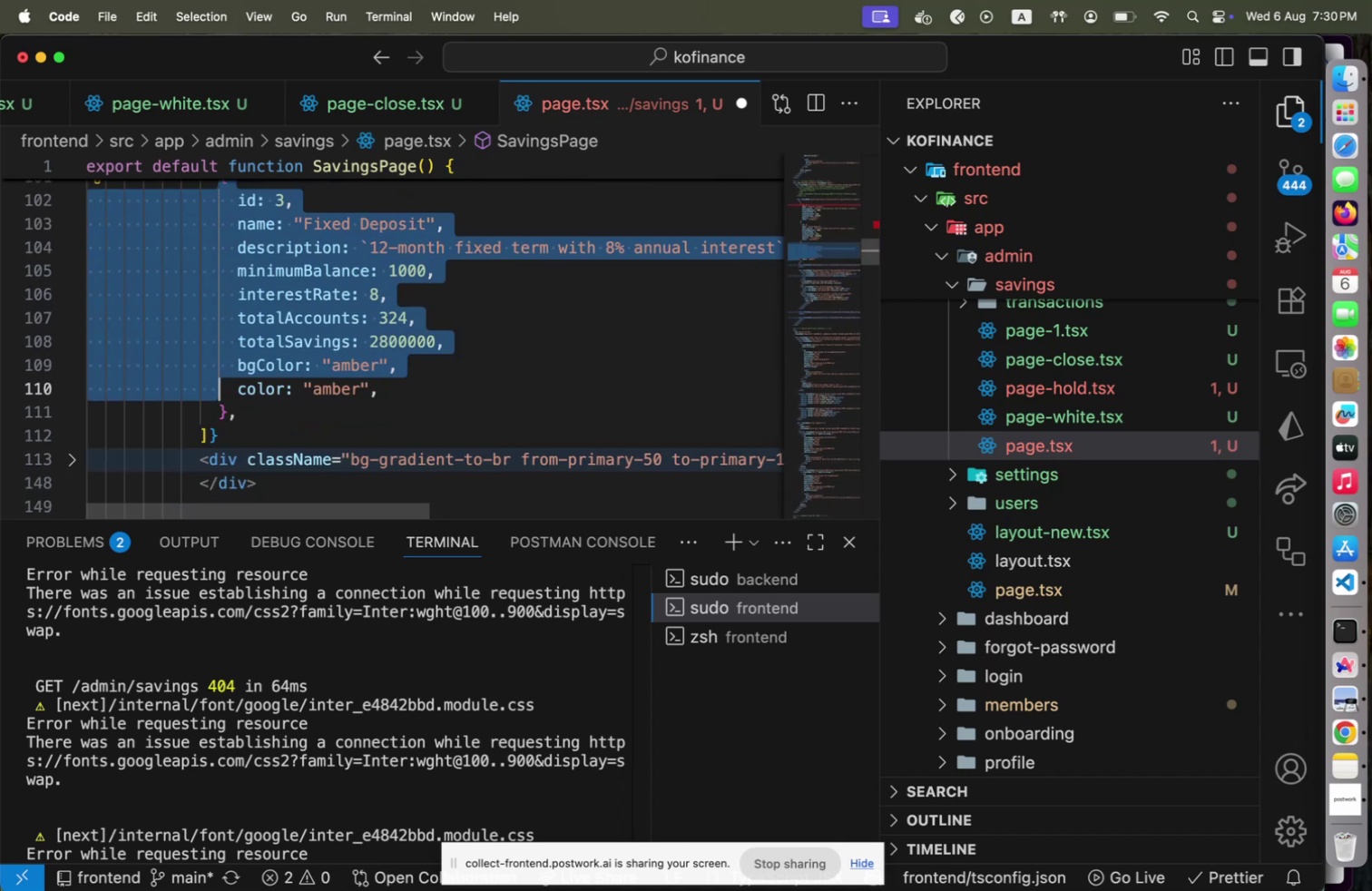 
key(Shift+ArrowDown)
 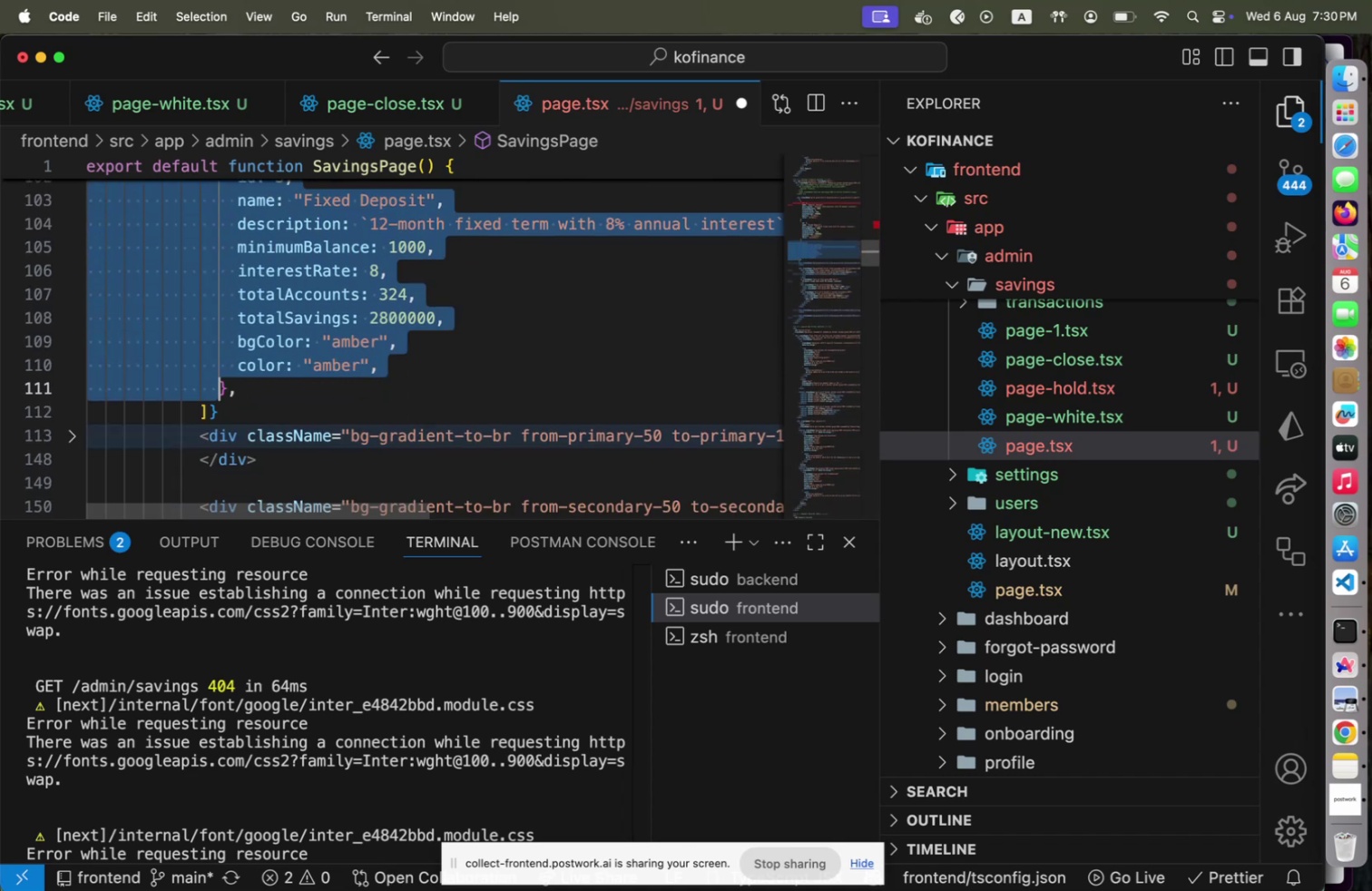 
key(Shift+End)
 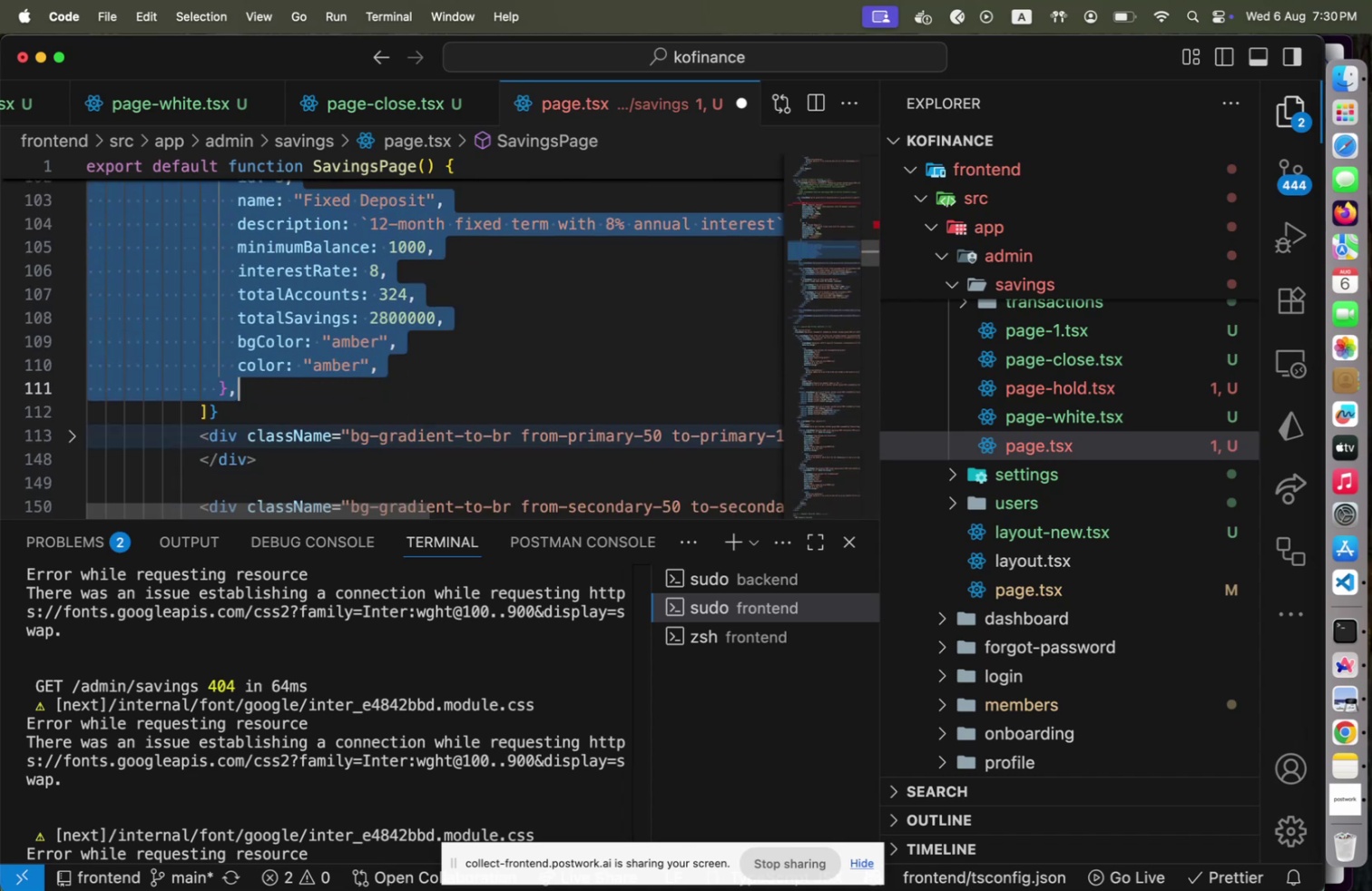 
key(Alt+Shift+OptionLeft)
 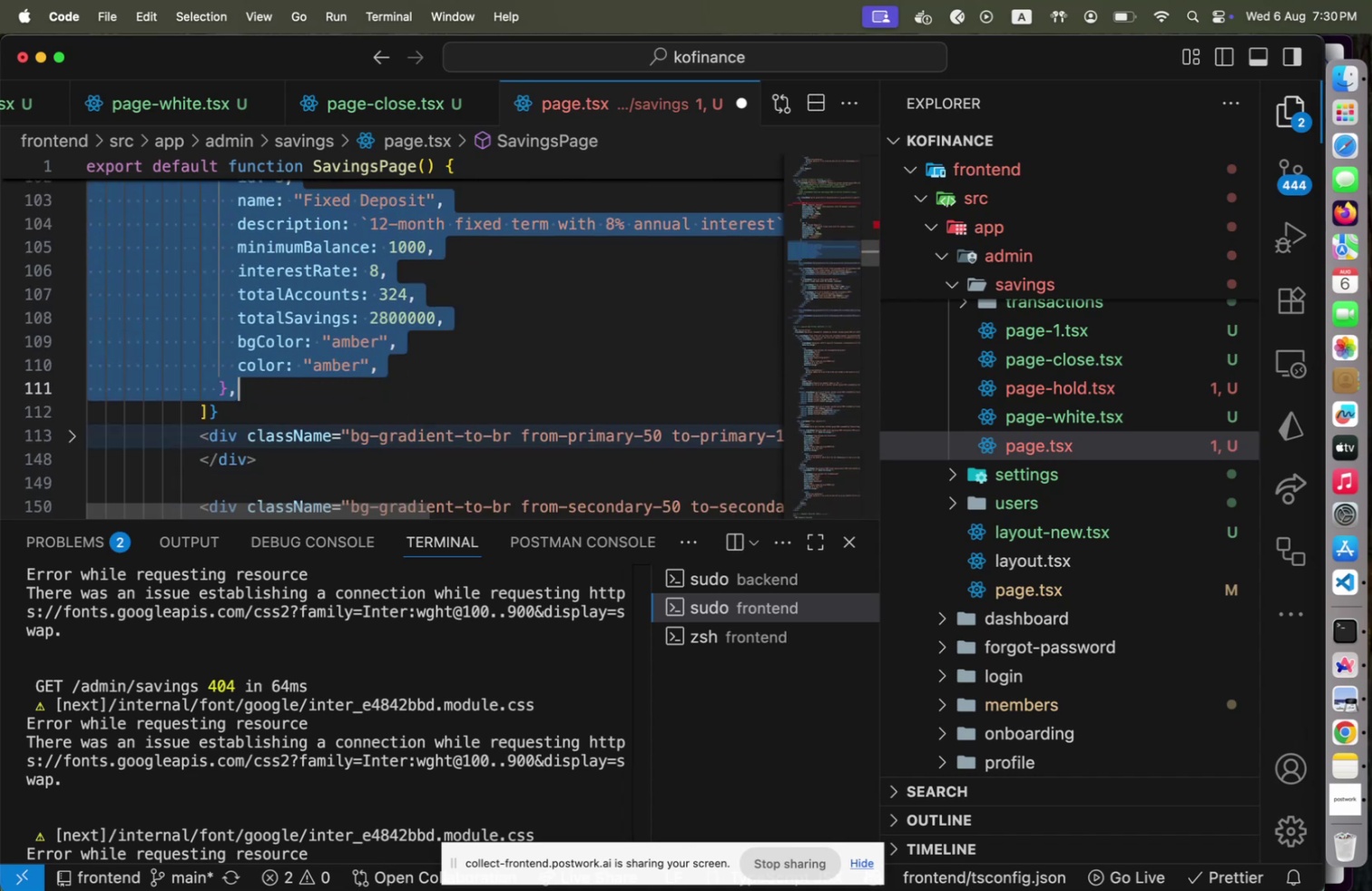 
key(Alt+Shift+ArrowDown)
 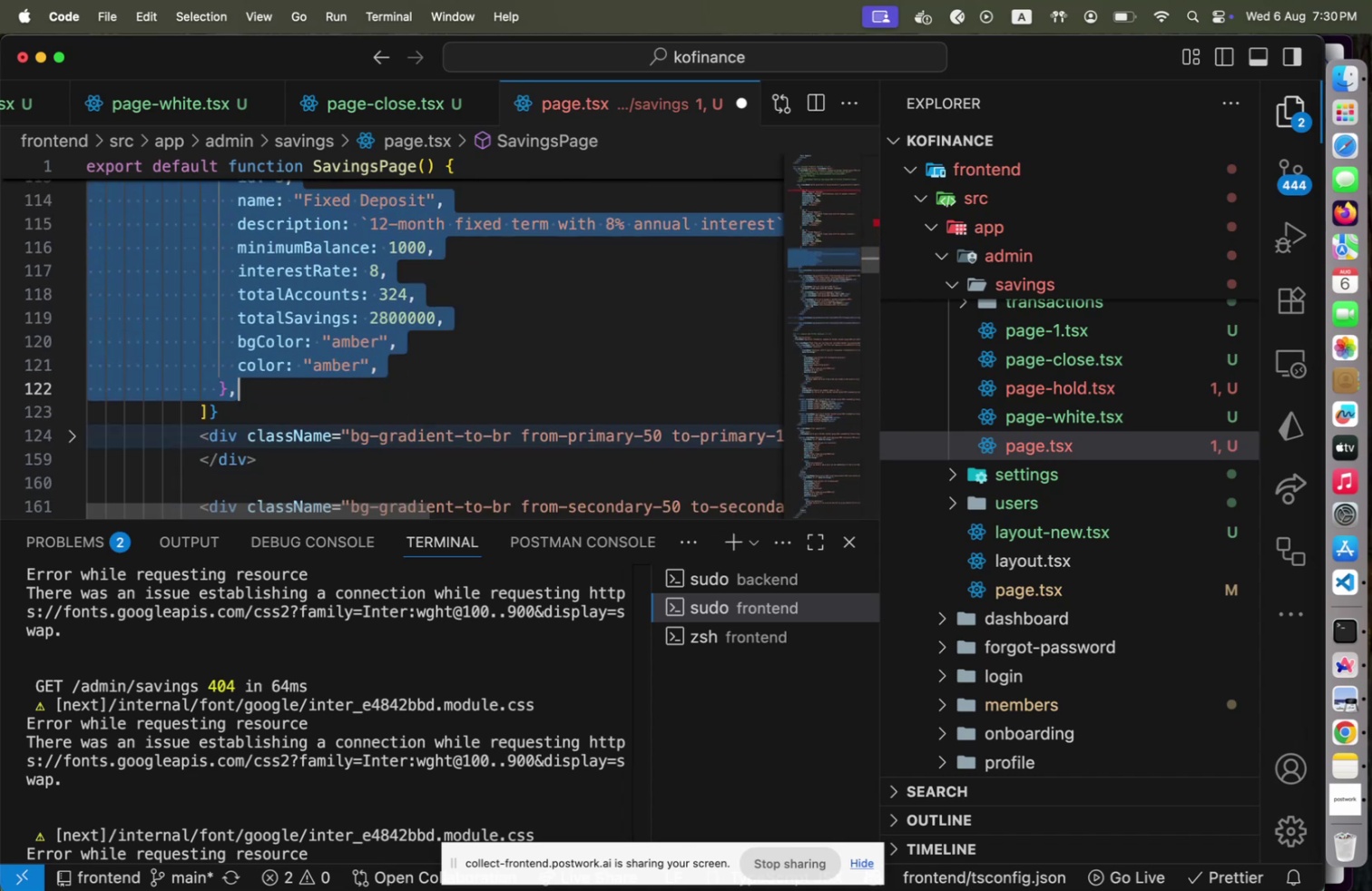 
key(ArrowLeft)
 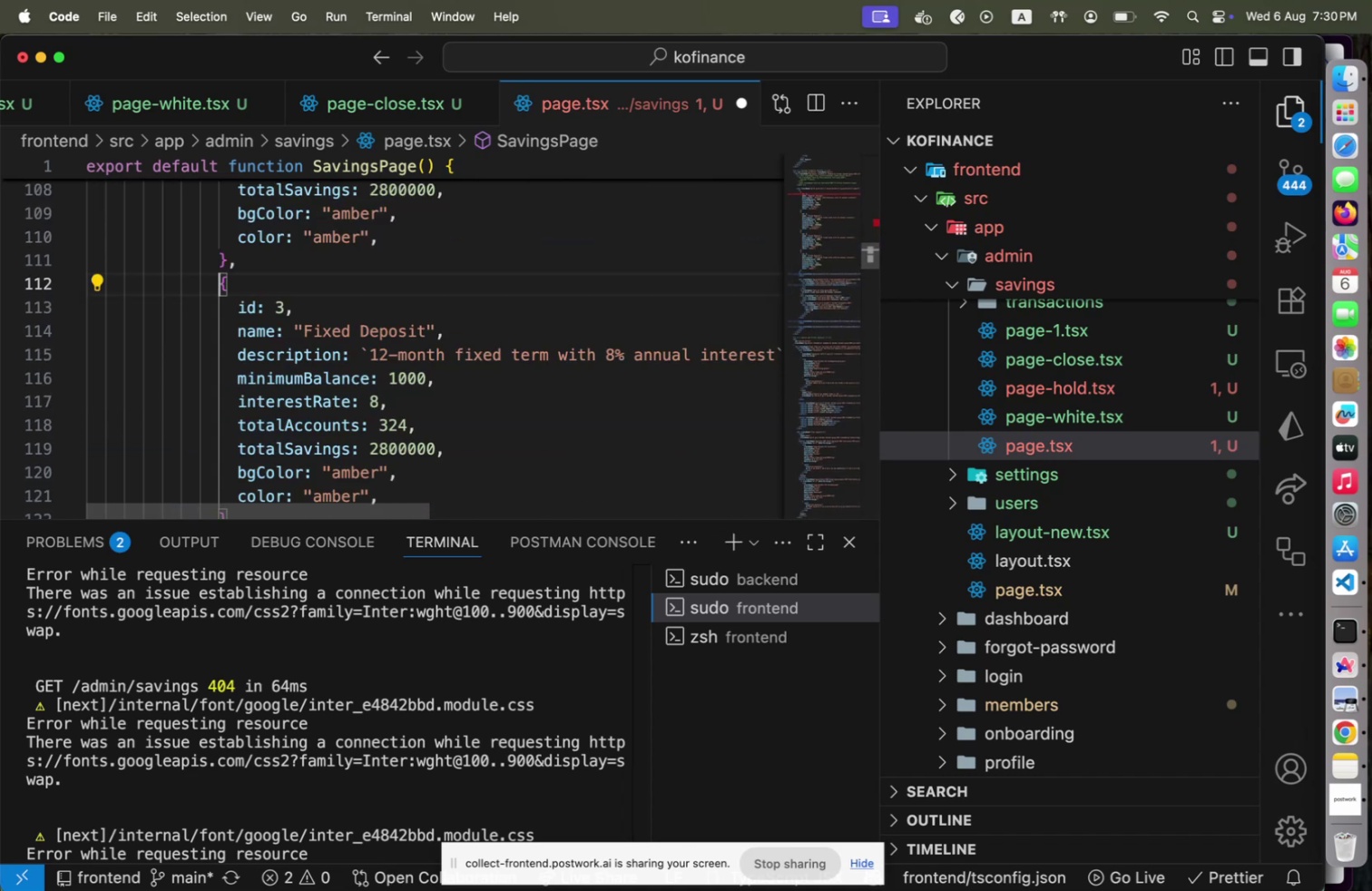 
key(ArrowUp)
 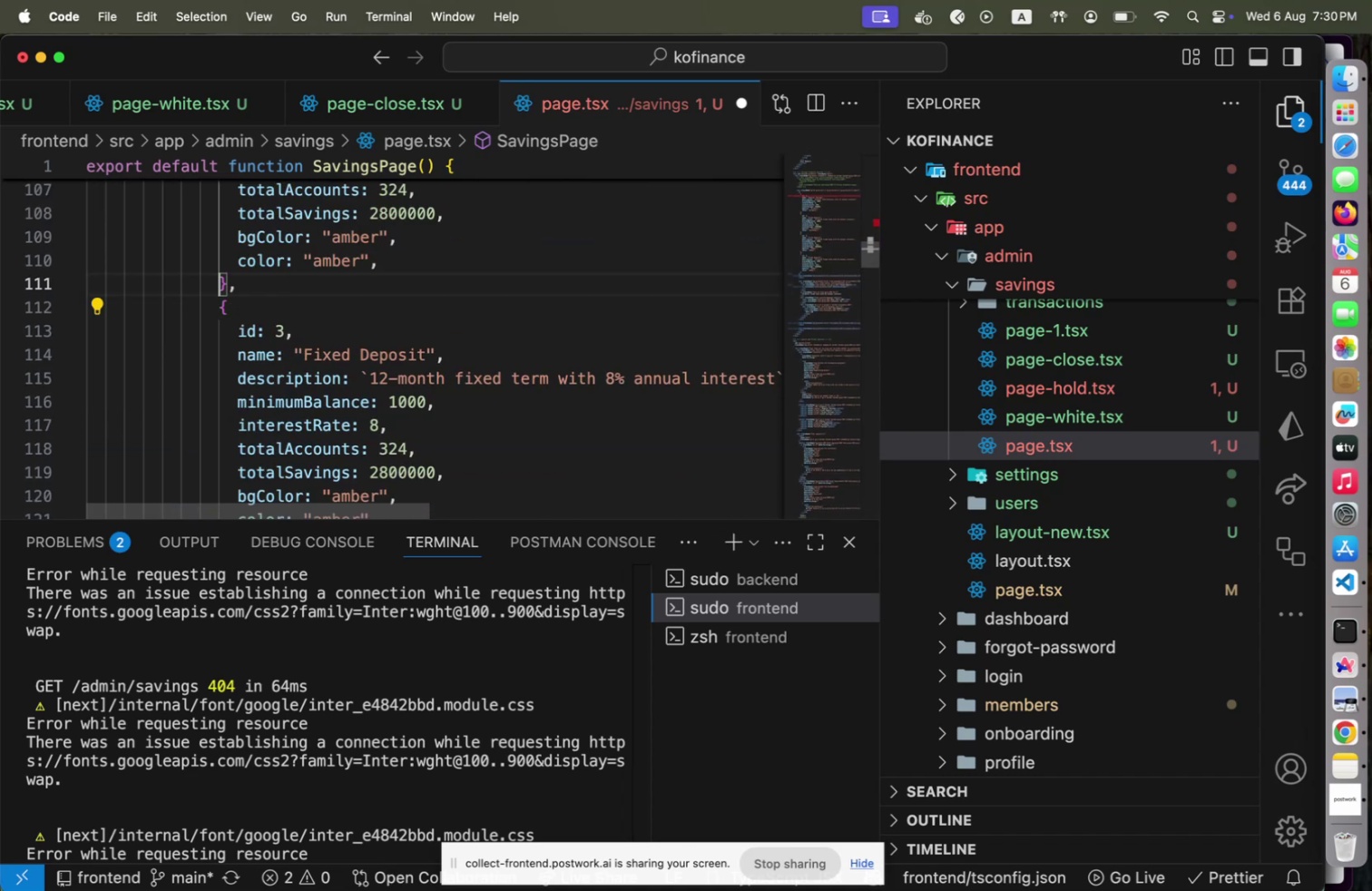 
key(ArrowDown)
 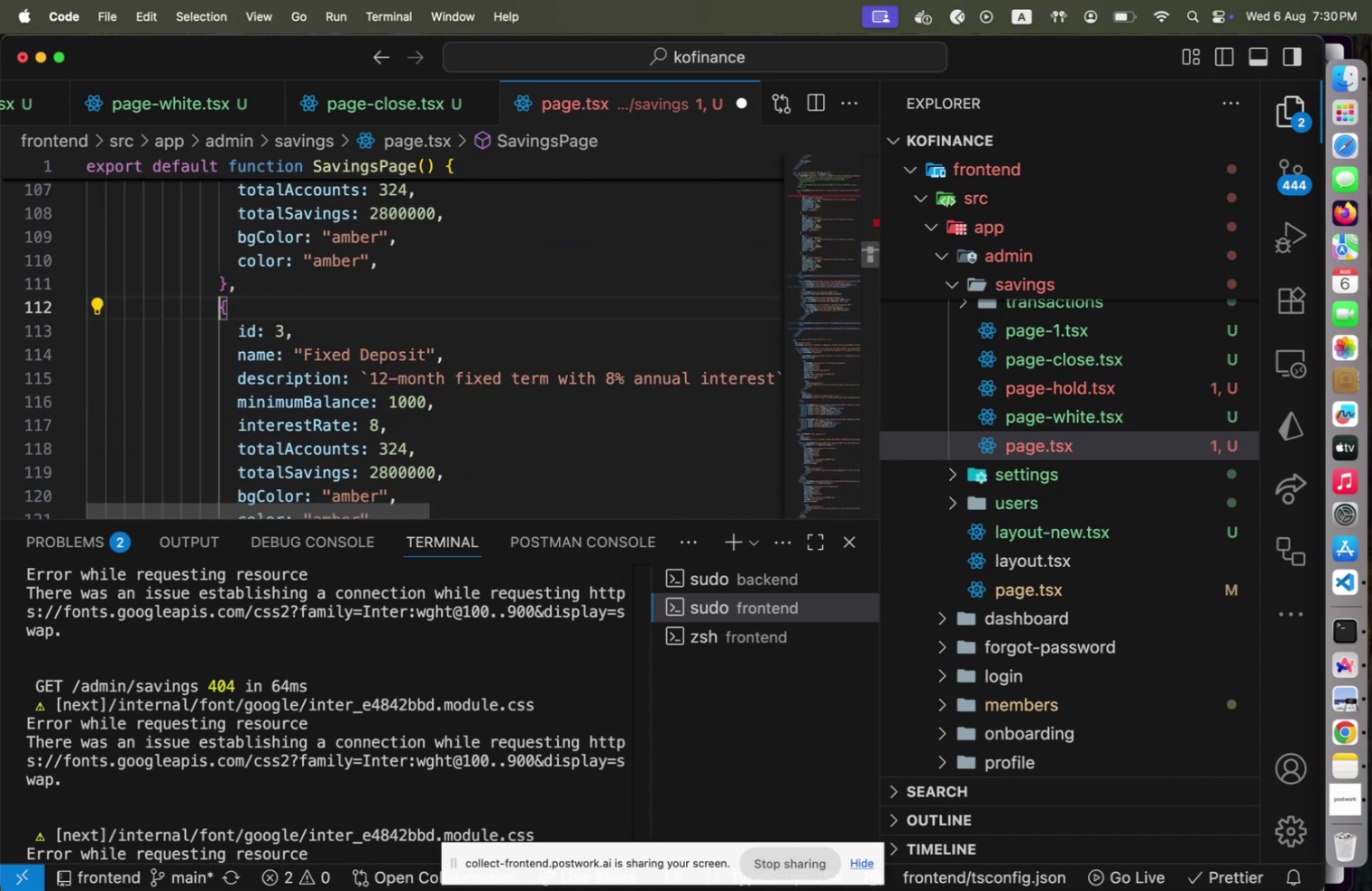 
key(ArrowDown)
 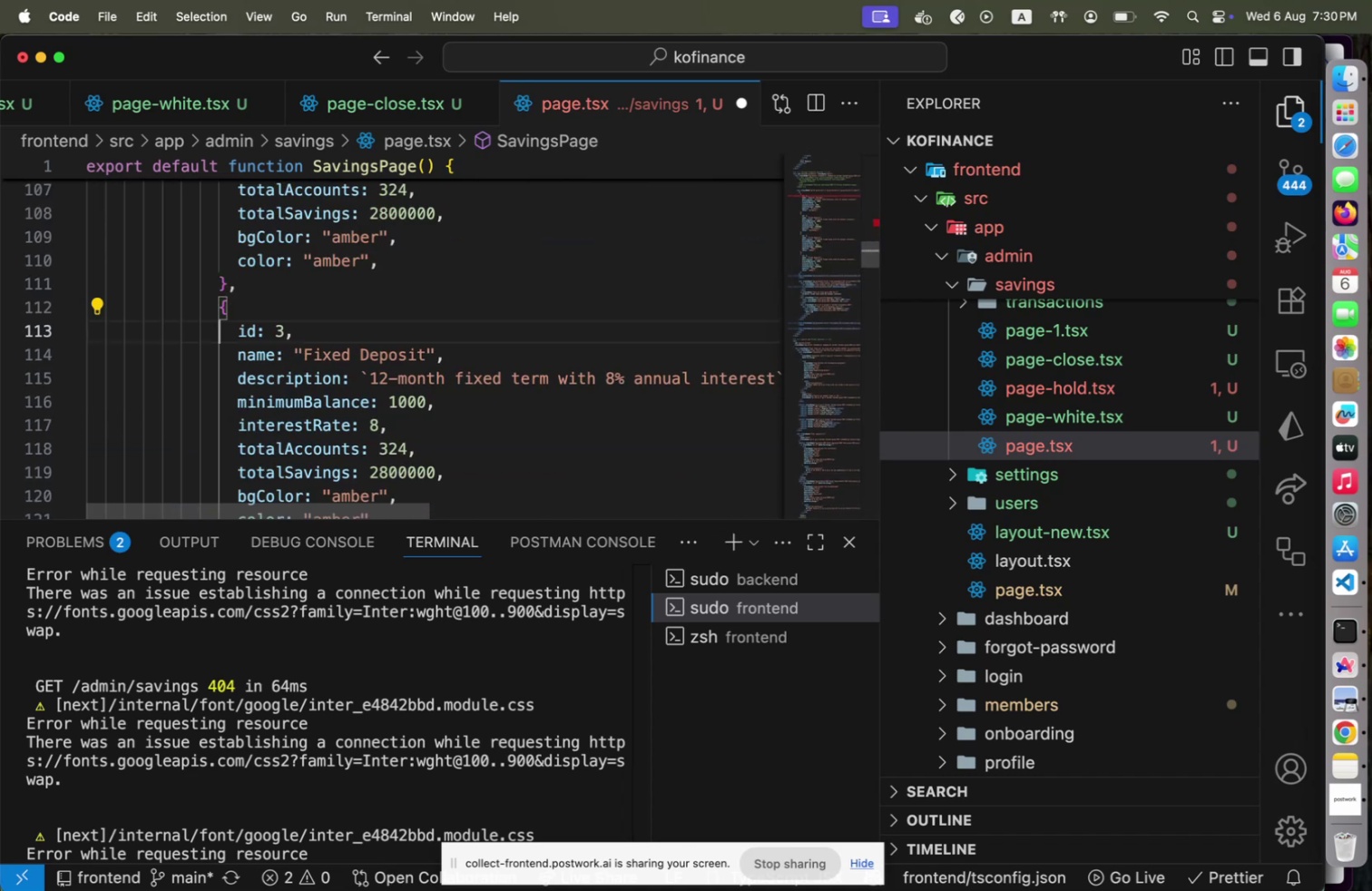 
key(End)
 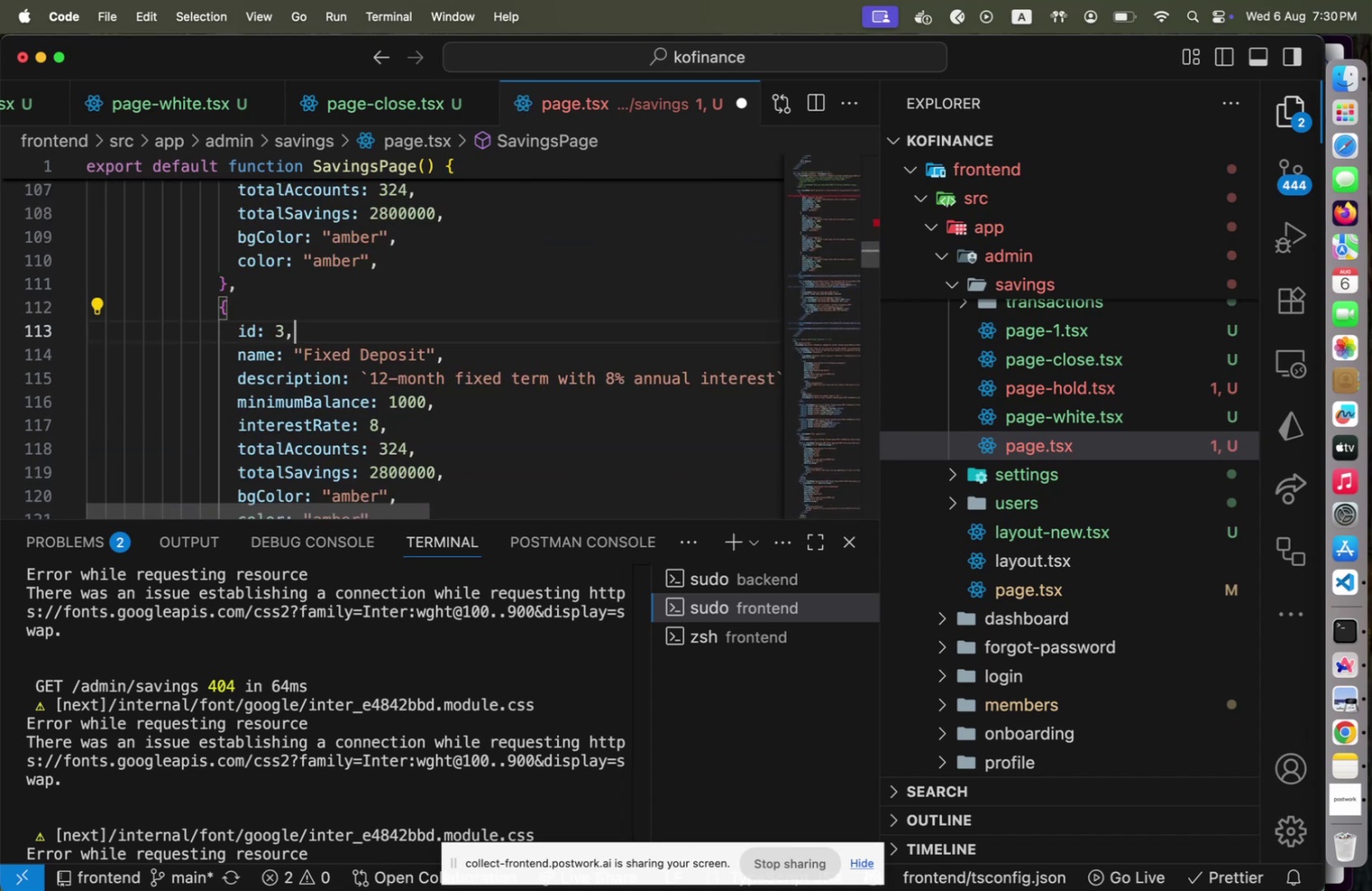 
key(ArrowLeft)
 